 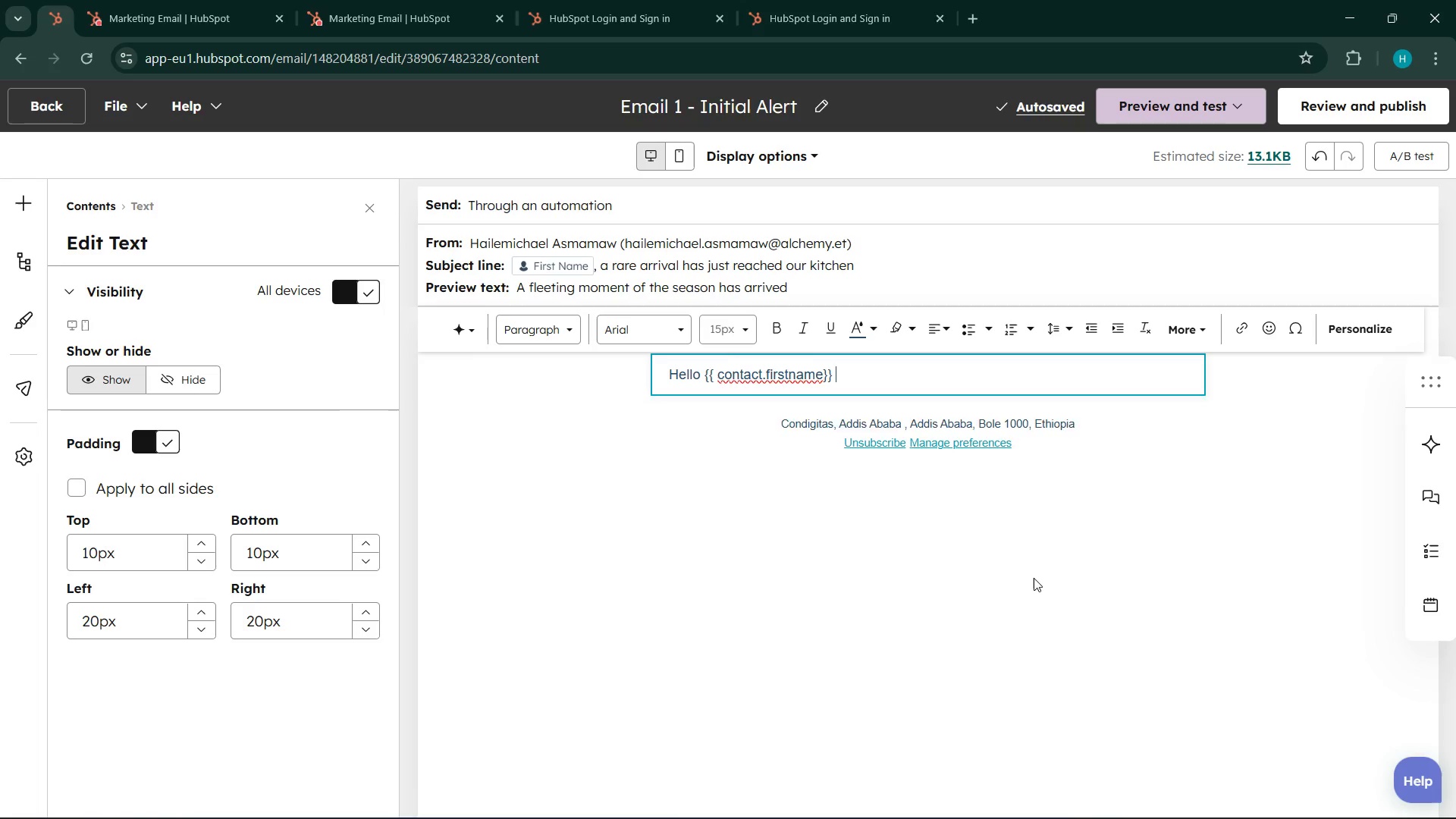 
key(Shift+Enter)
 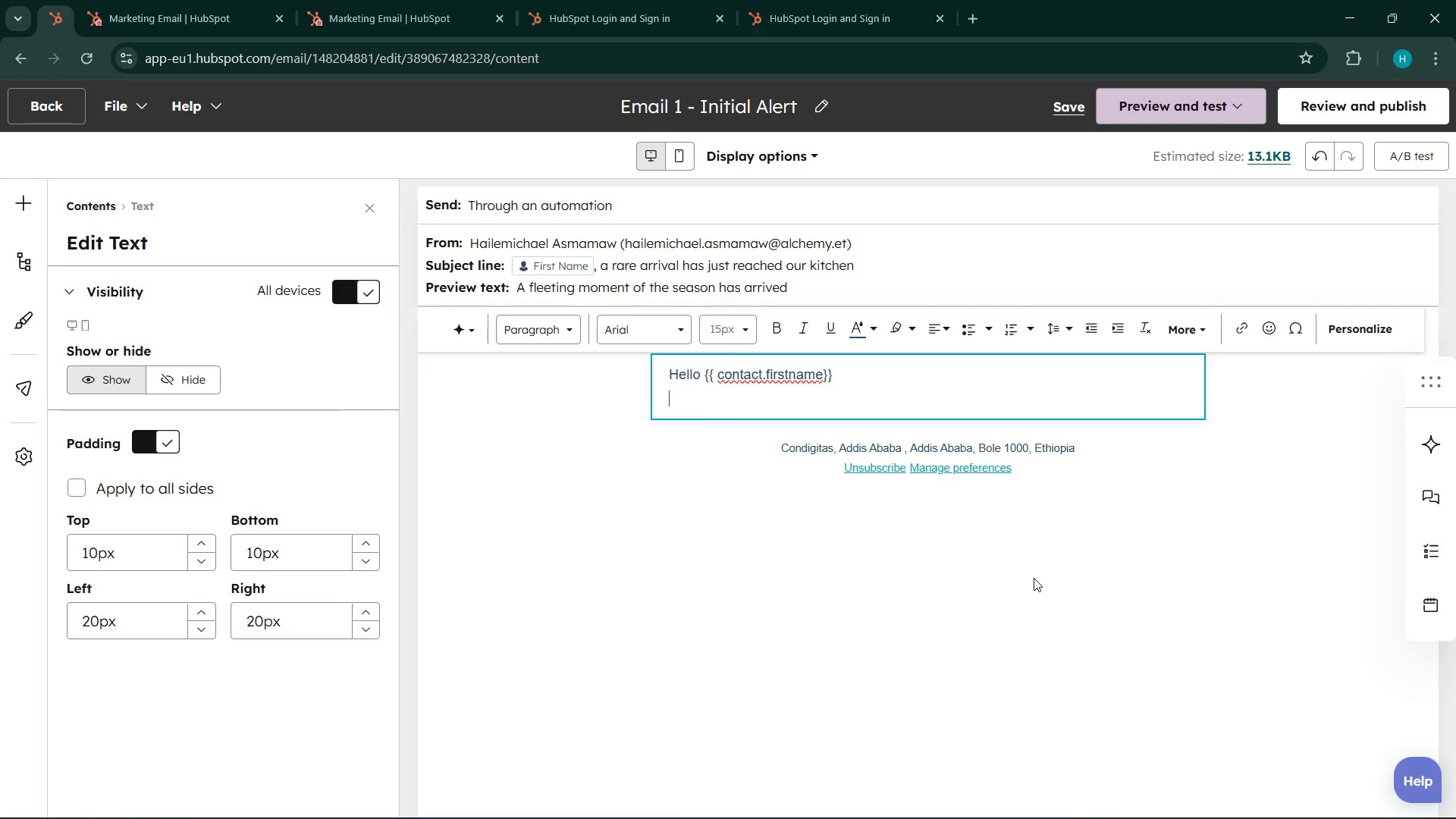 
type(A fleeting m)
 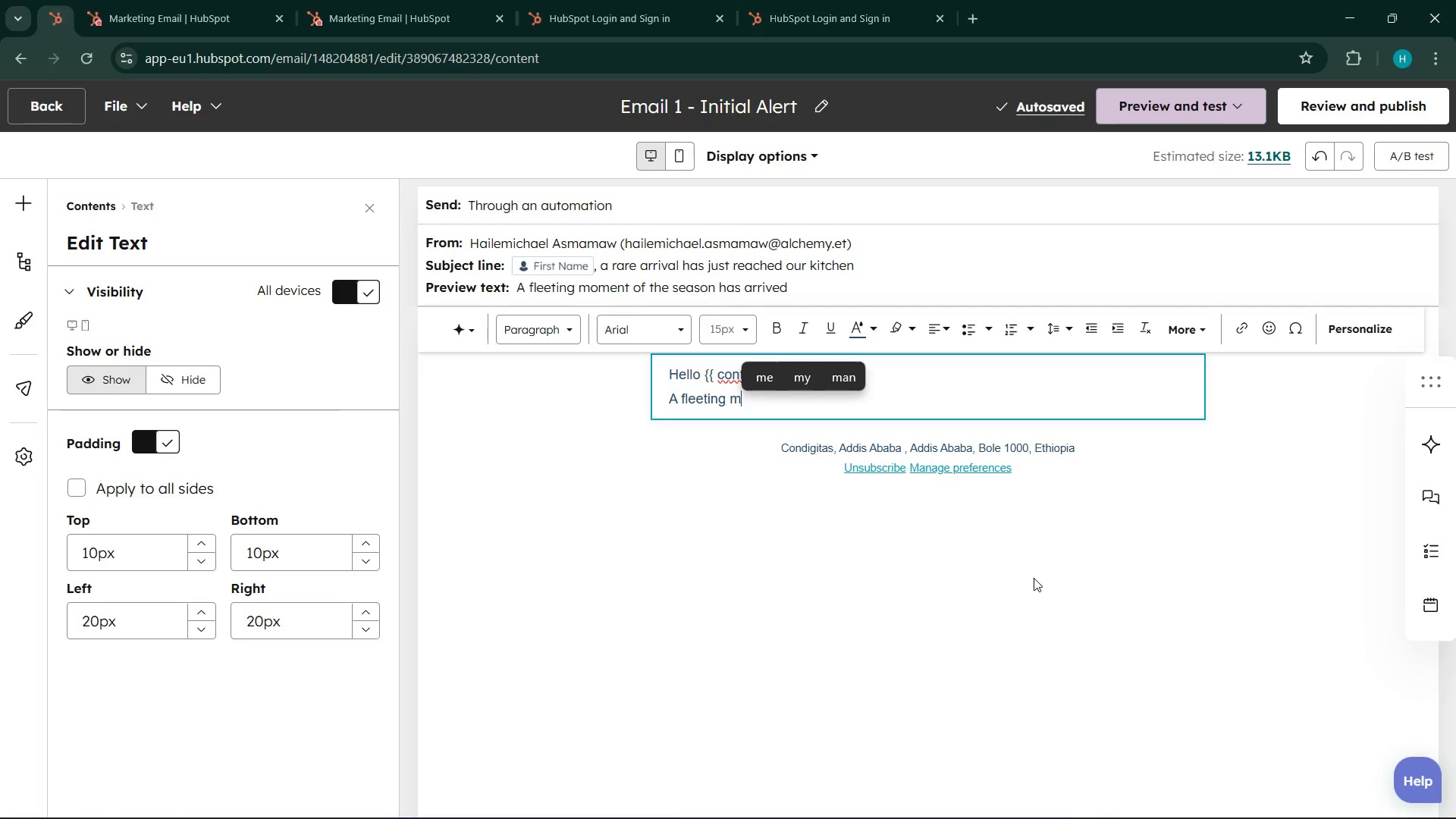 
wait(11.55)
 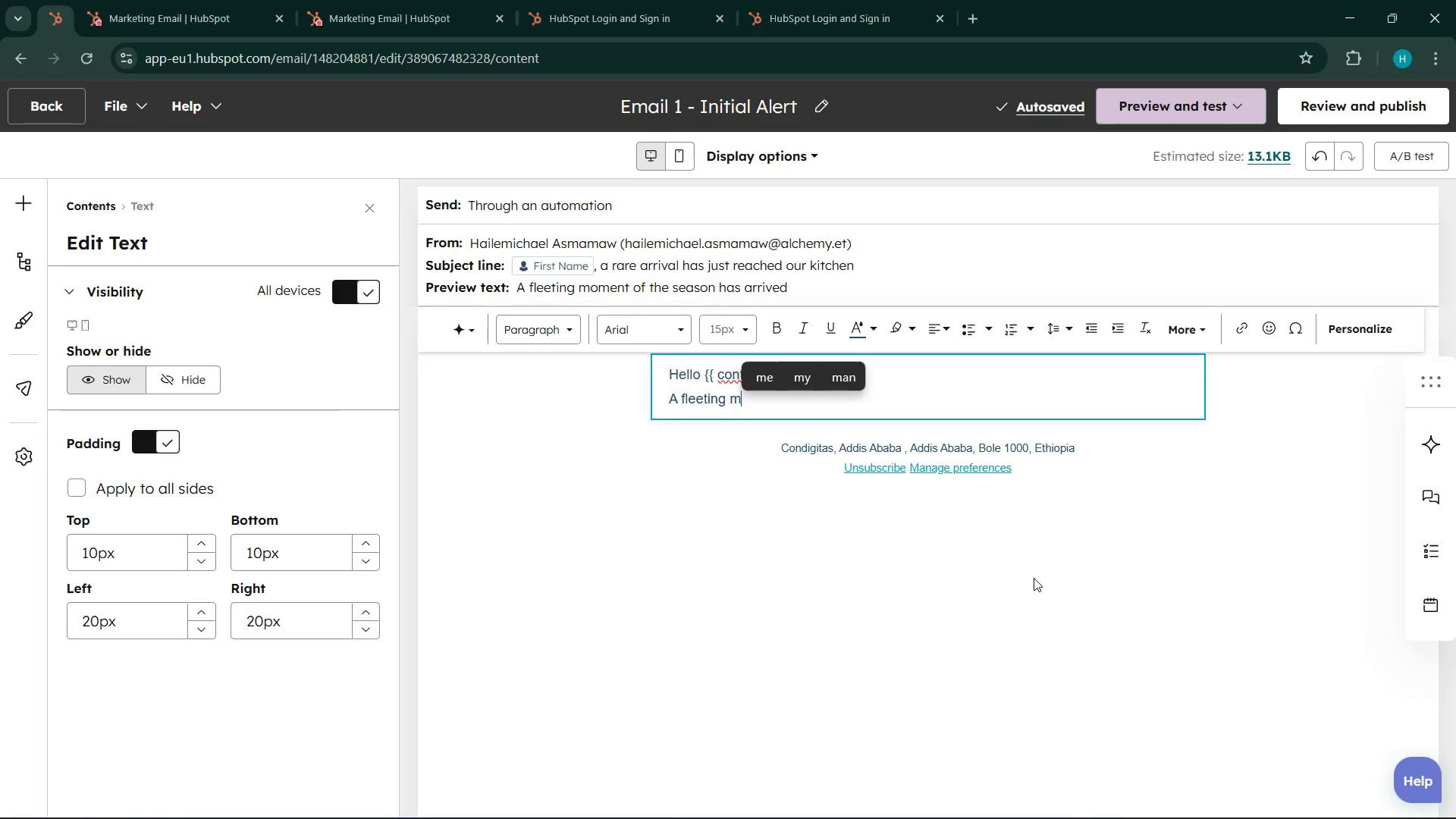 
type(oment of the seasonha)
key(Backspace)
key(Backspace)
type( has )
 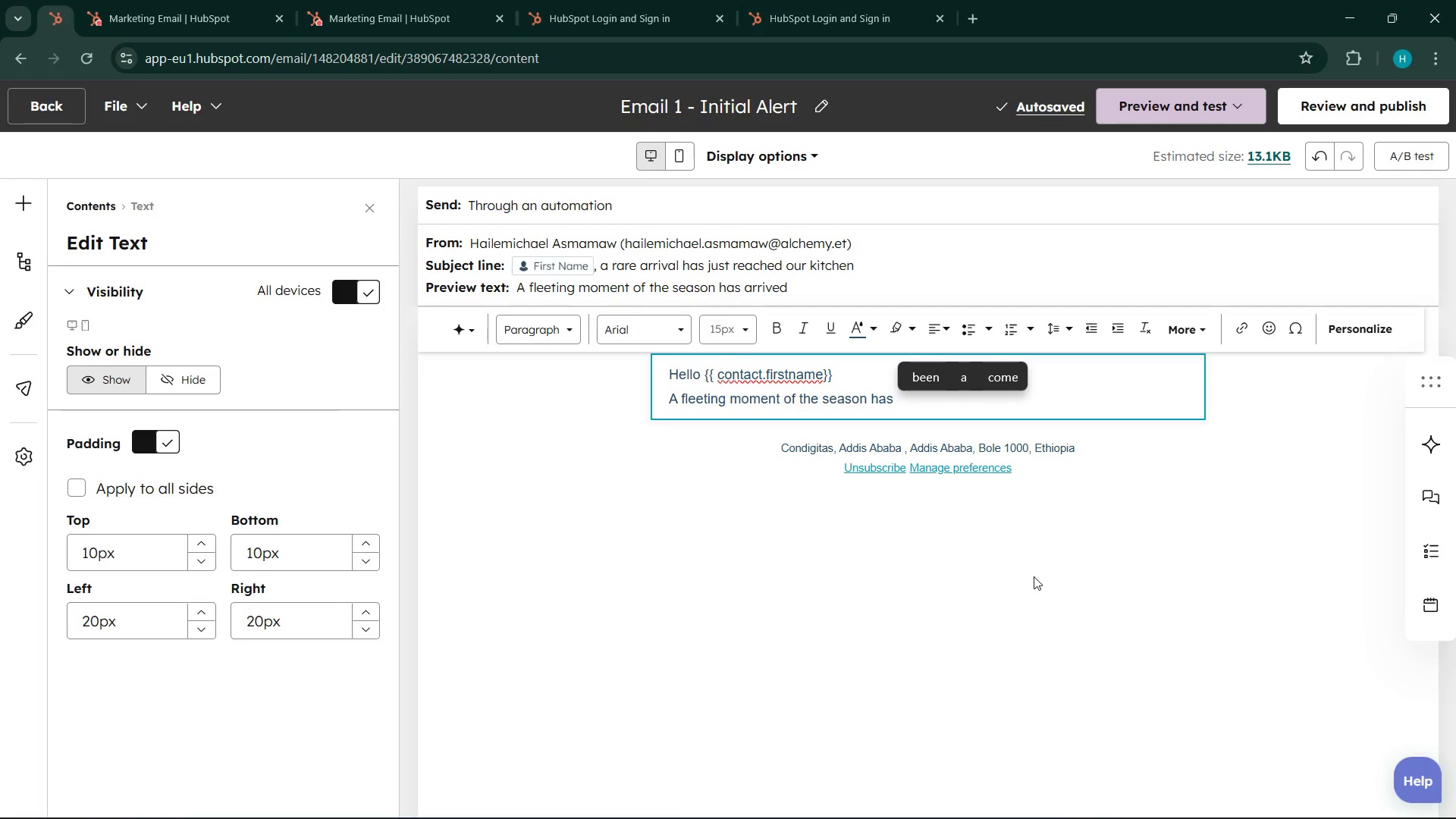 
wait(7.59)
 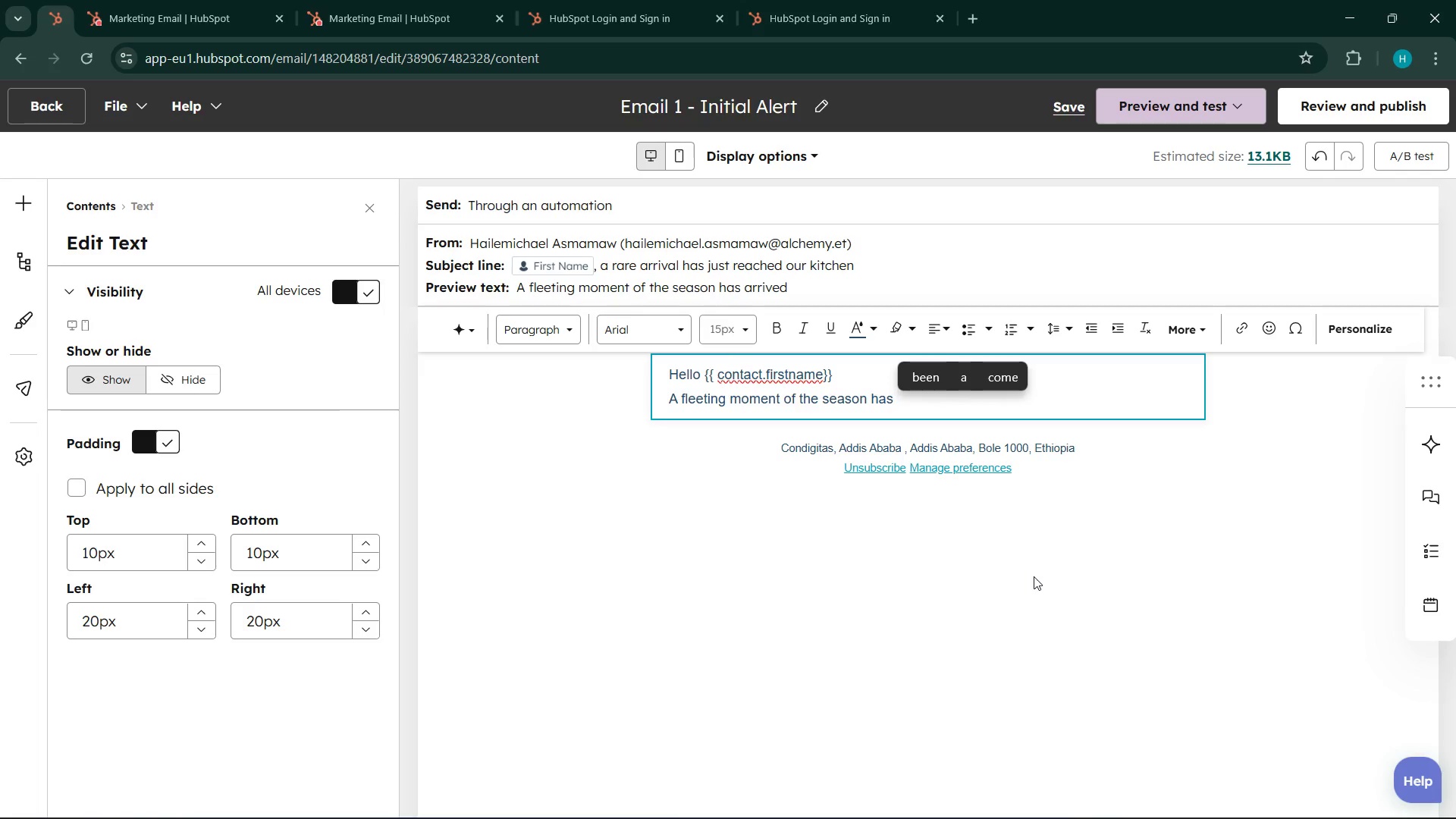 
type(arrived)
 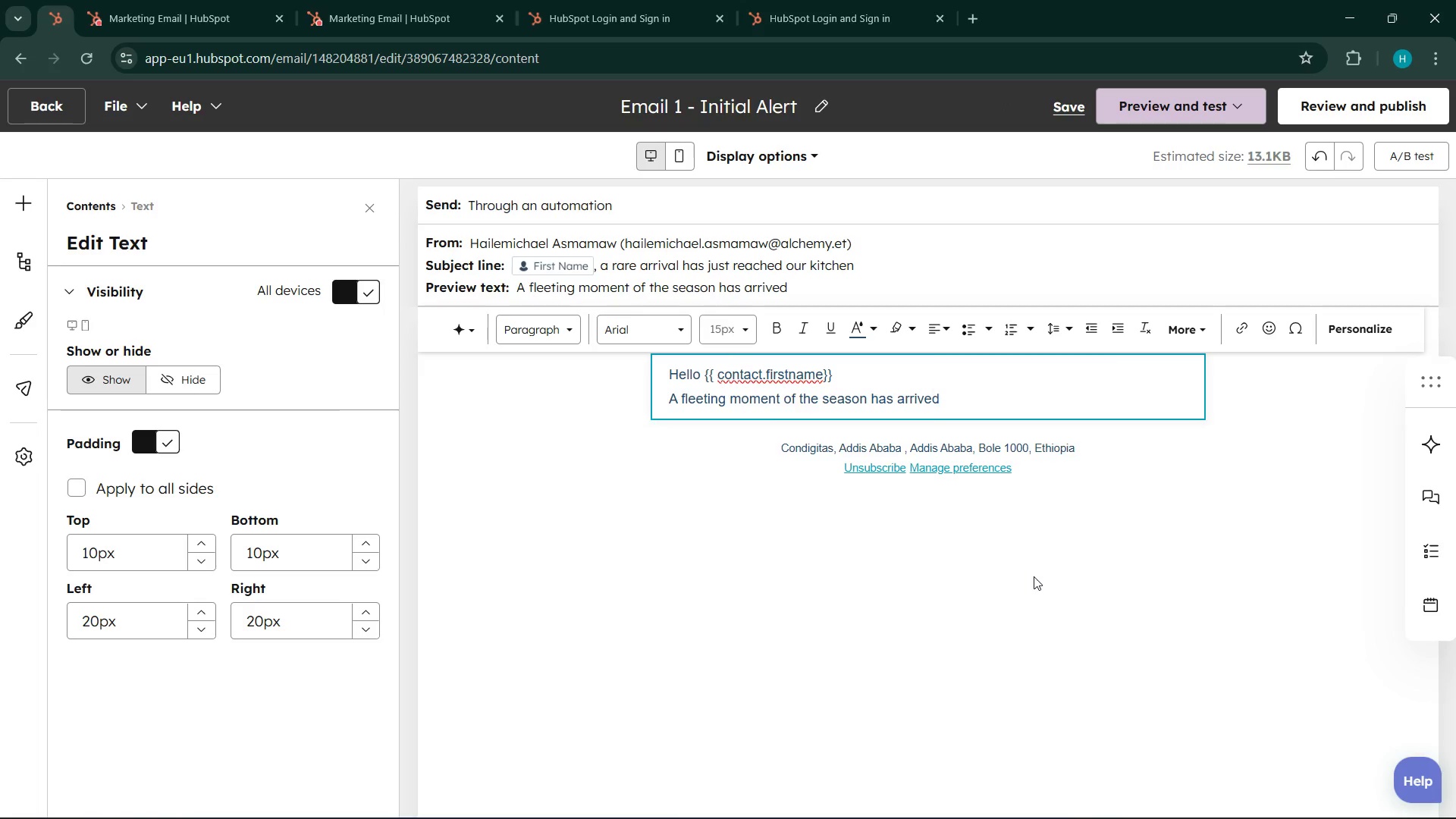 
key(Shift+Enter)
 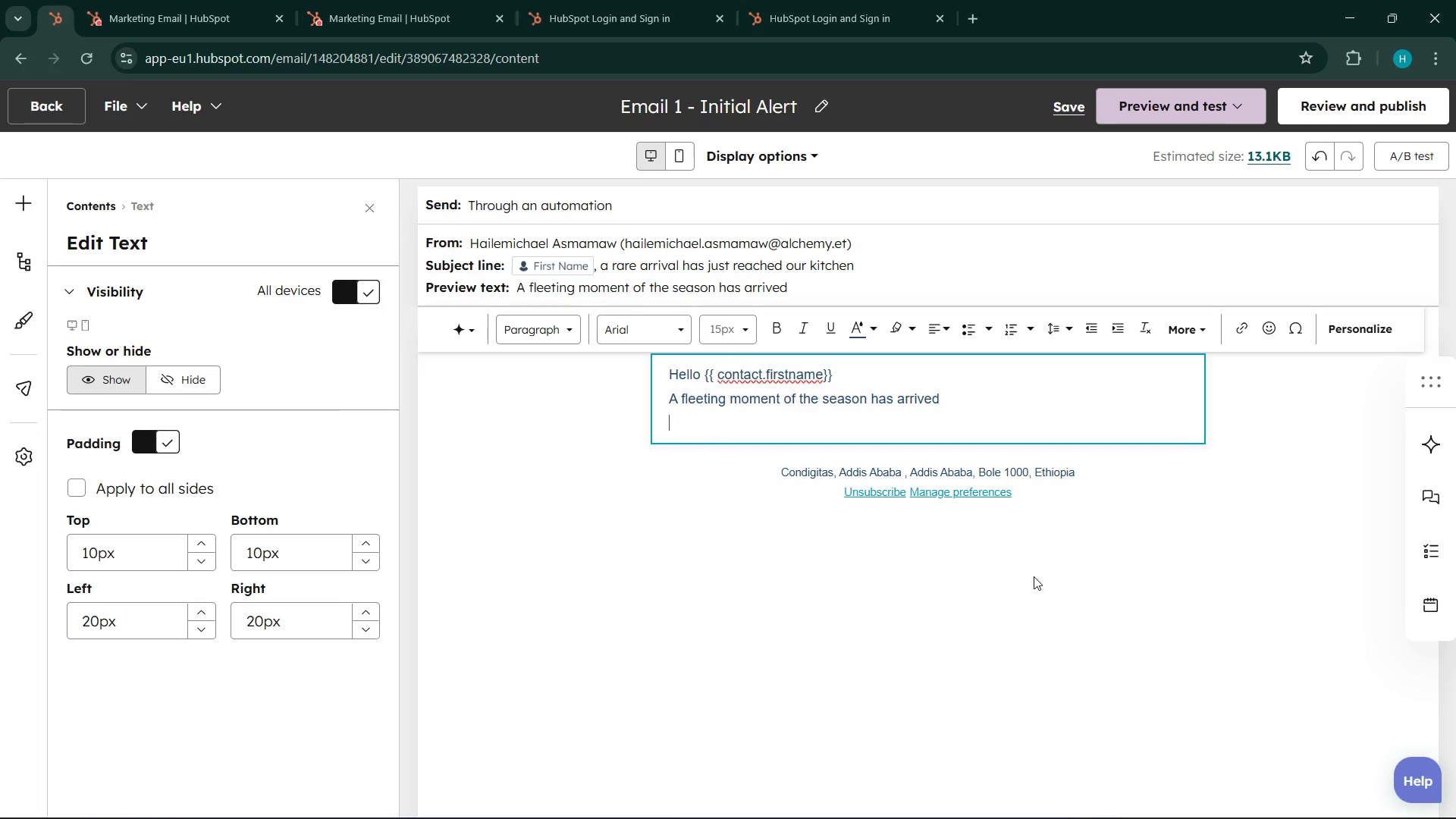 
key(Backspace)
 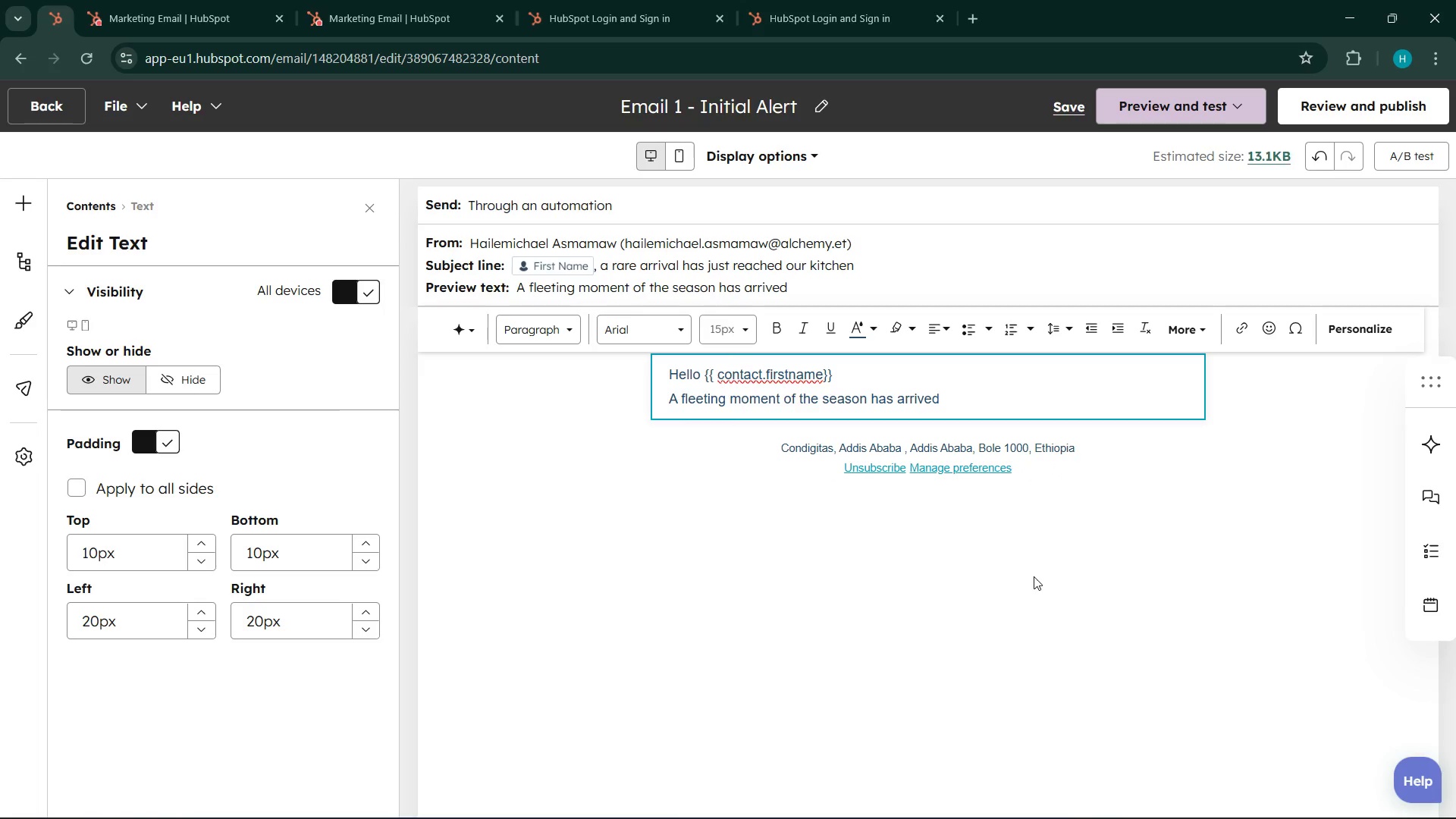 
key(Period)
 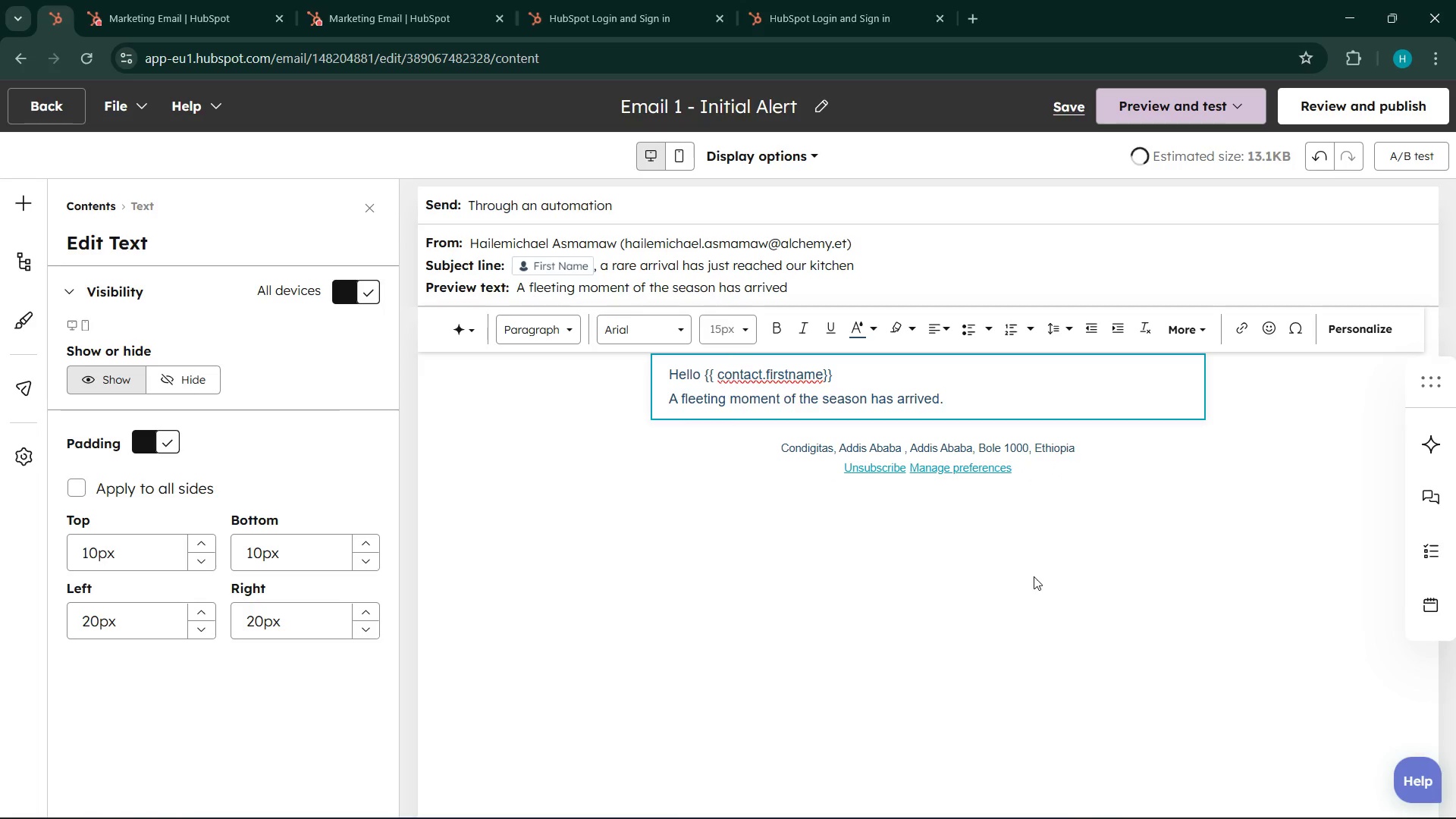 
key(Enter)
 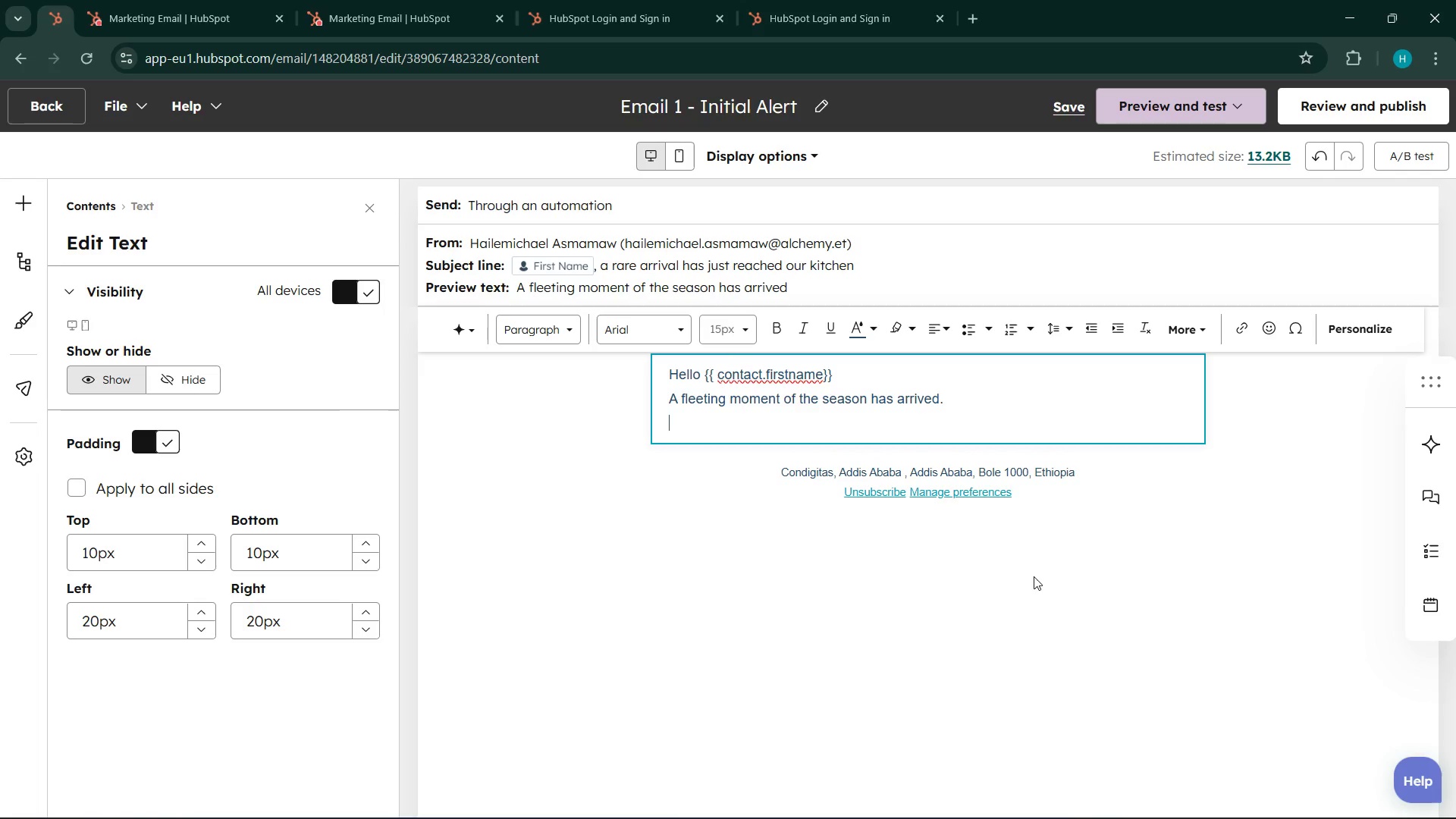 
type(Our ched)
key(Backspace)
type(f)
 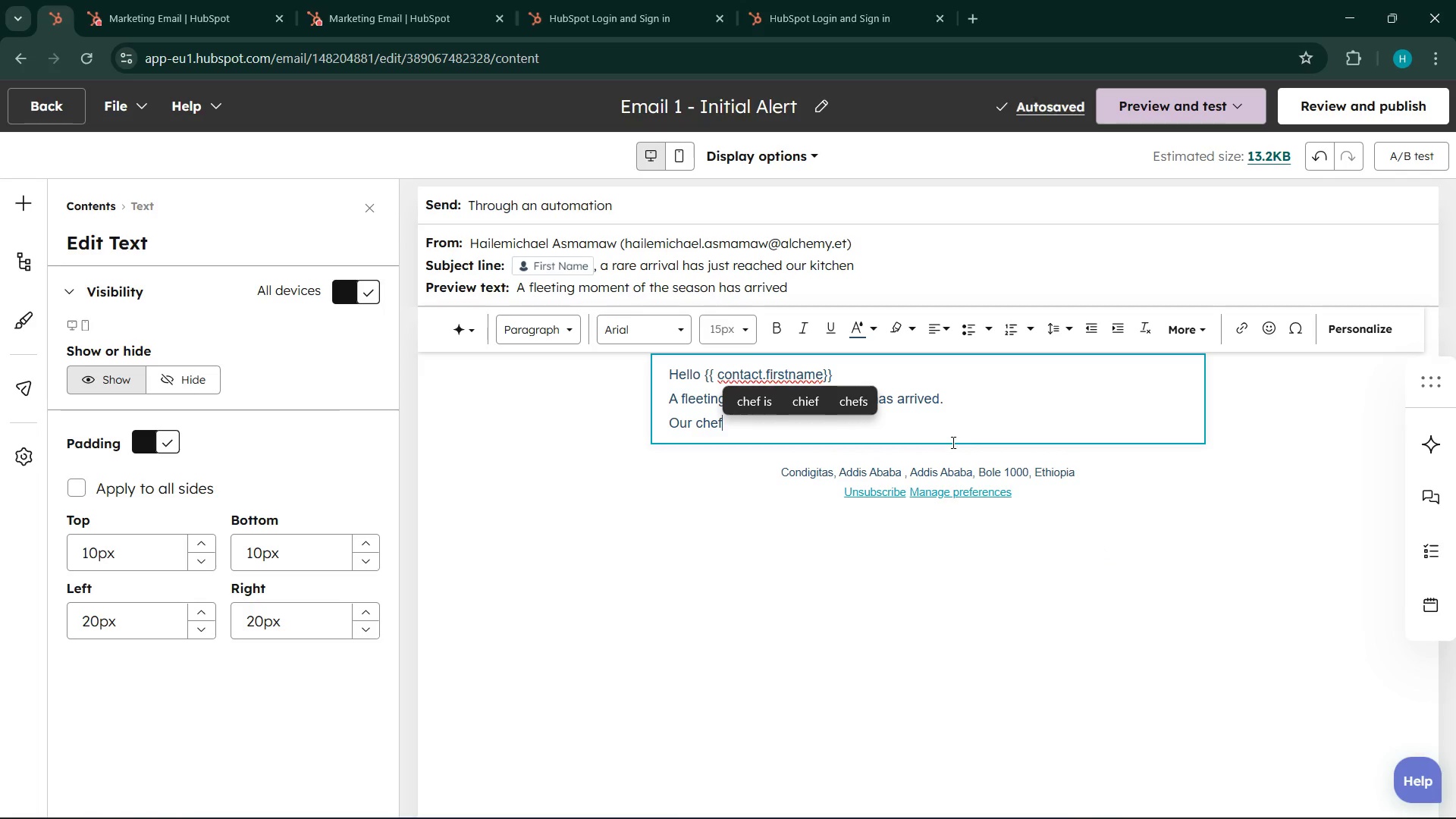 
left_click([849, 393])
 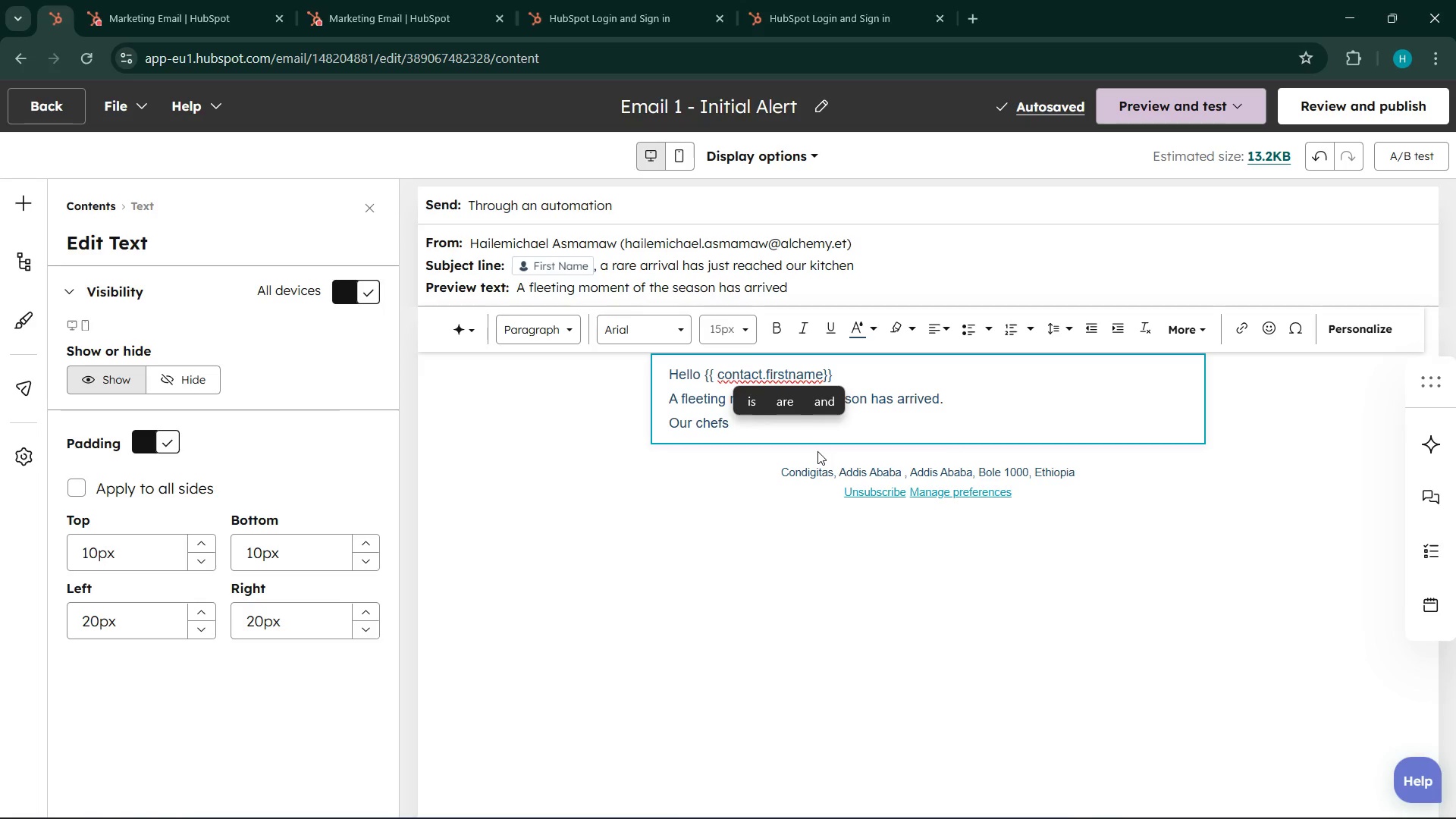 
type(have just rec)
 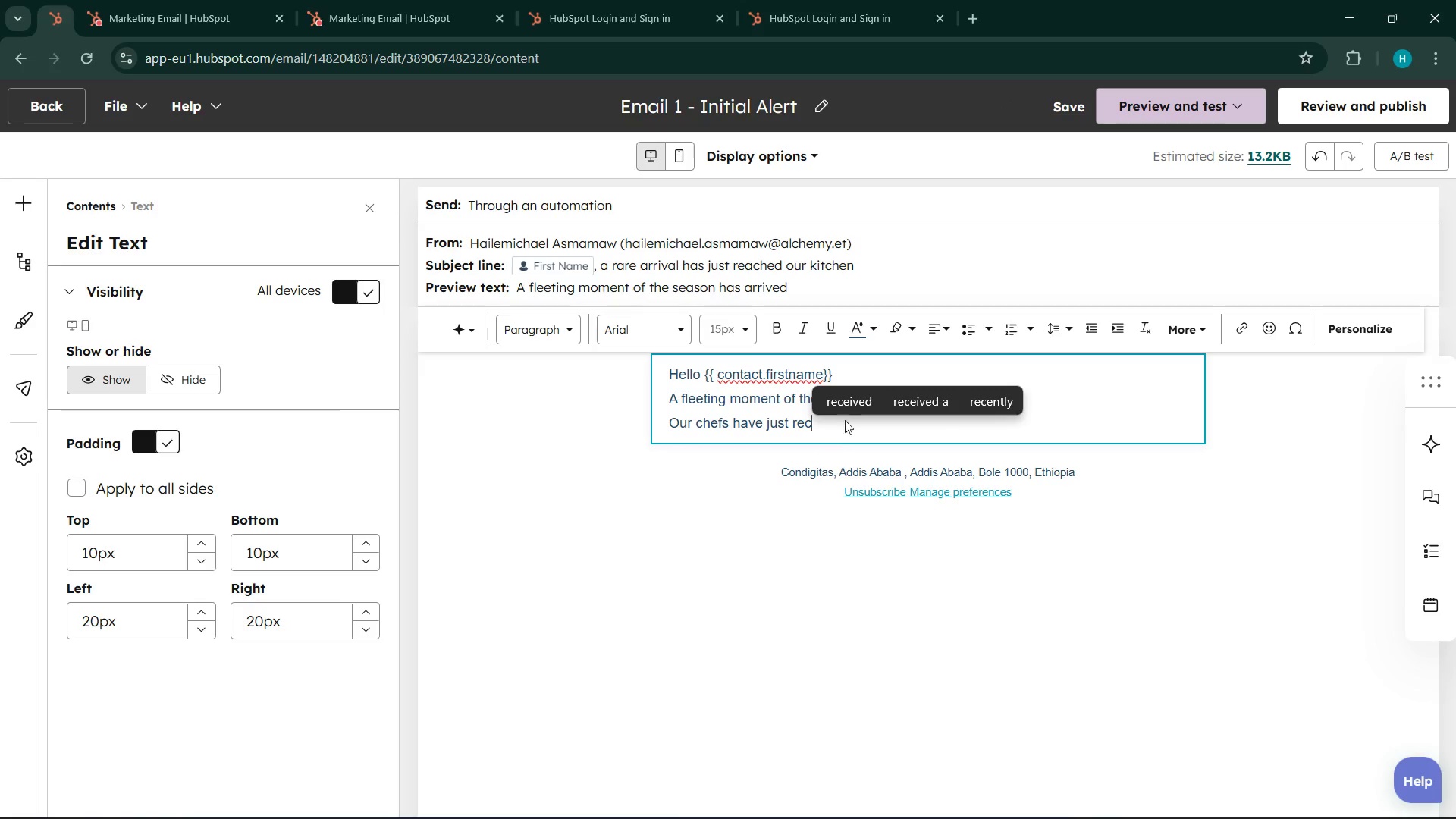 
left_click([852, 410])
 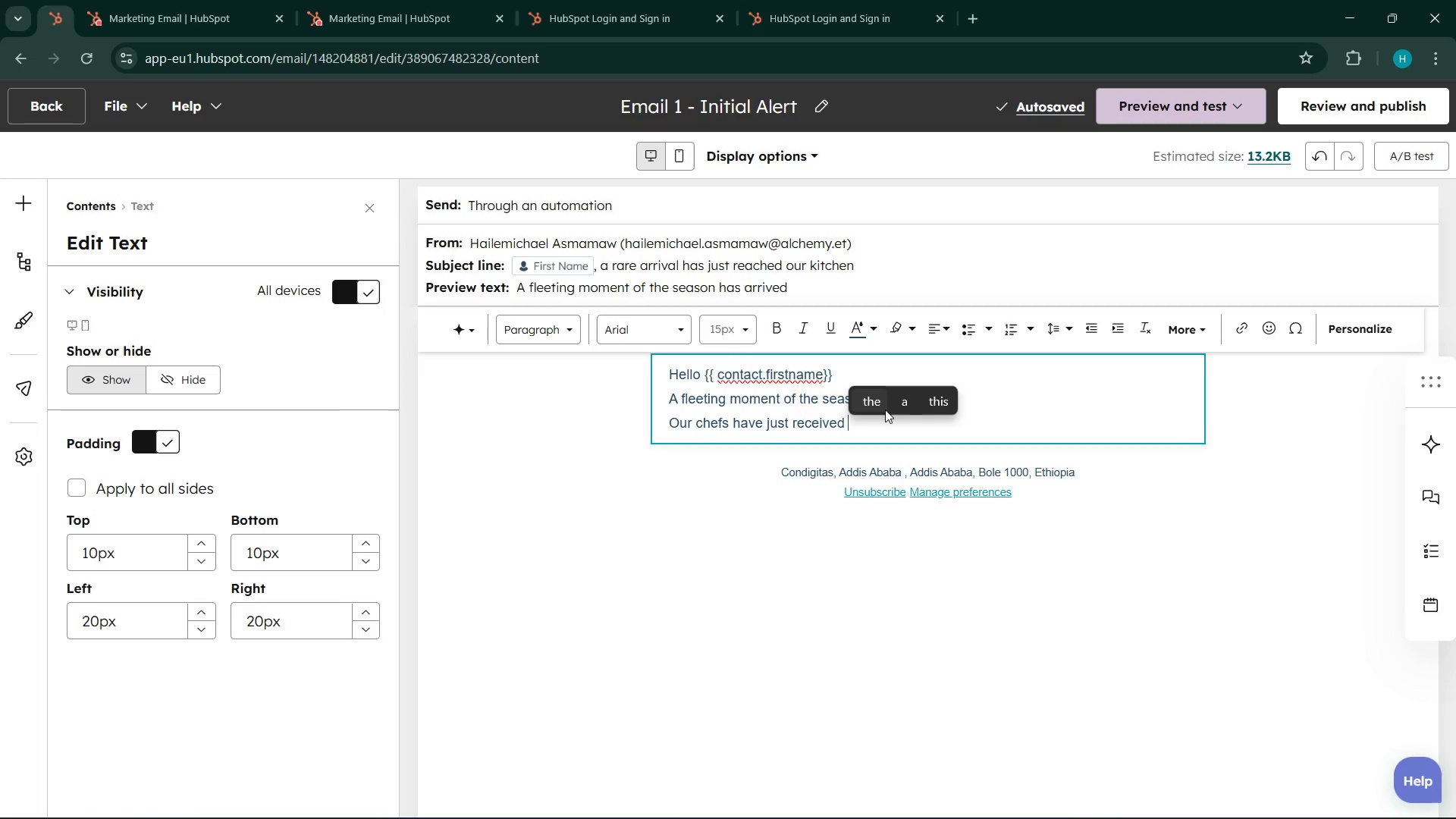 
type(frs)
key(Backspace)
type(esh {{ contact.favorite)
 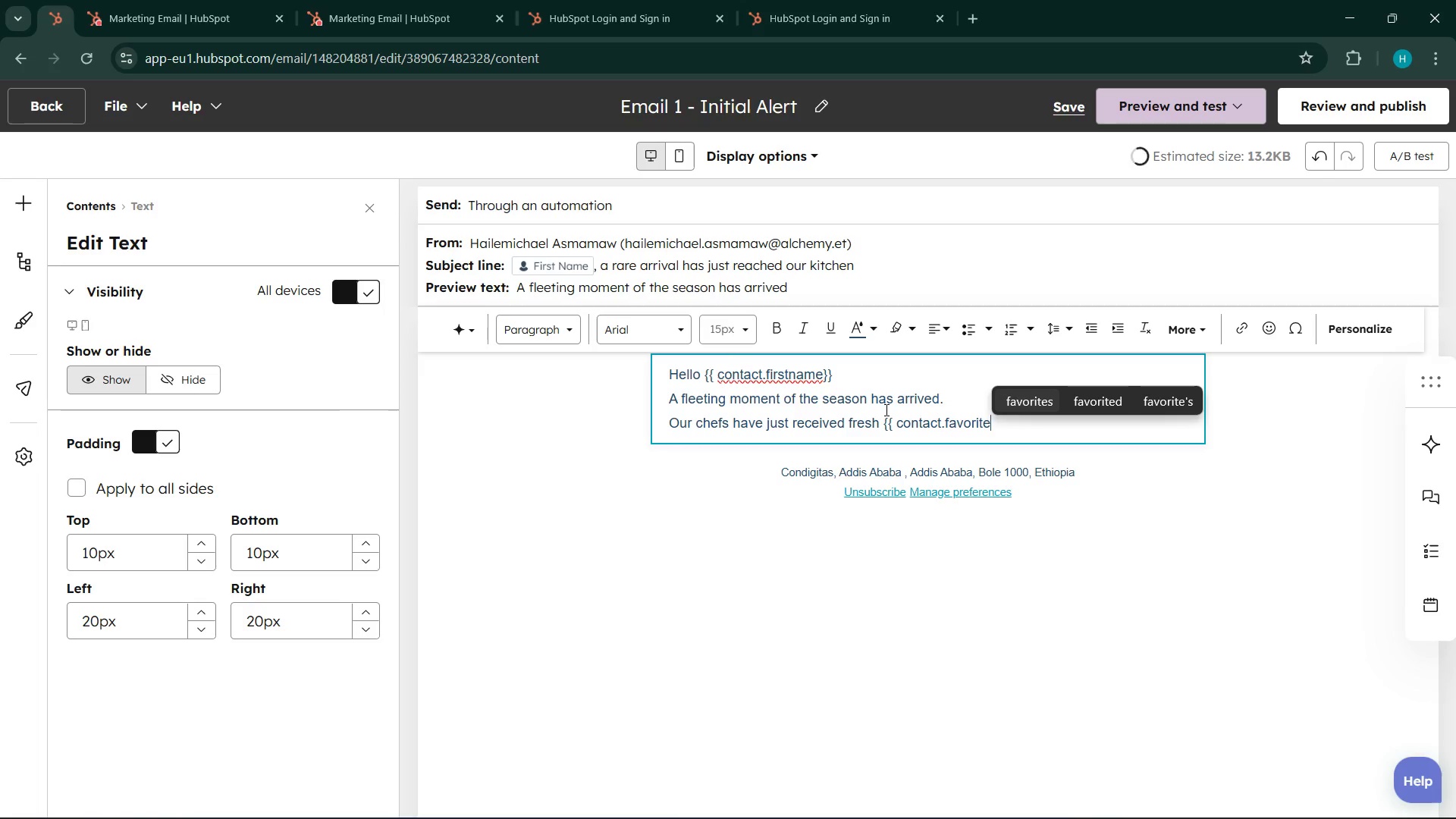 
wait(6.66)
 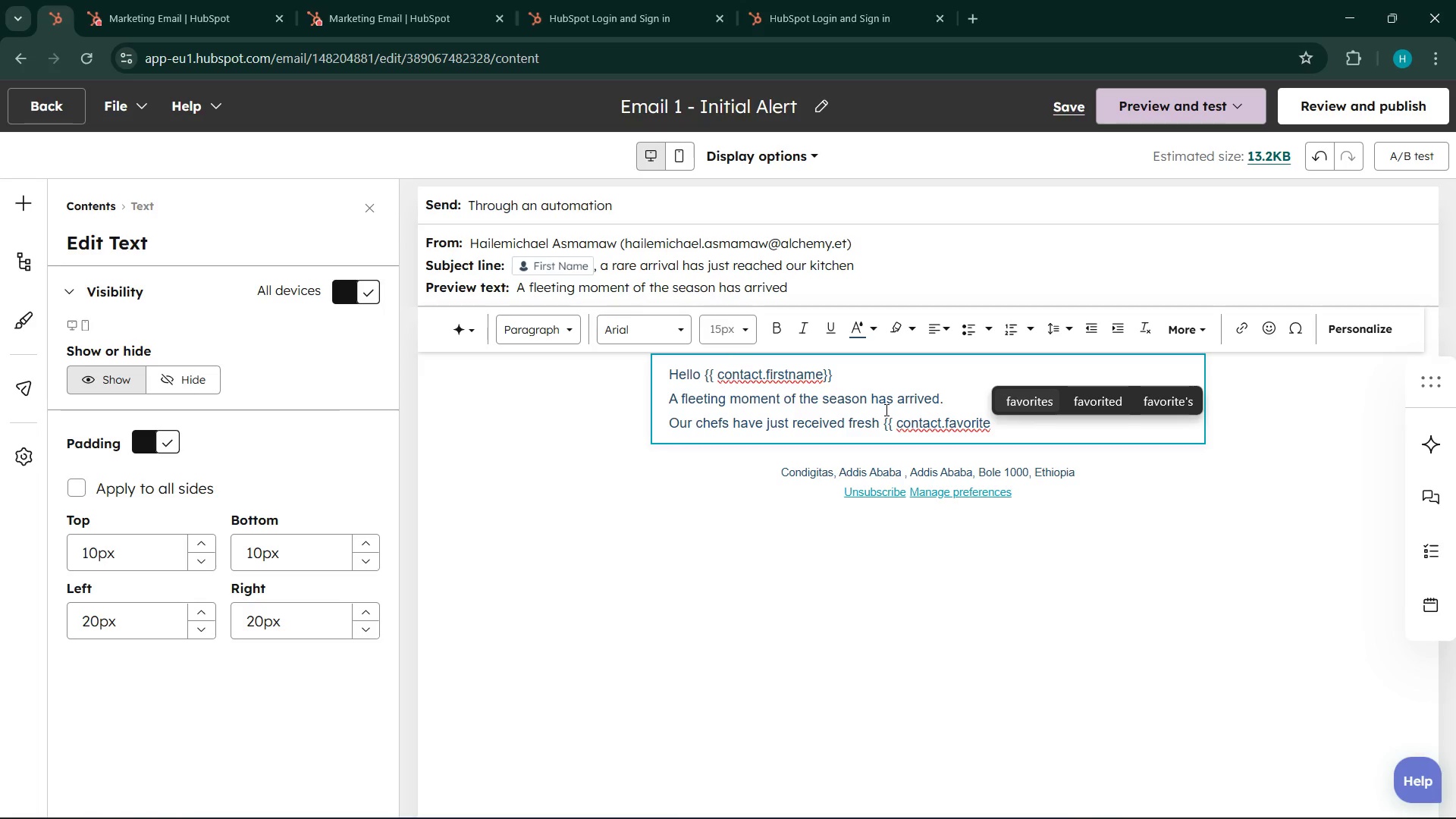 
left_click([877, 798])
 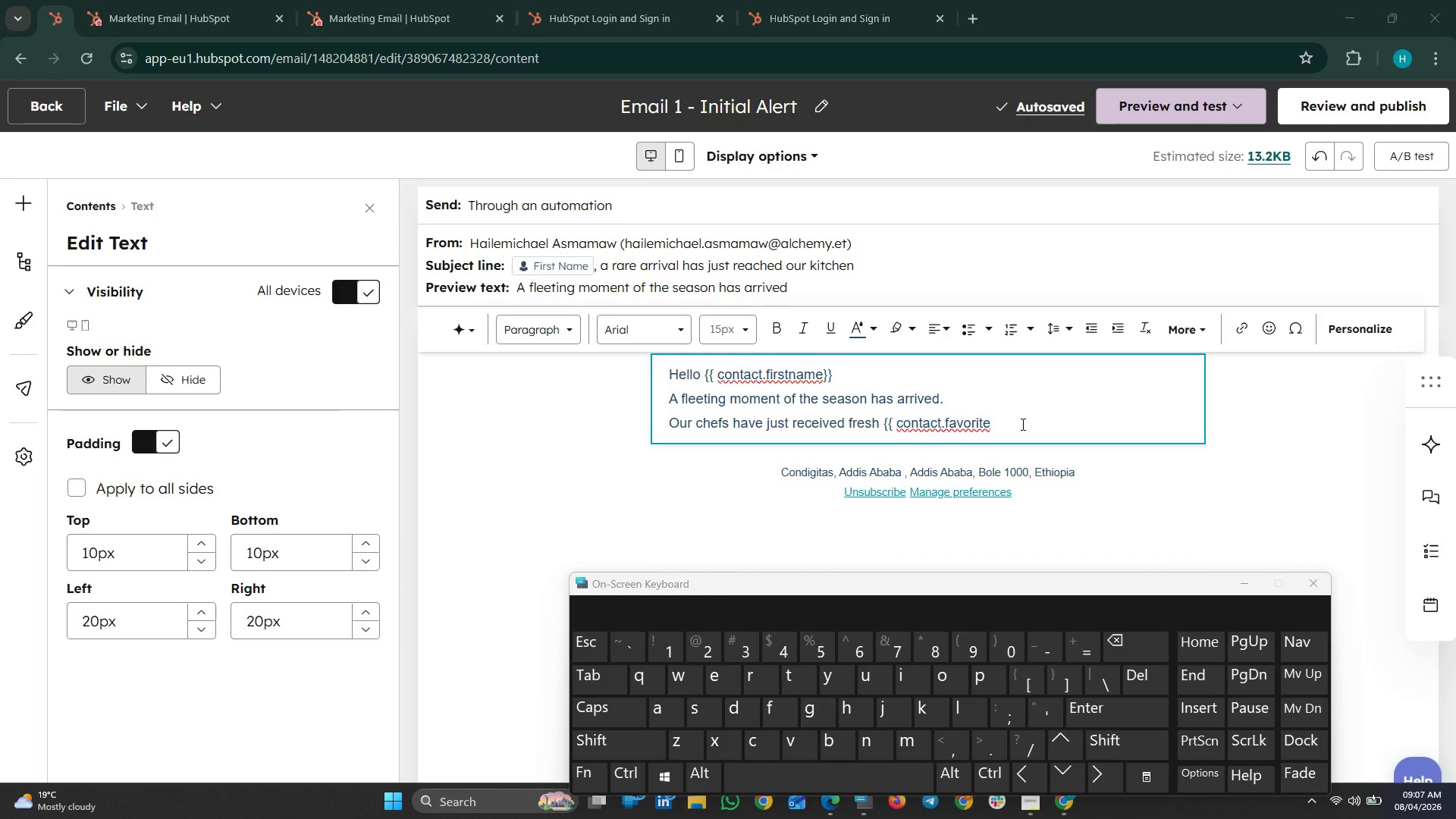 
left_click([1017, 415])
 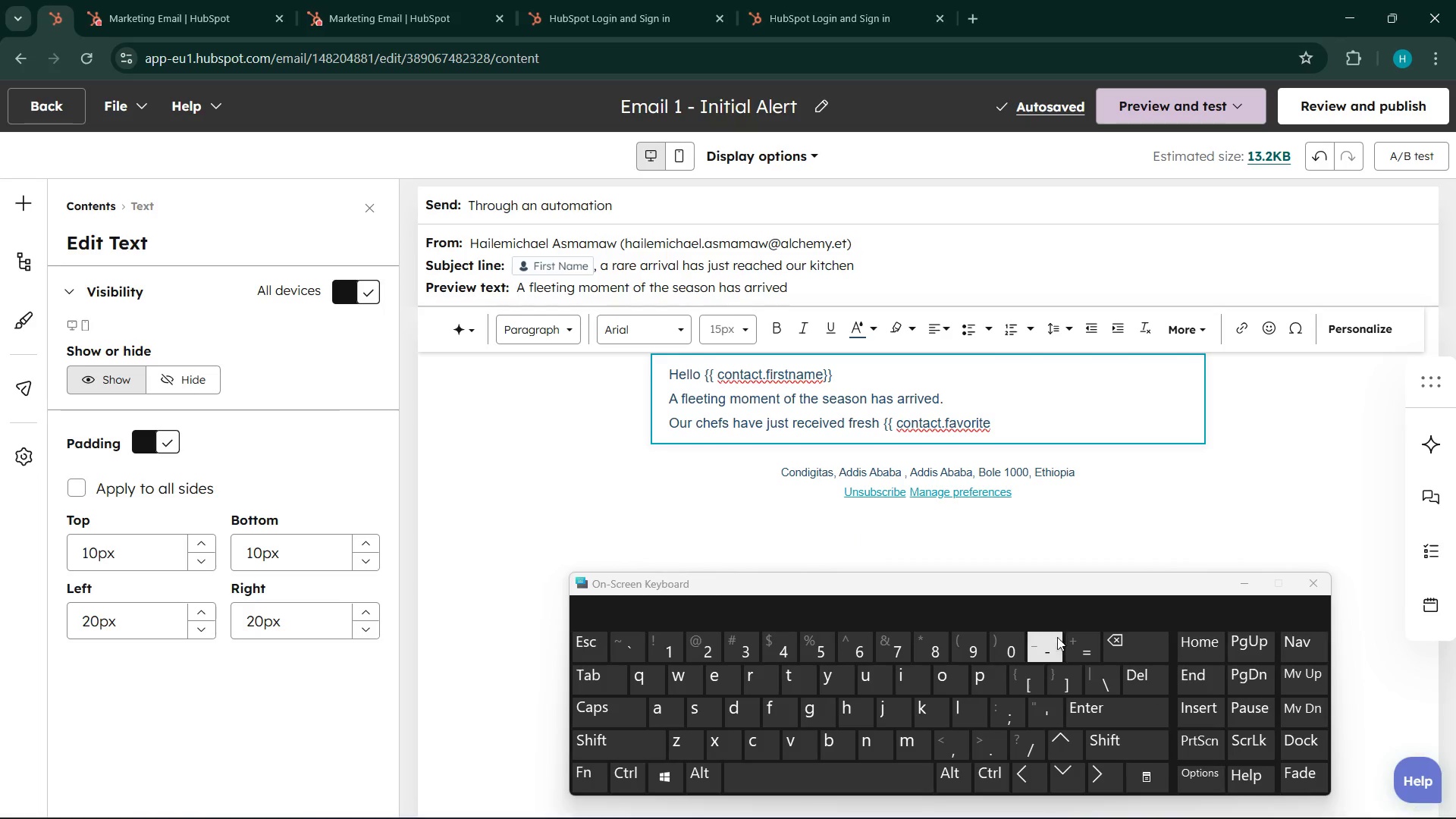 
key(Minus)
 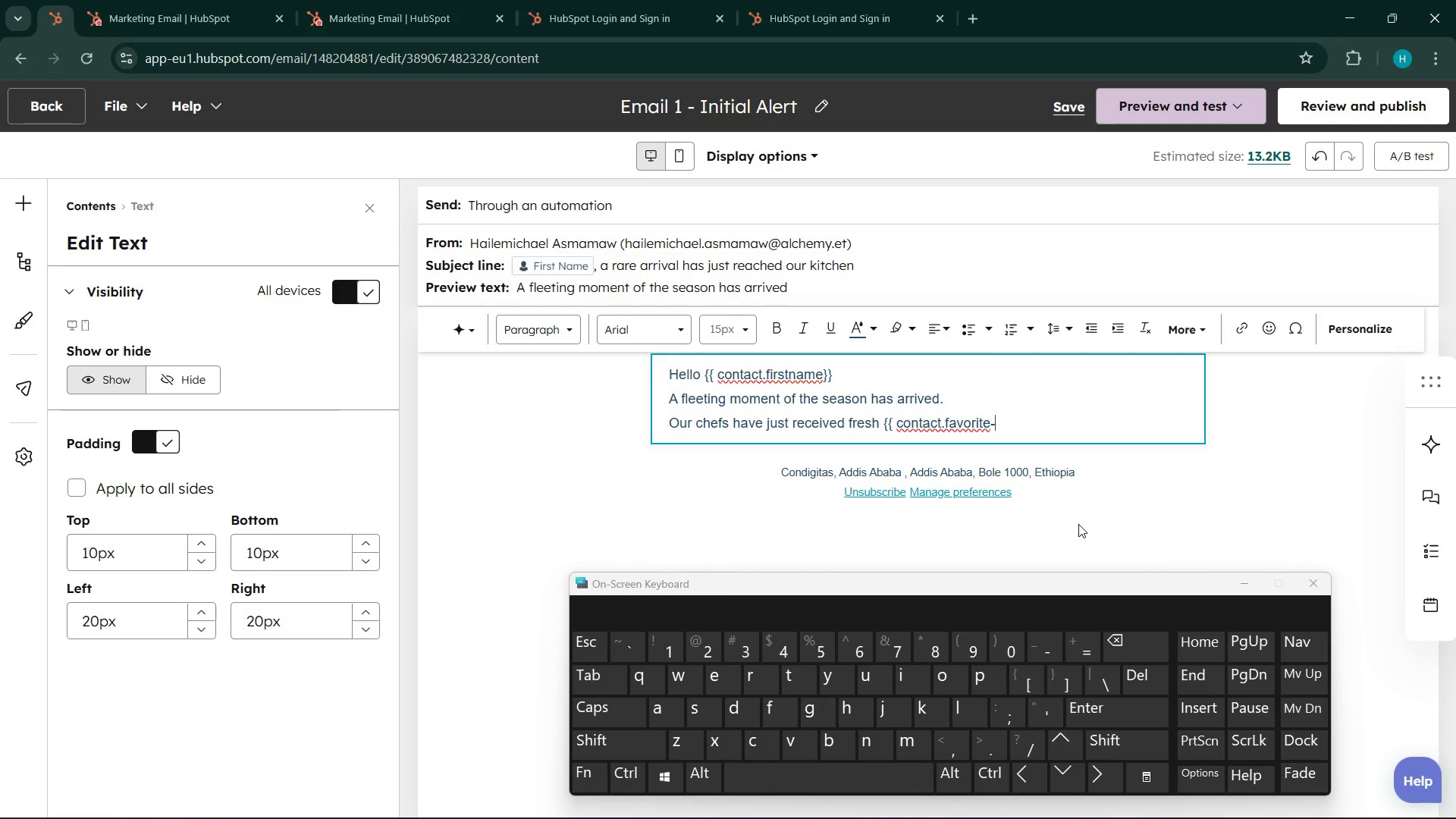 
key(Backspace)
 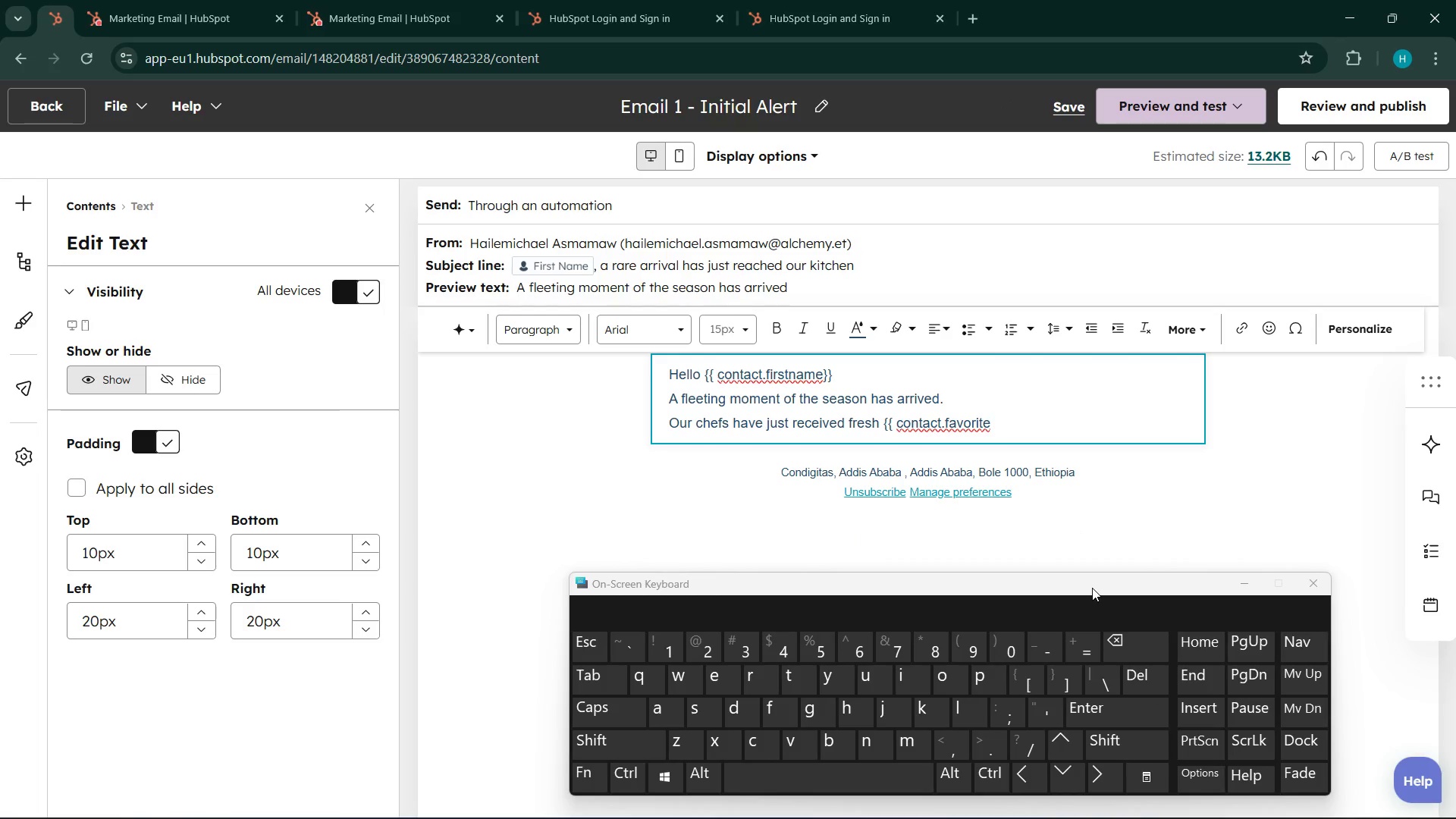 
key(Shift+Minus)
 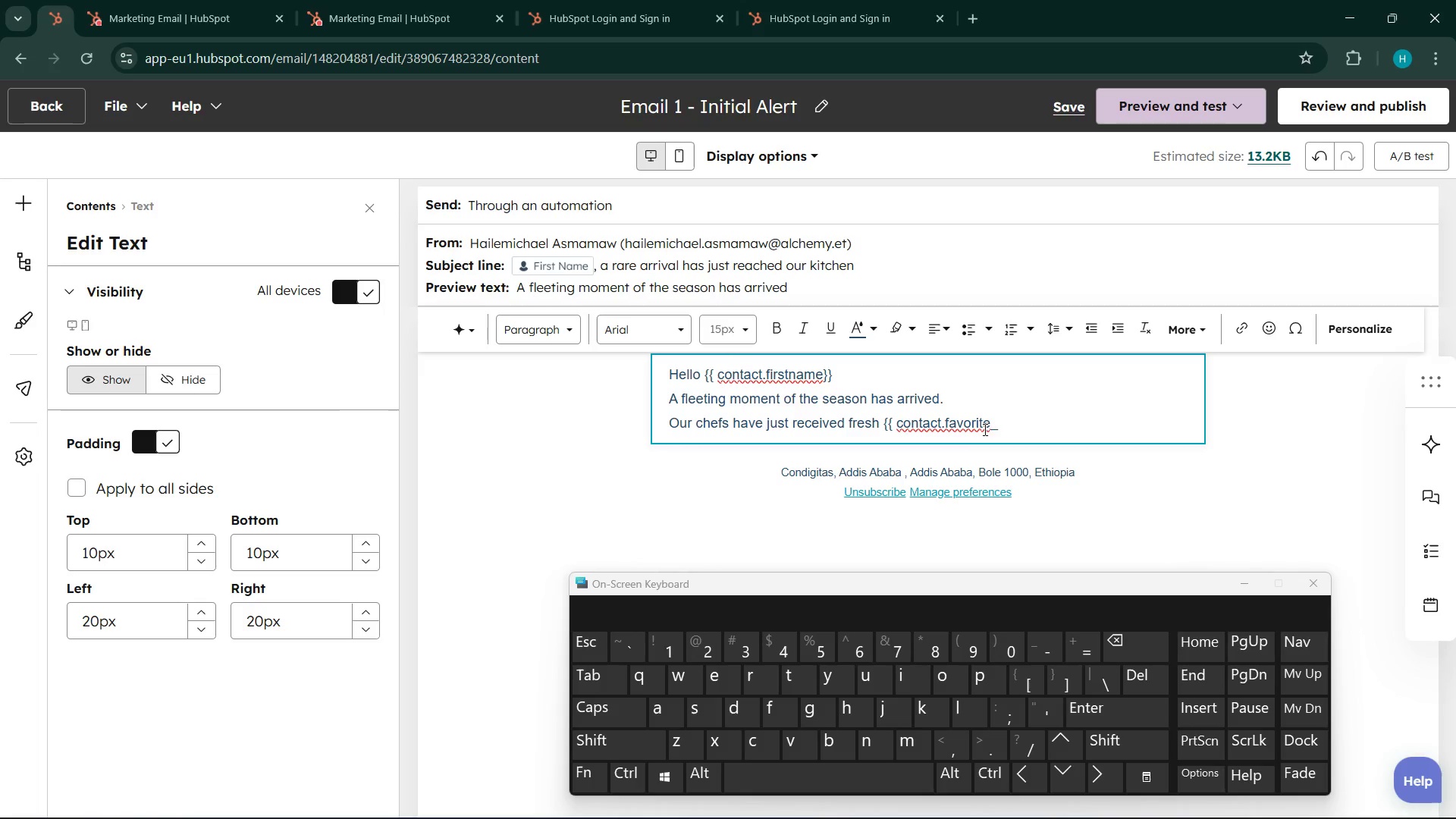 
left_click([988, 428])
 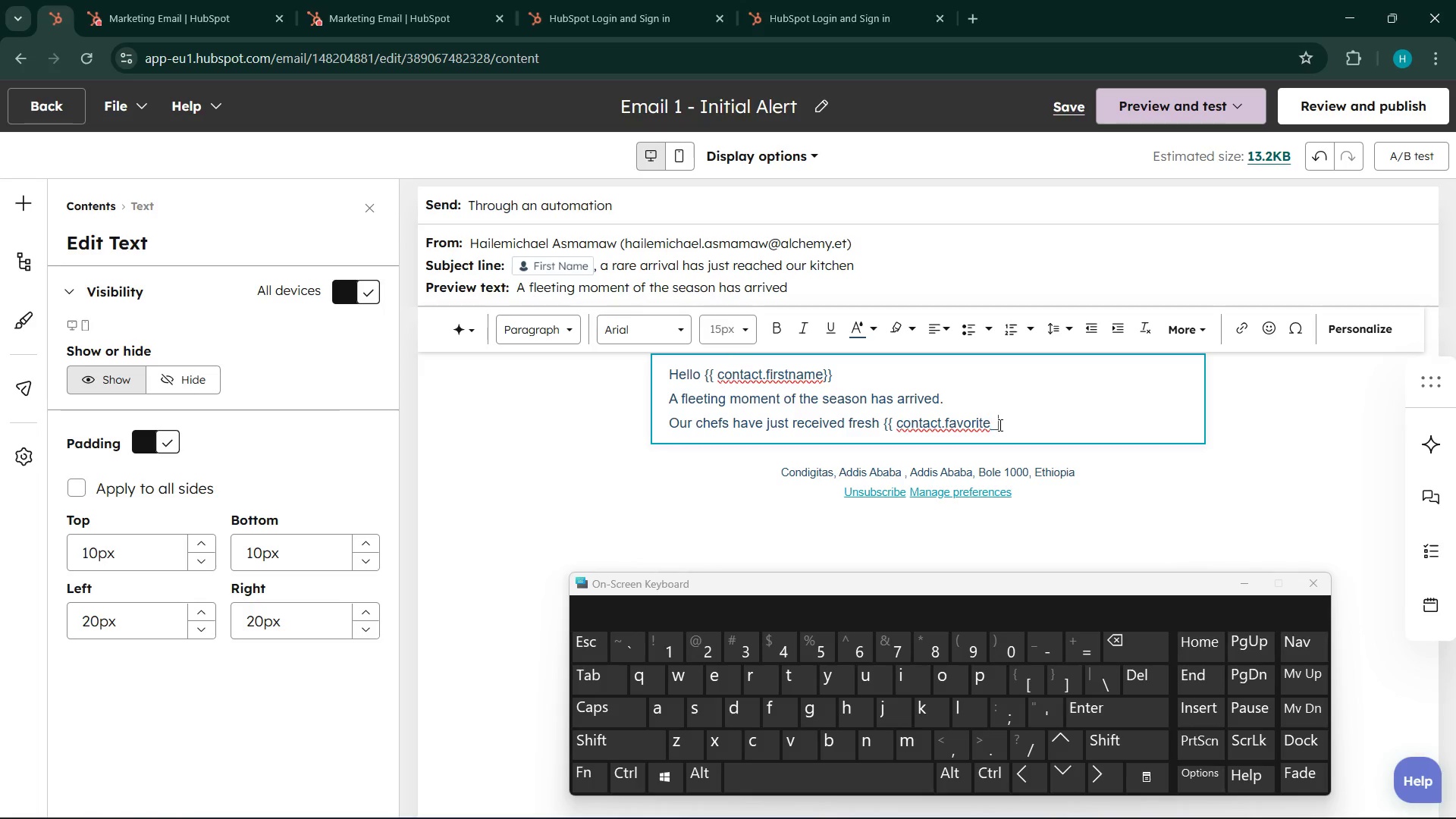 
left_click([999, 425])
 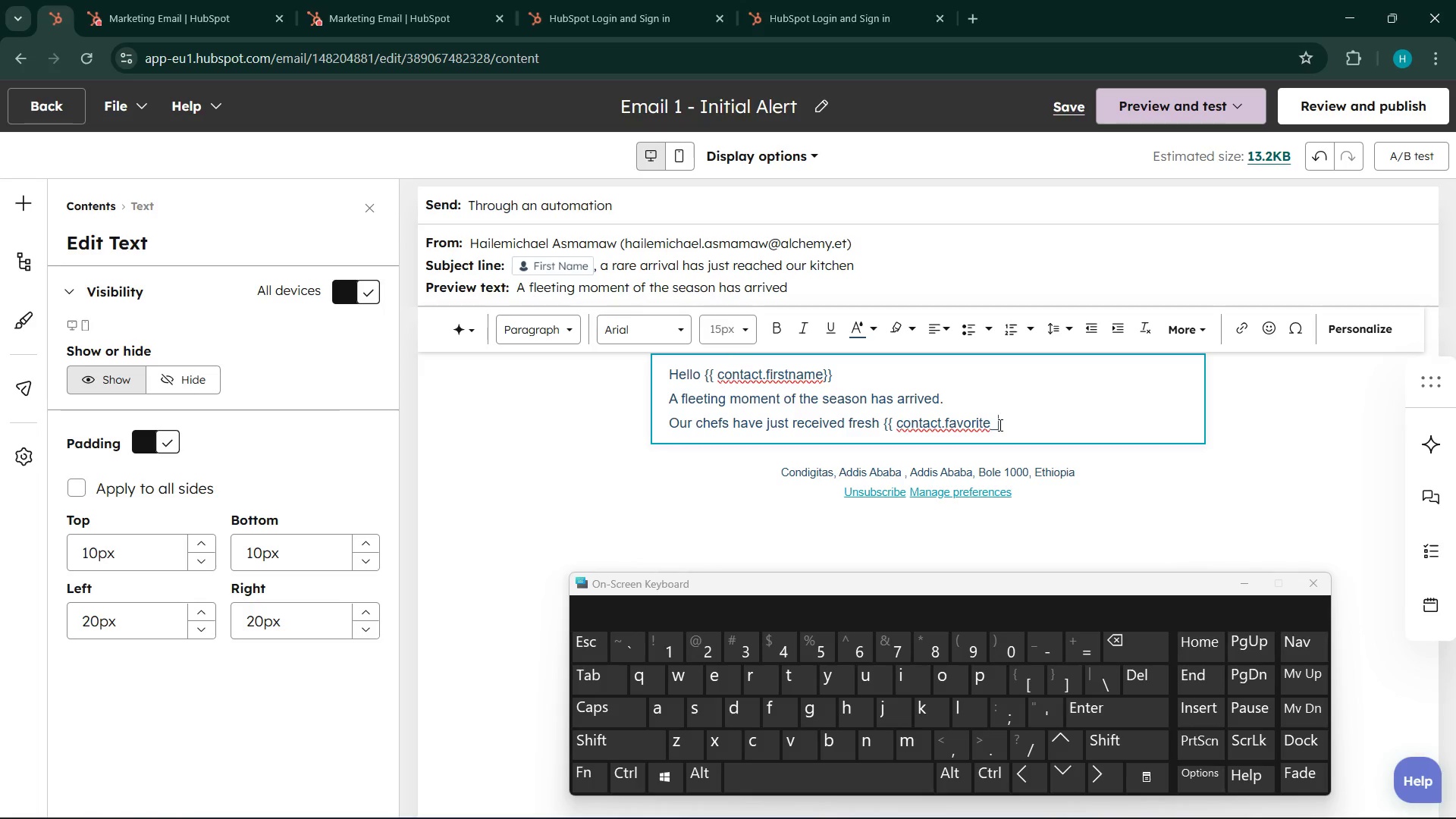 
left_click_drag(start_coordinate=[999, 425], to_coordinate=[1185, 408])
 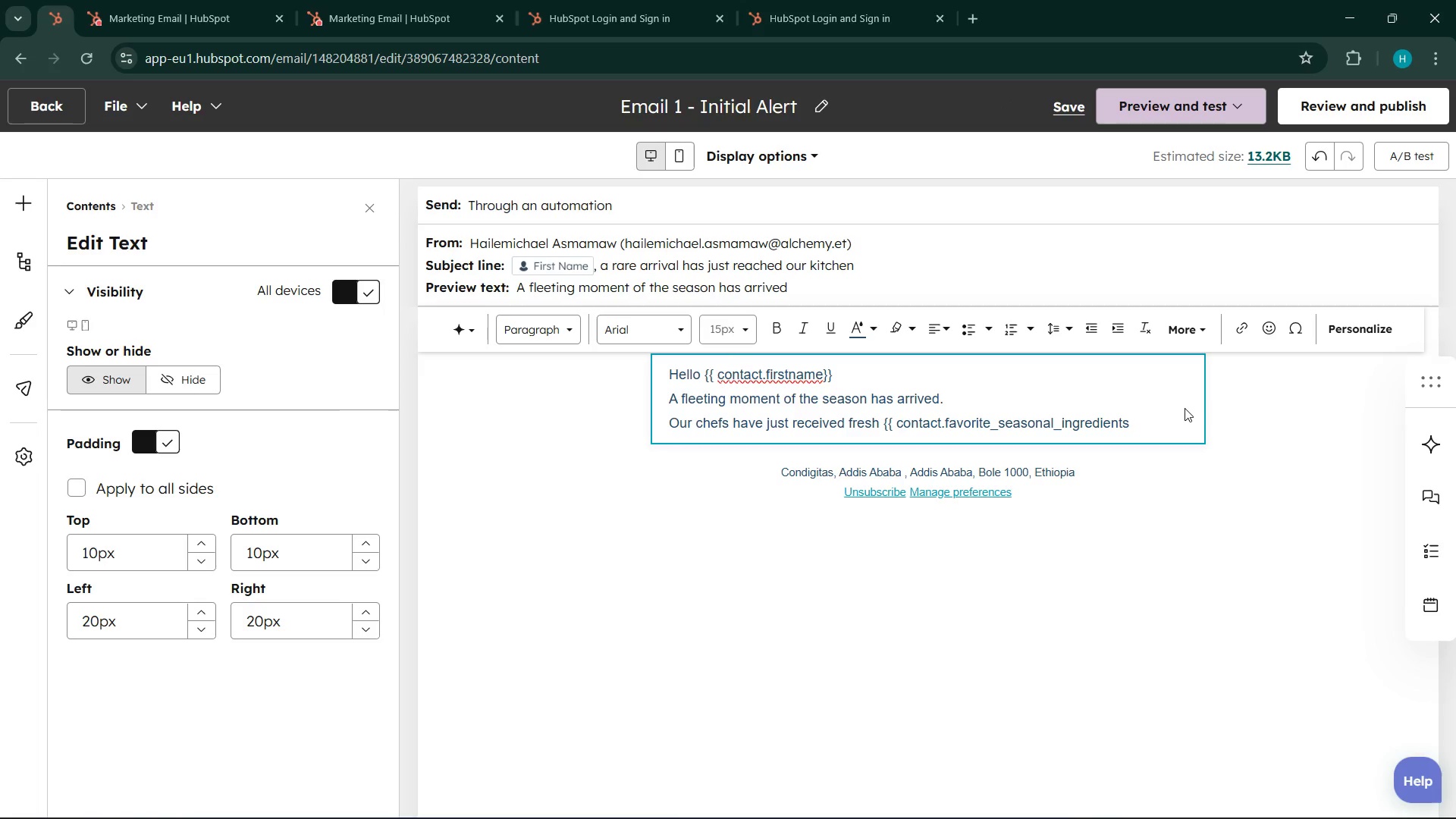 
key(Control+ControlLeft)
 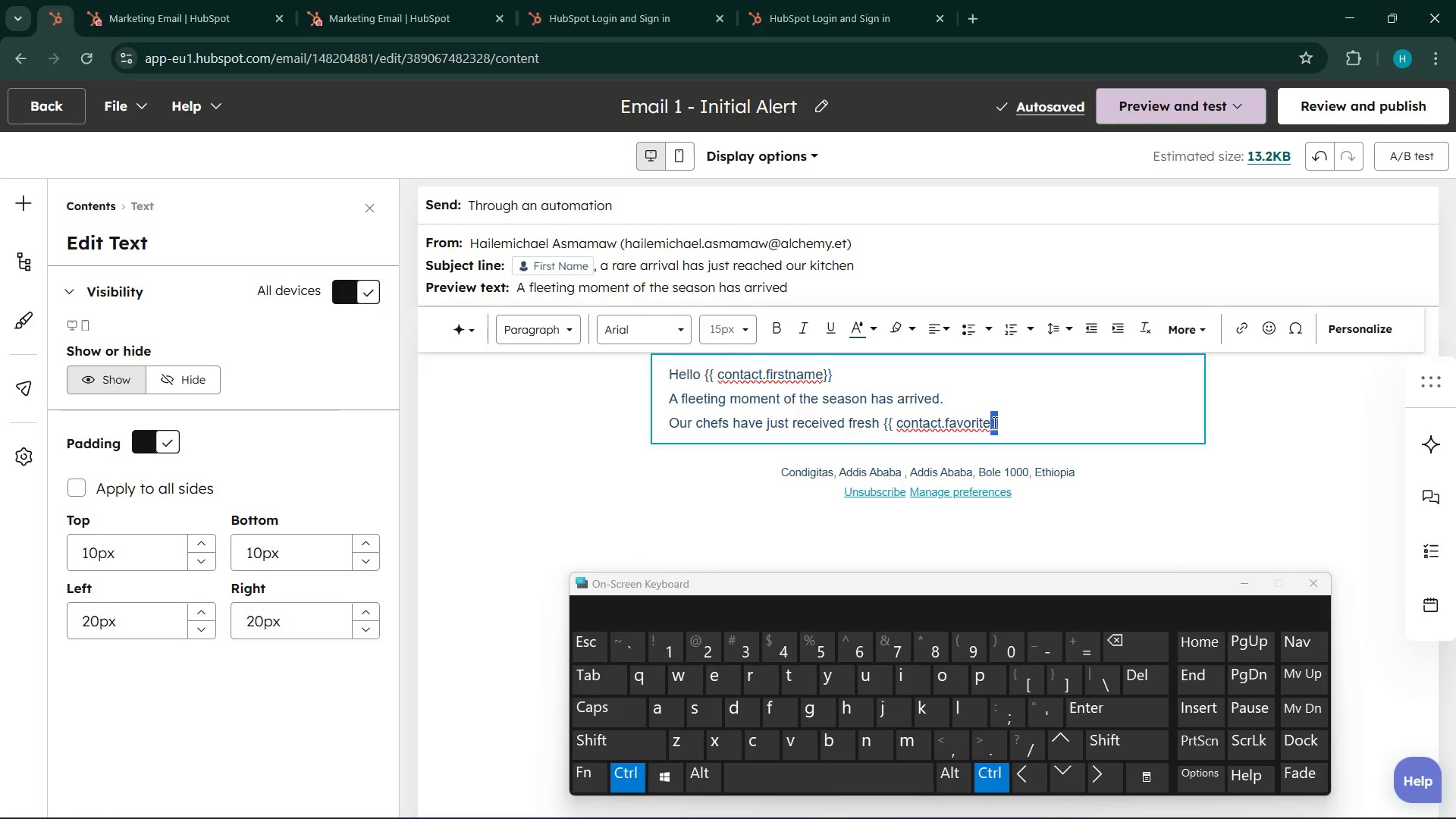 
key(Control+C)
 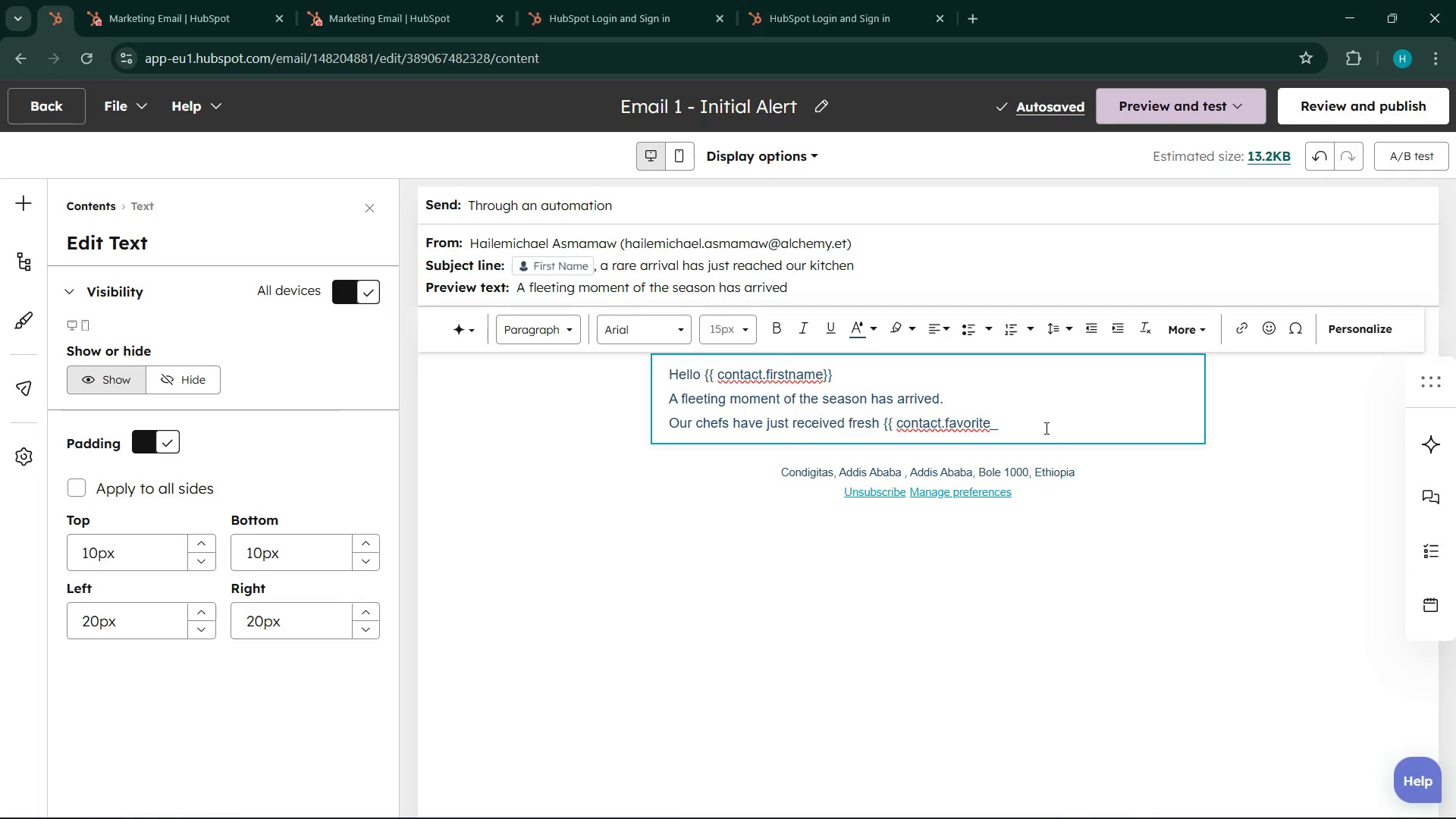 
type(seasonal )
key(Backspace)
 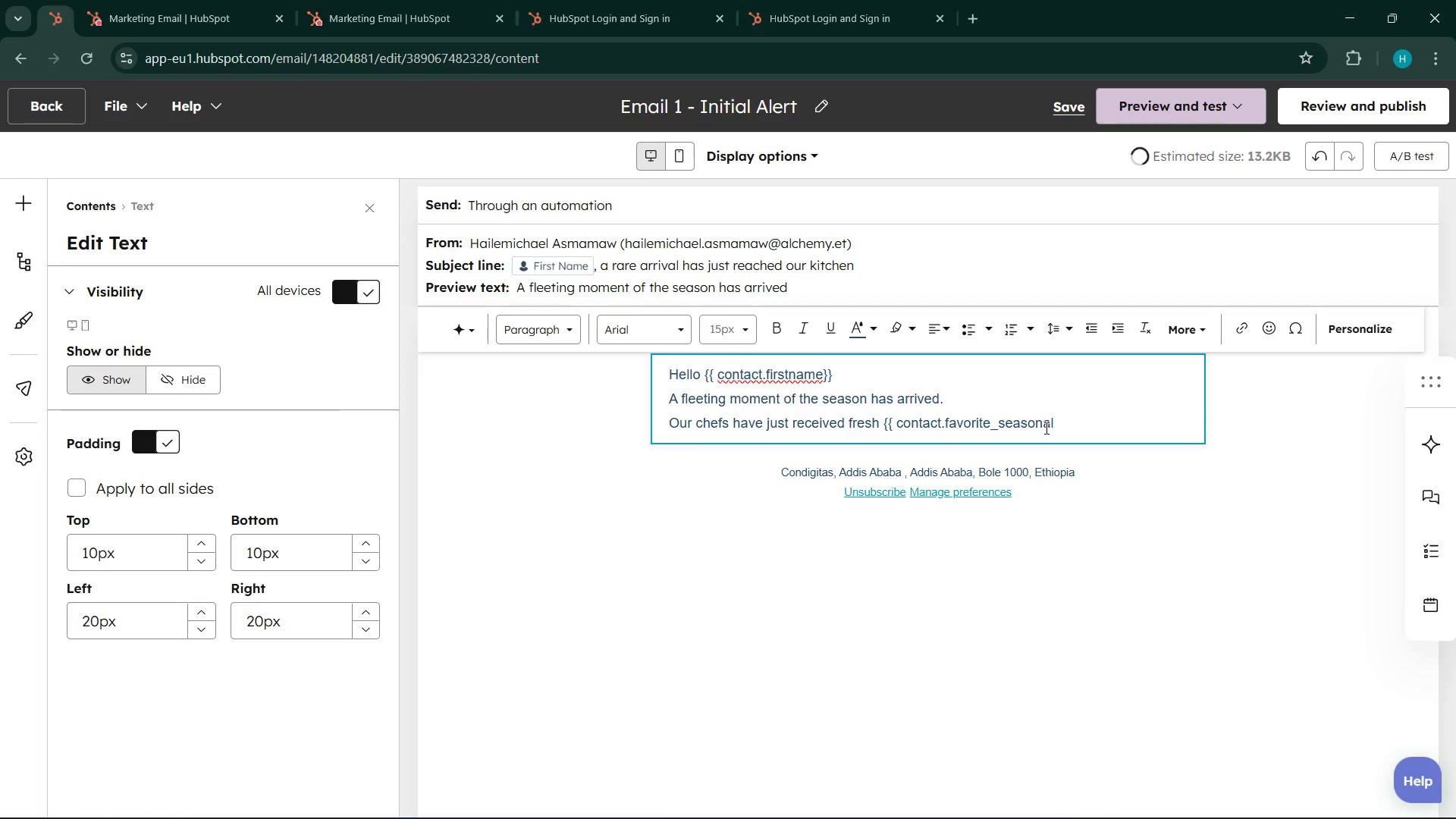 
key(Control+V)
 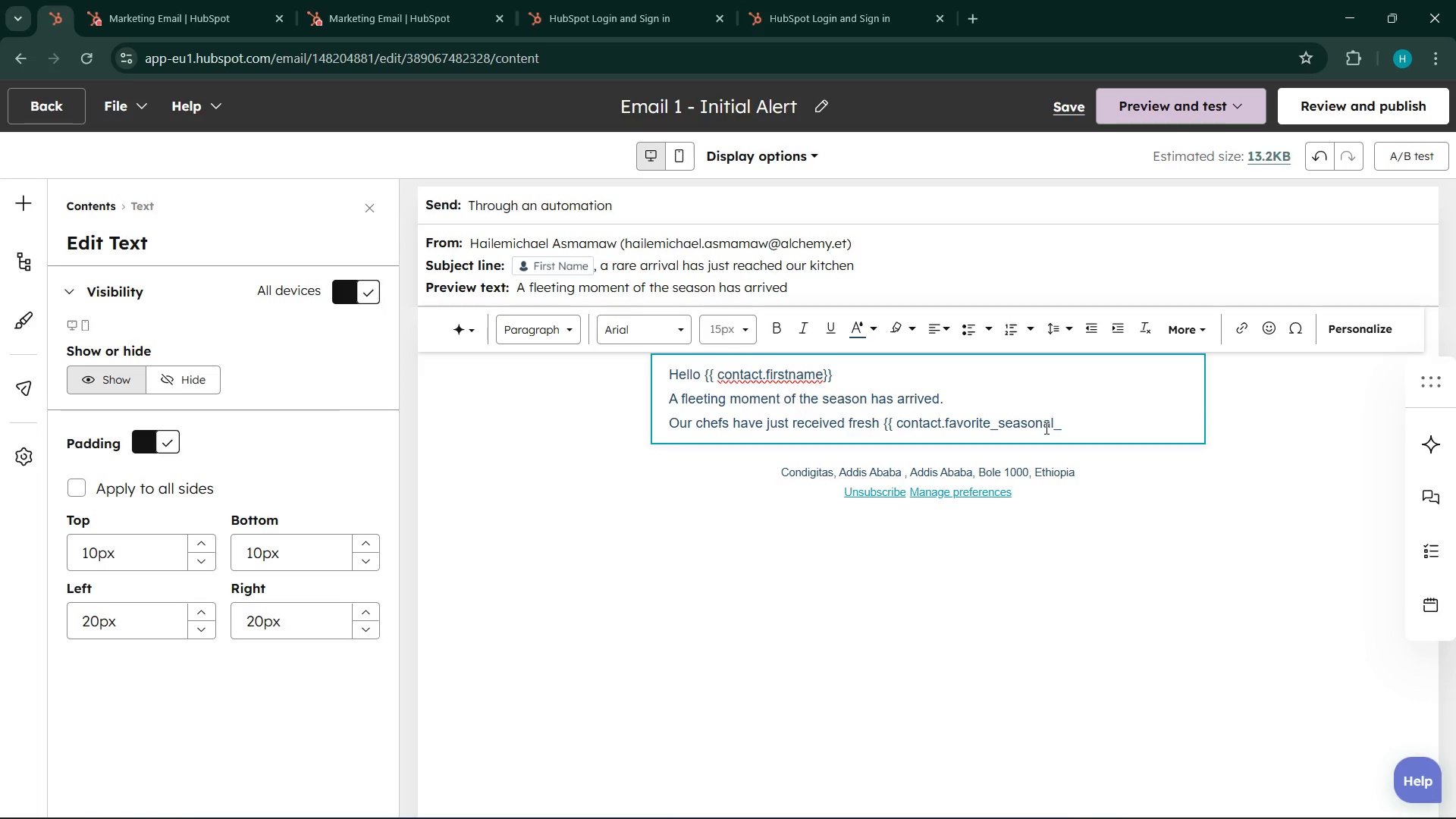 
type(ingre)
 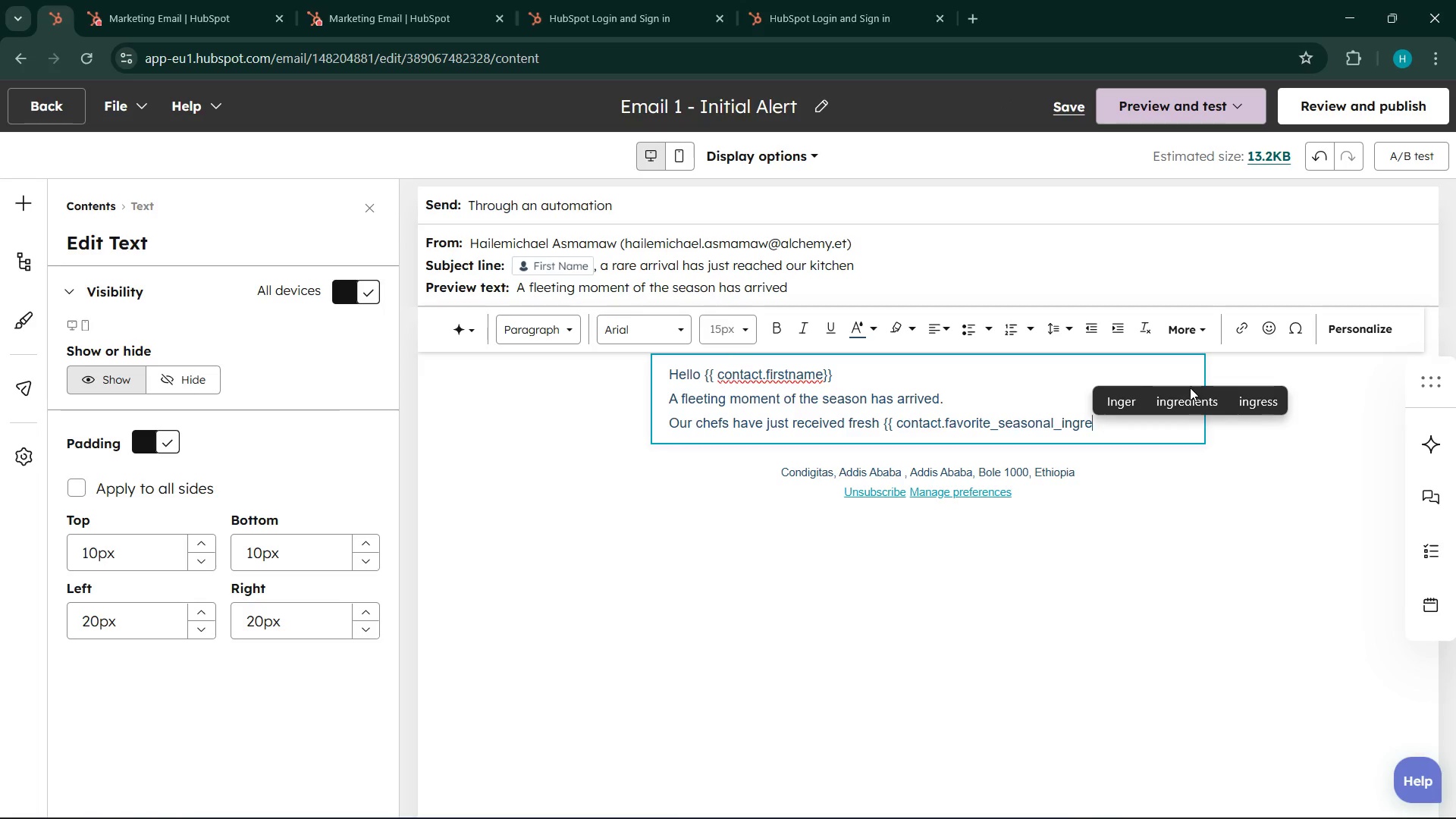 
left_click([1185, 408])
 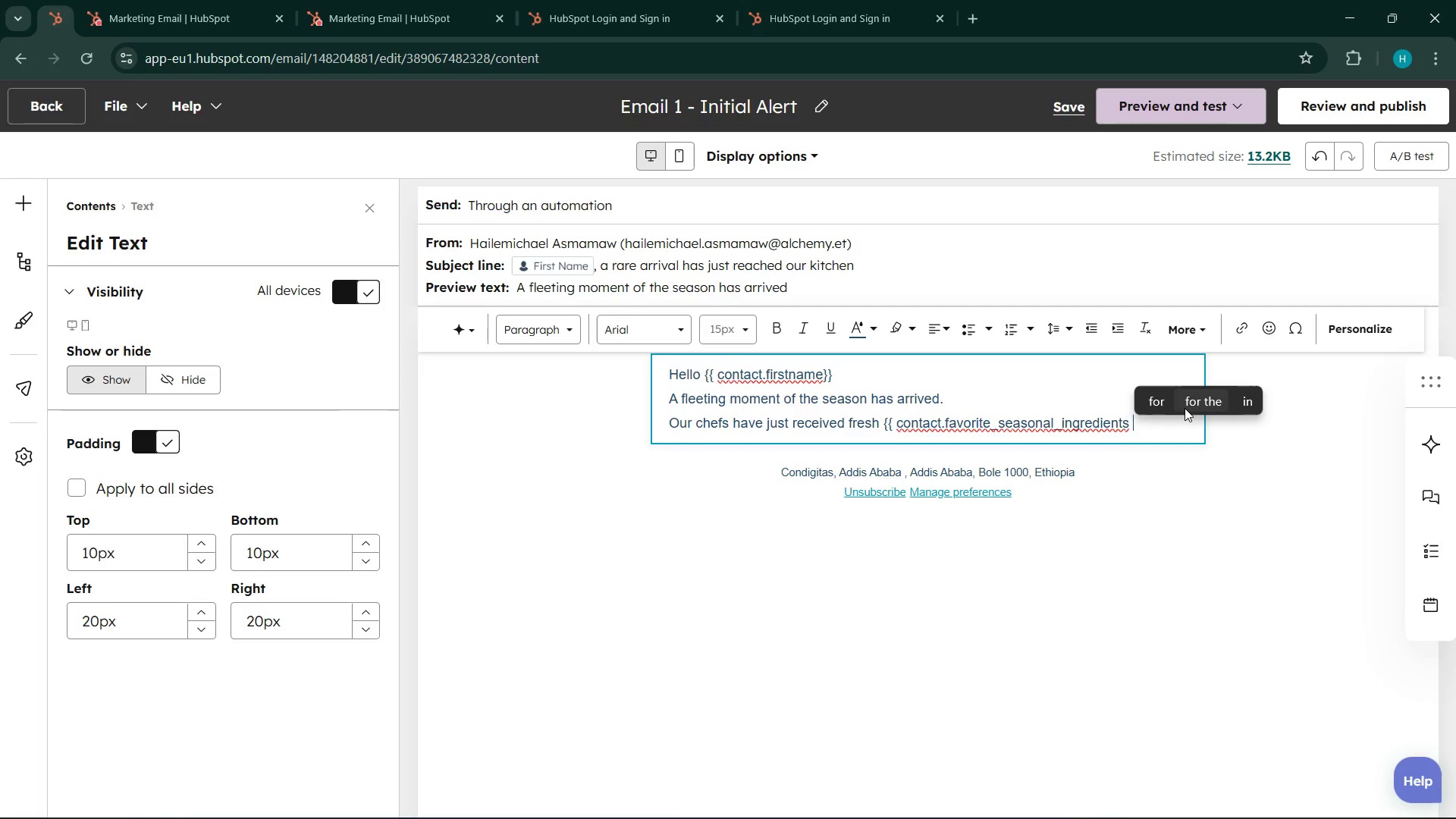 
key(Backspace)
 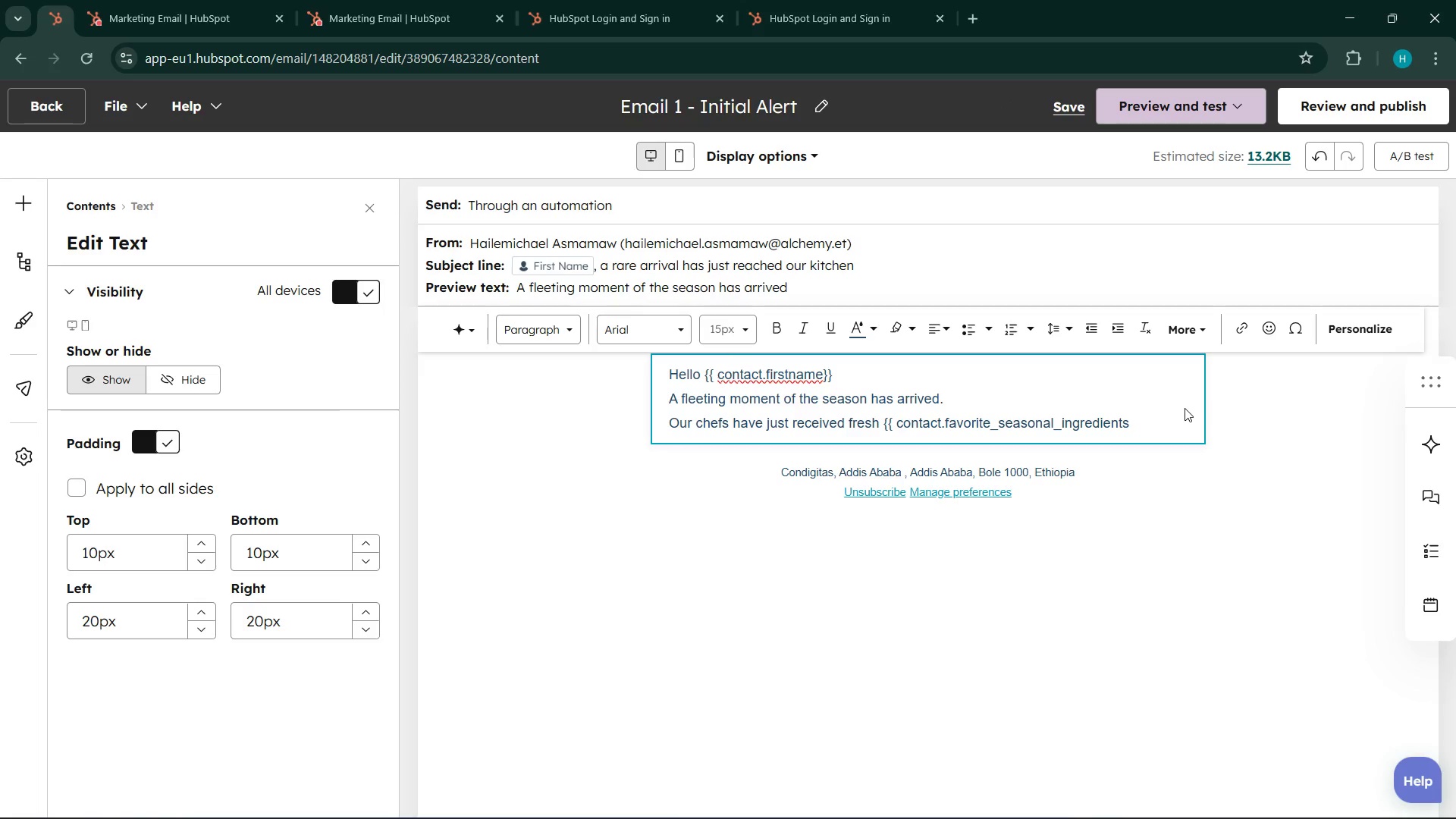 
key(Backspace)
 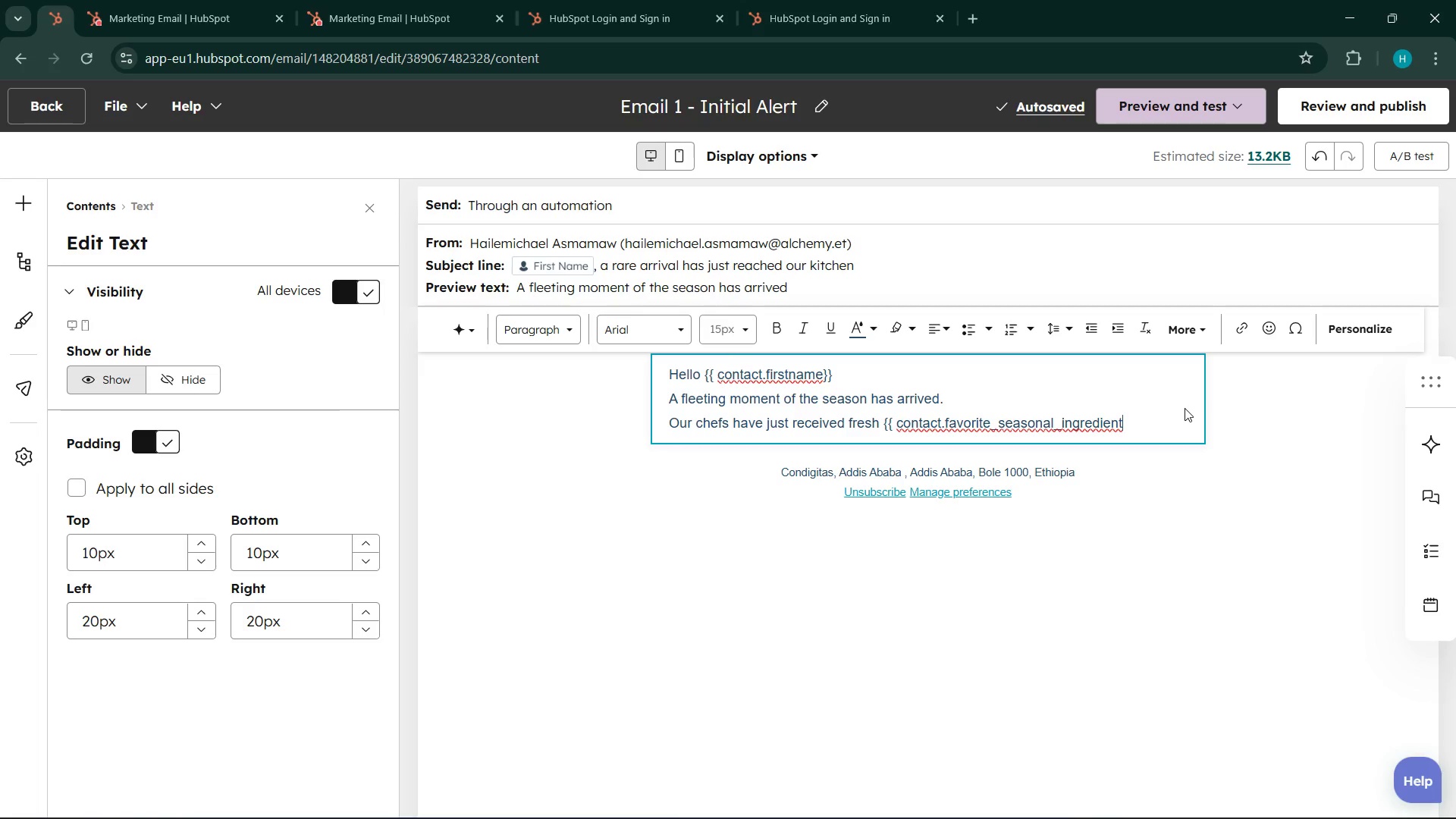 
wait(6.2)
 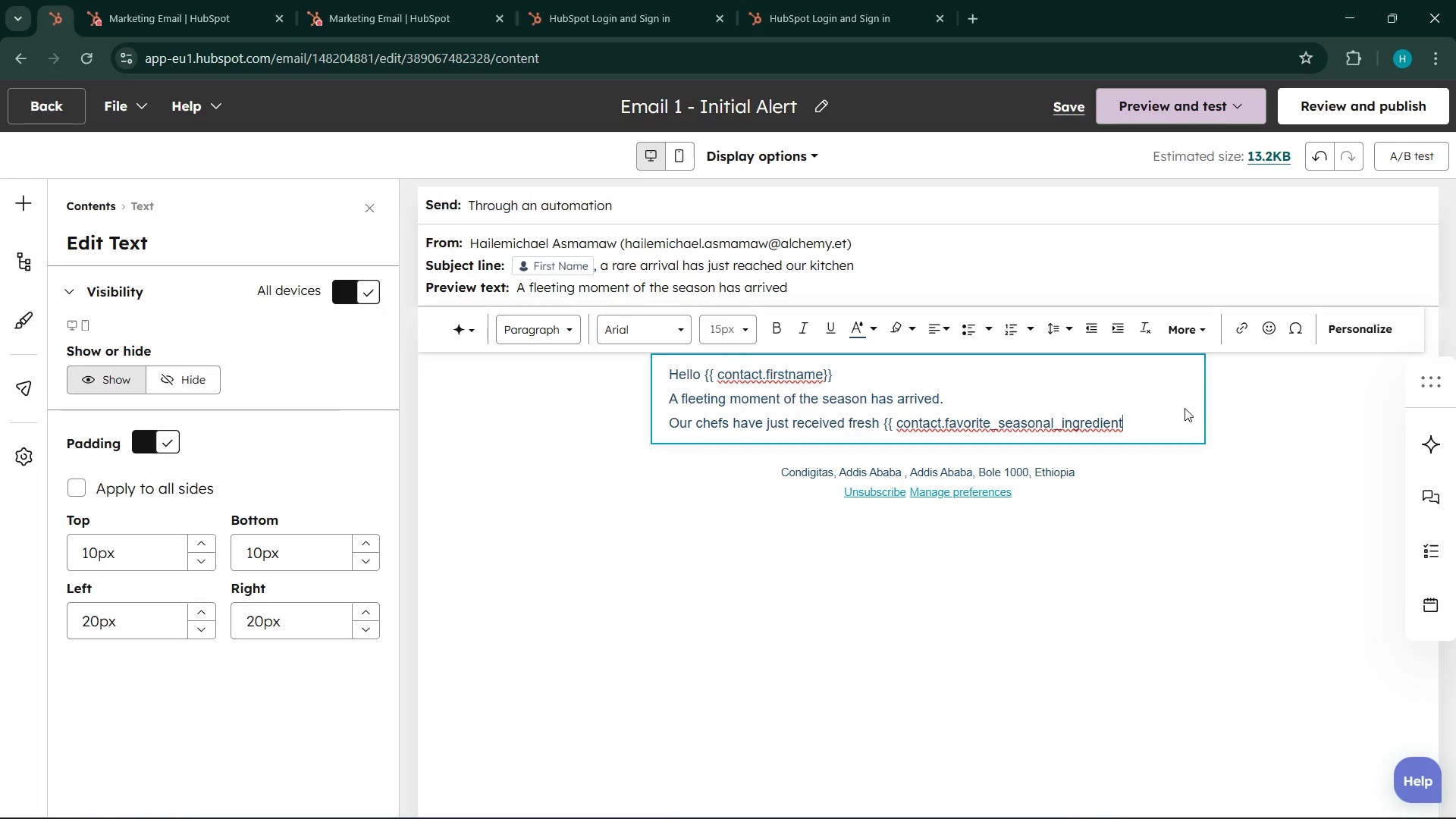 
key(Space)
 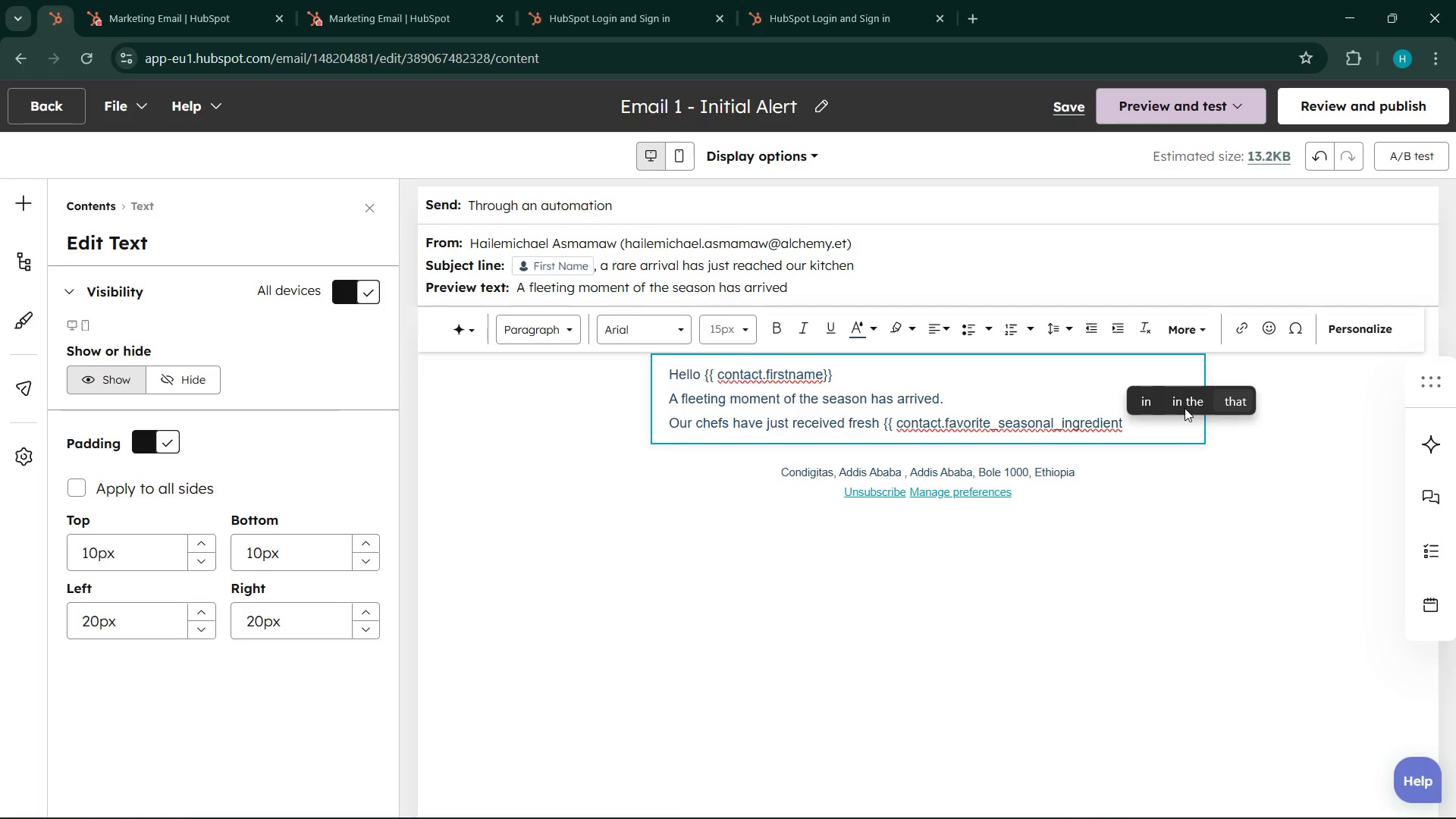 
key(Shift+BracketRight)
 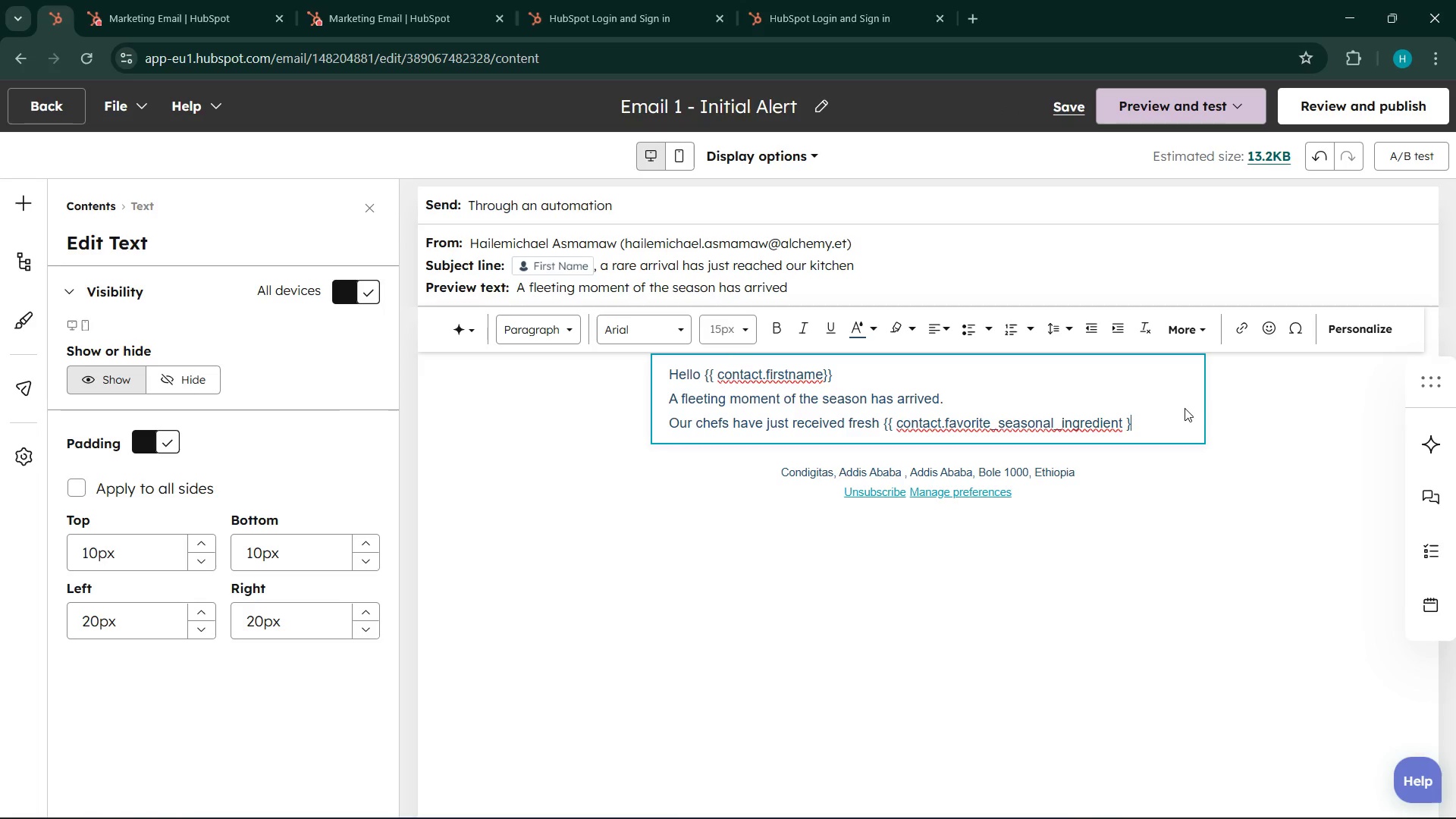 
key(Shift+BracketRight)
 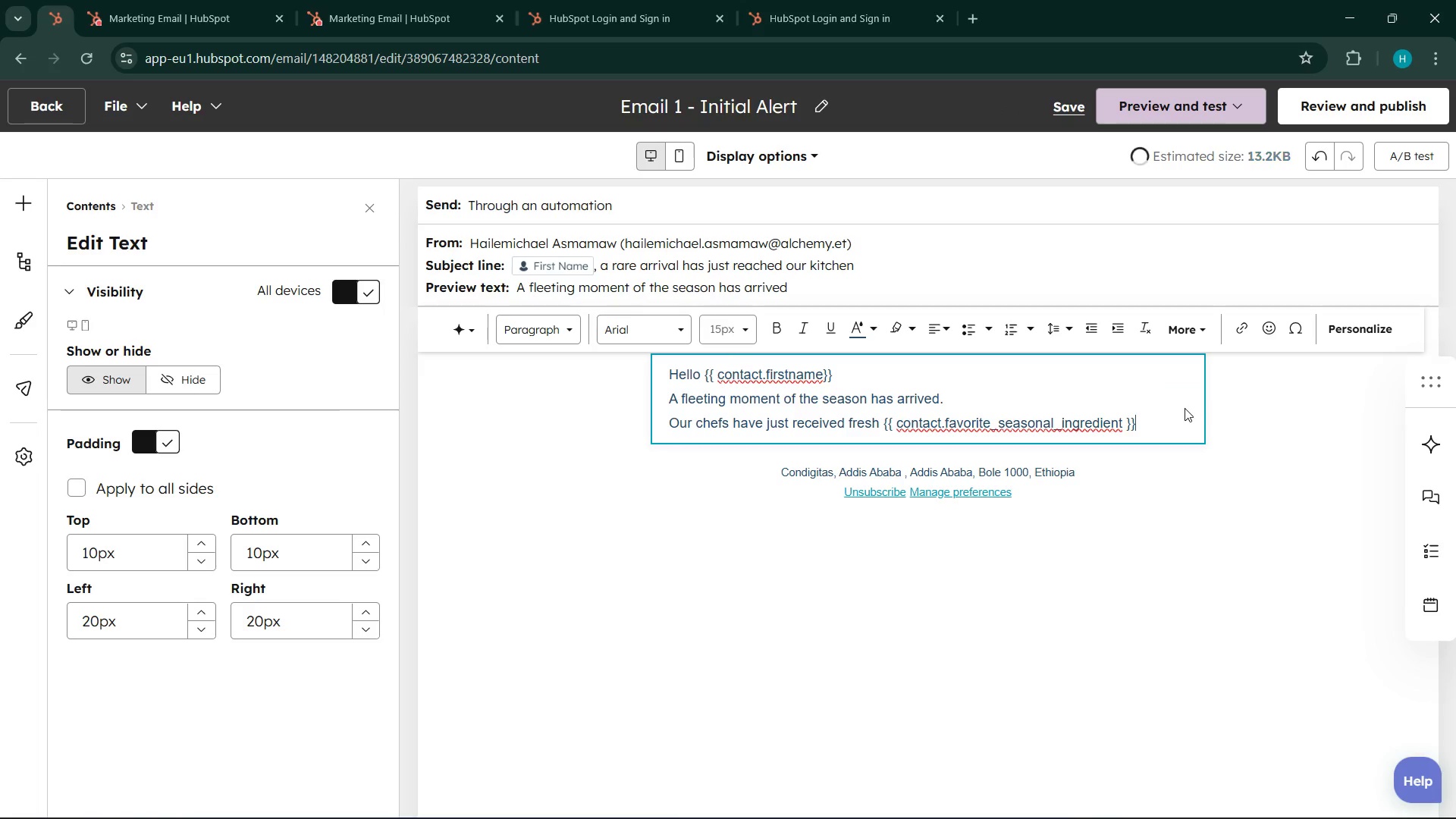 
key(Shift+Enter)
 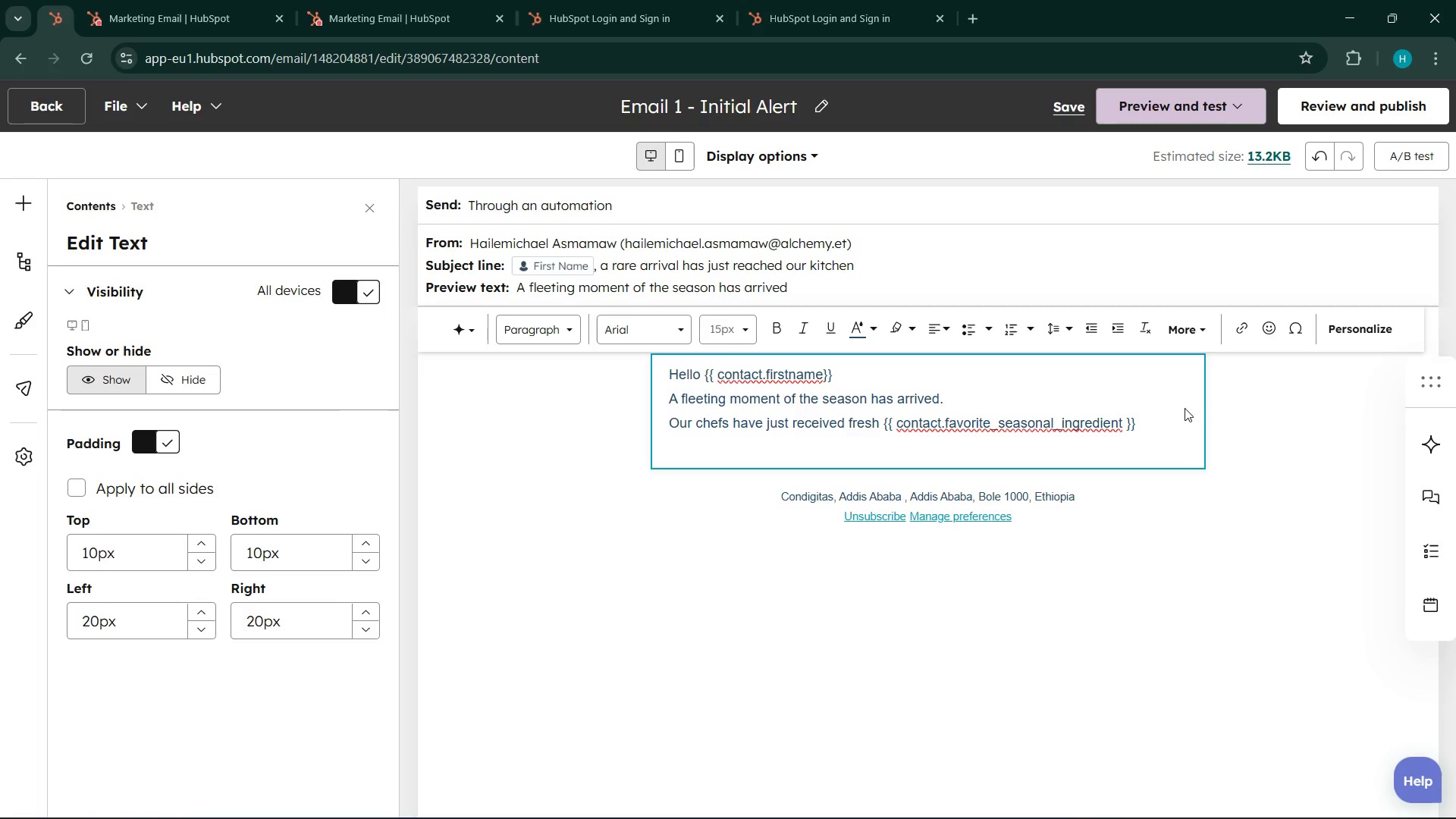 
key(Backspace)
 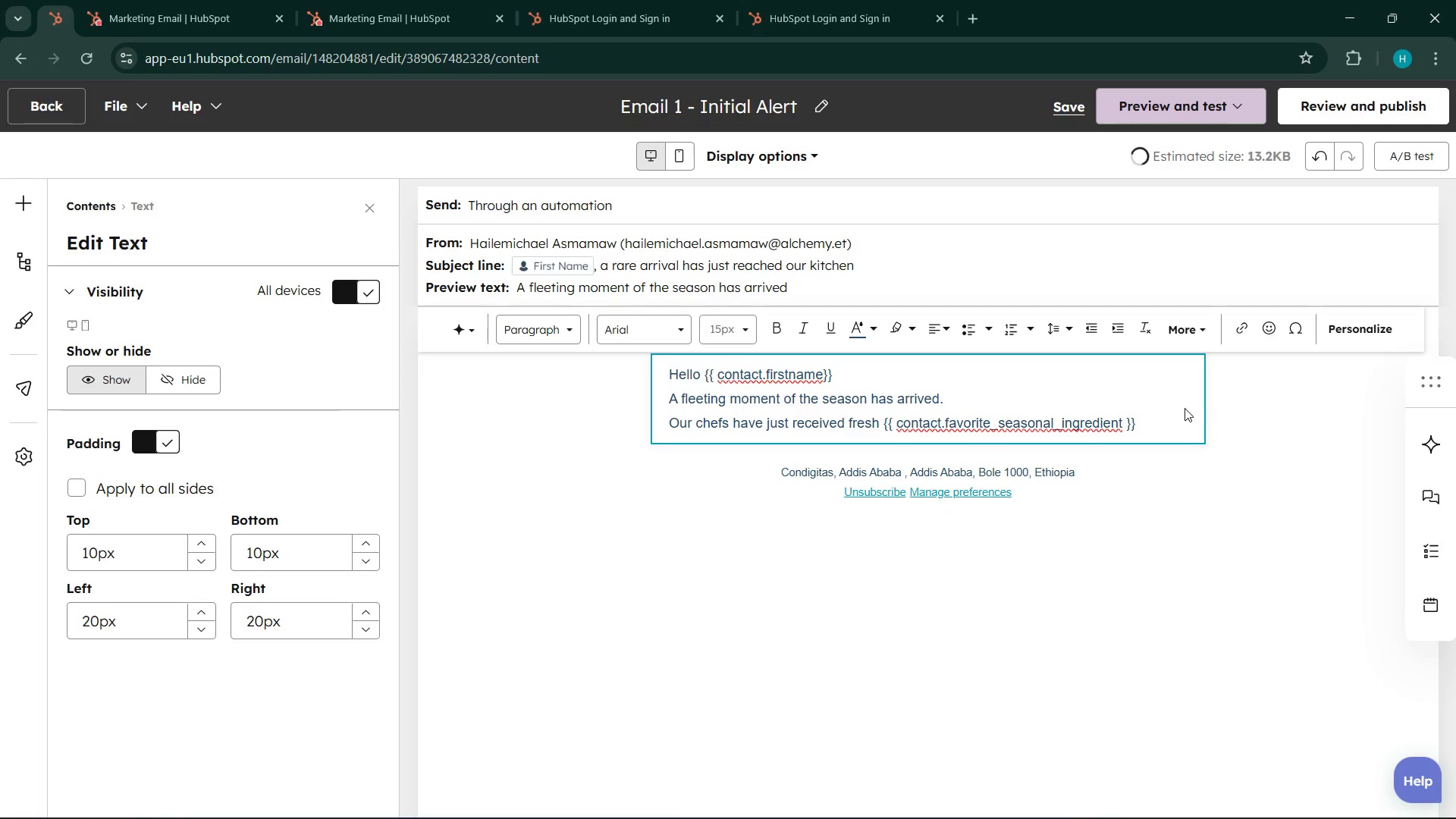 
key(Period)
 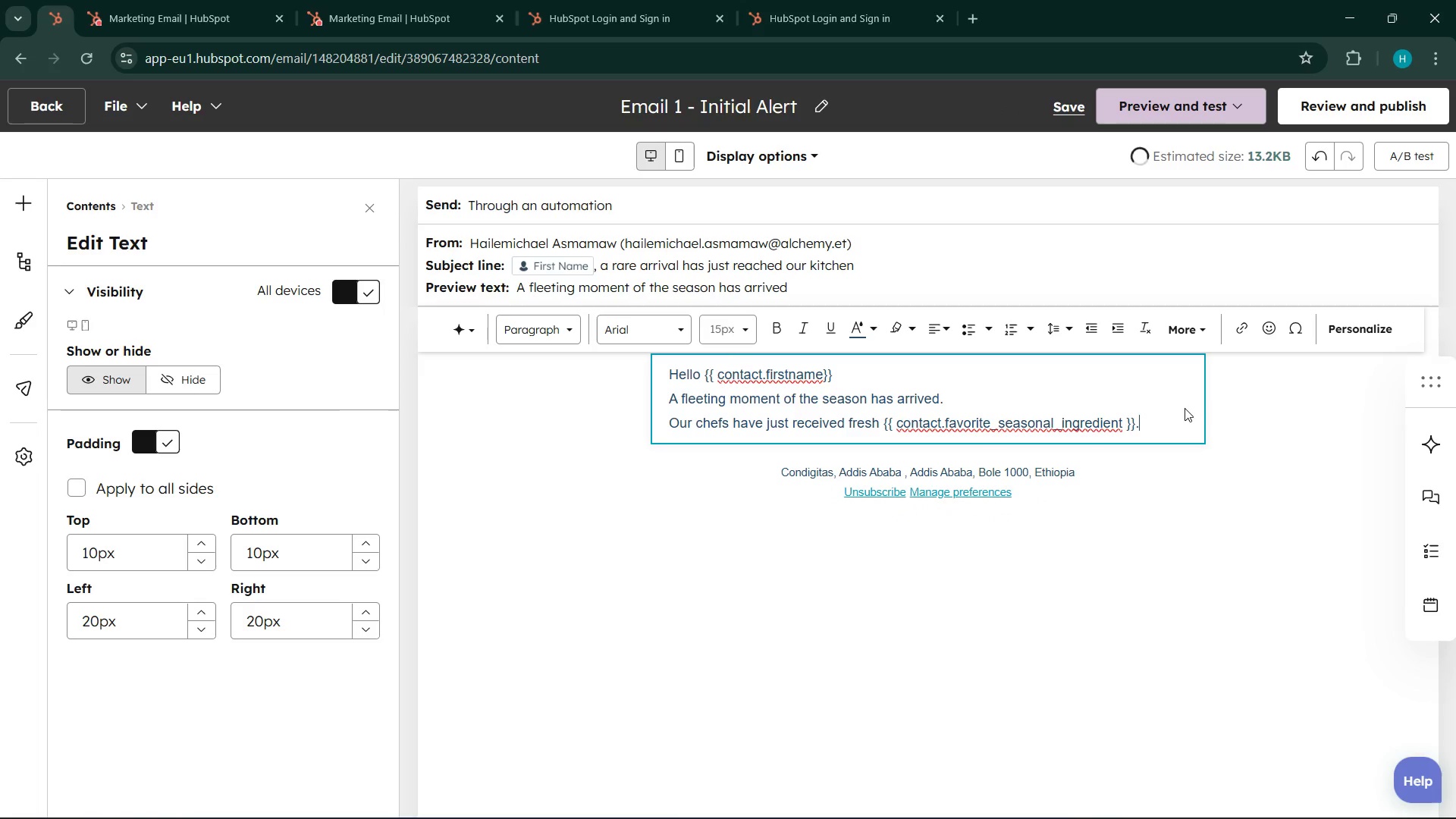 
key(Backspace)
 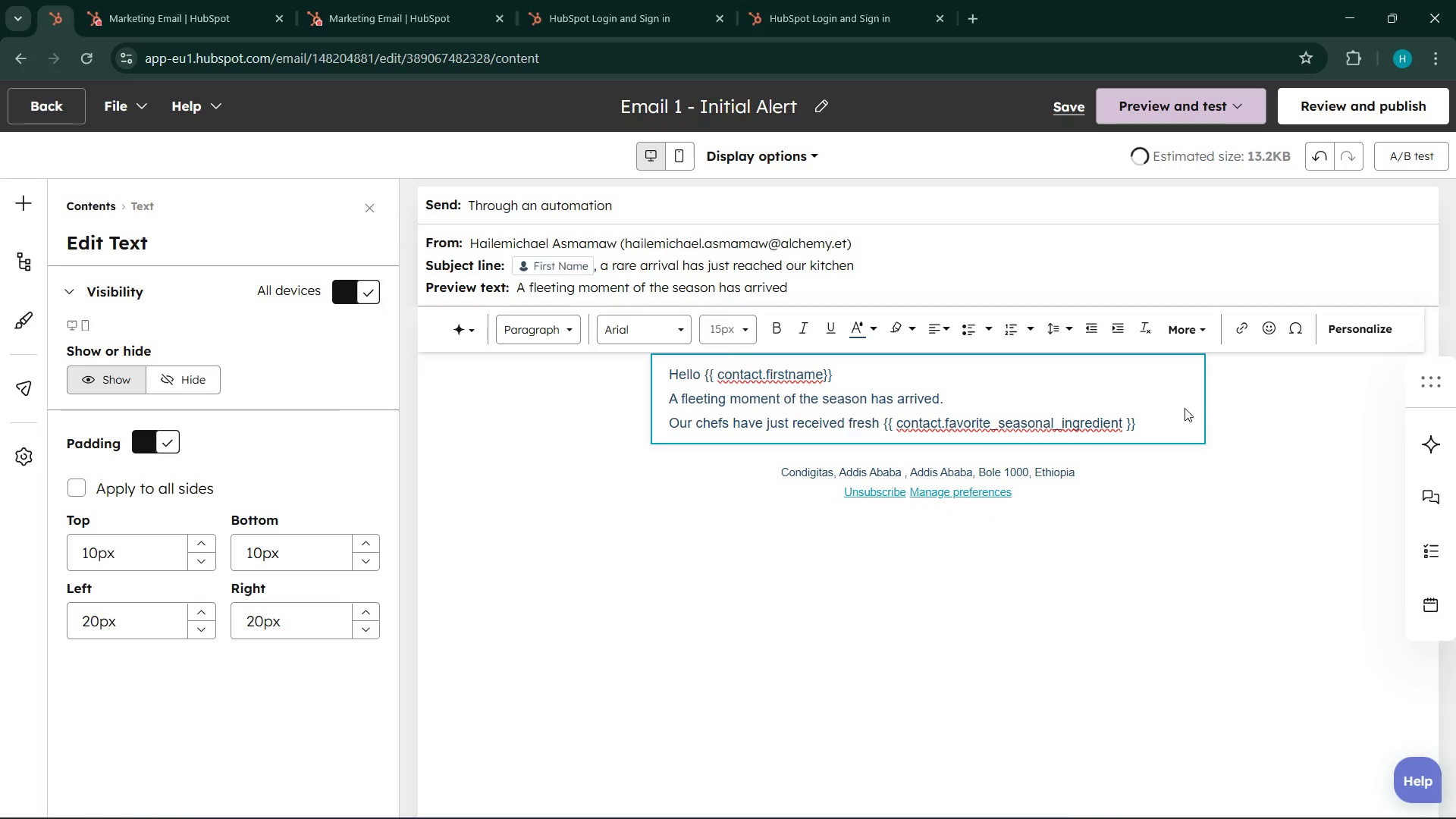 
key(Comma)
 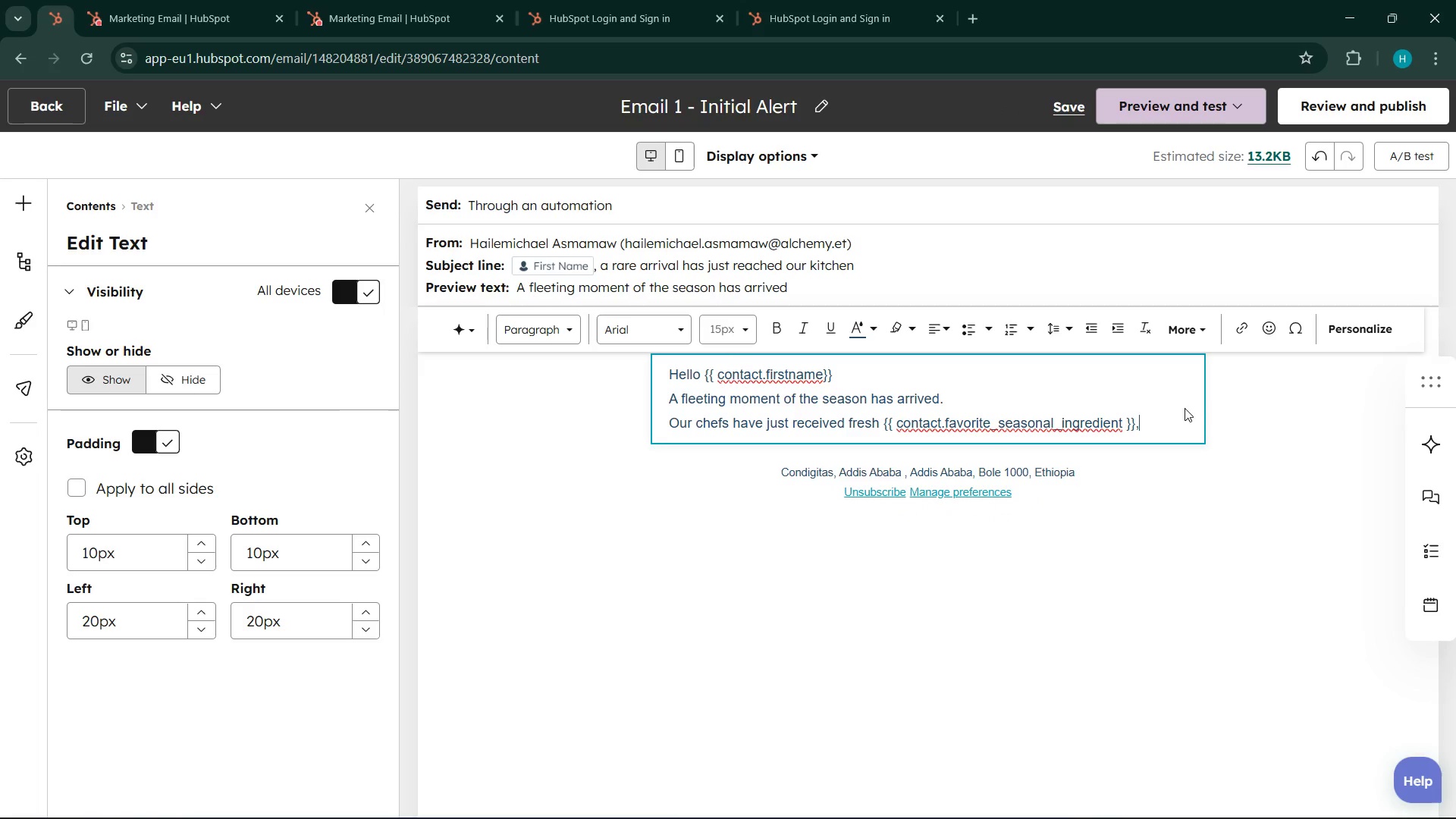 
key(Enter)
 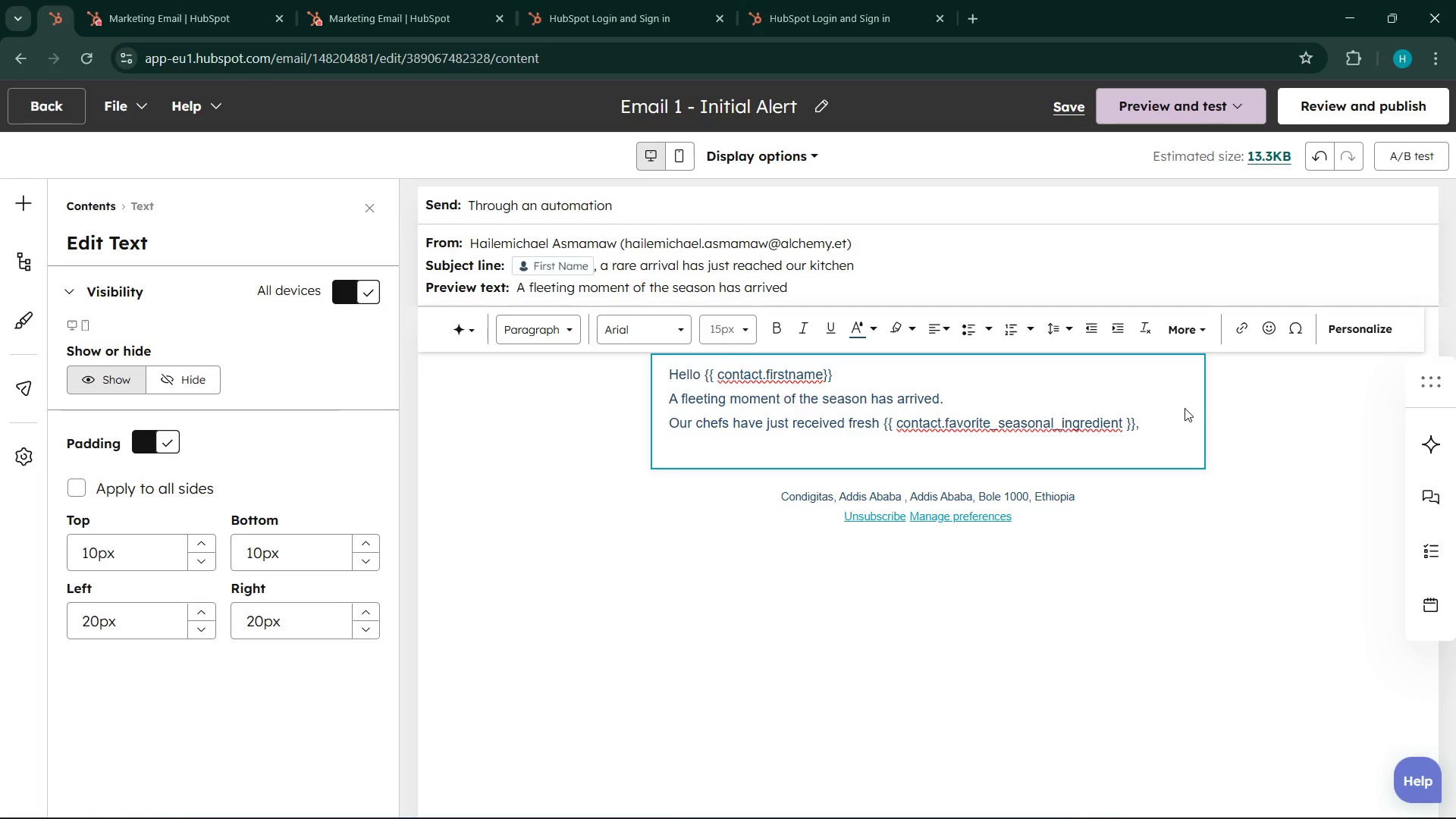 
type(sourced at its besr)
 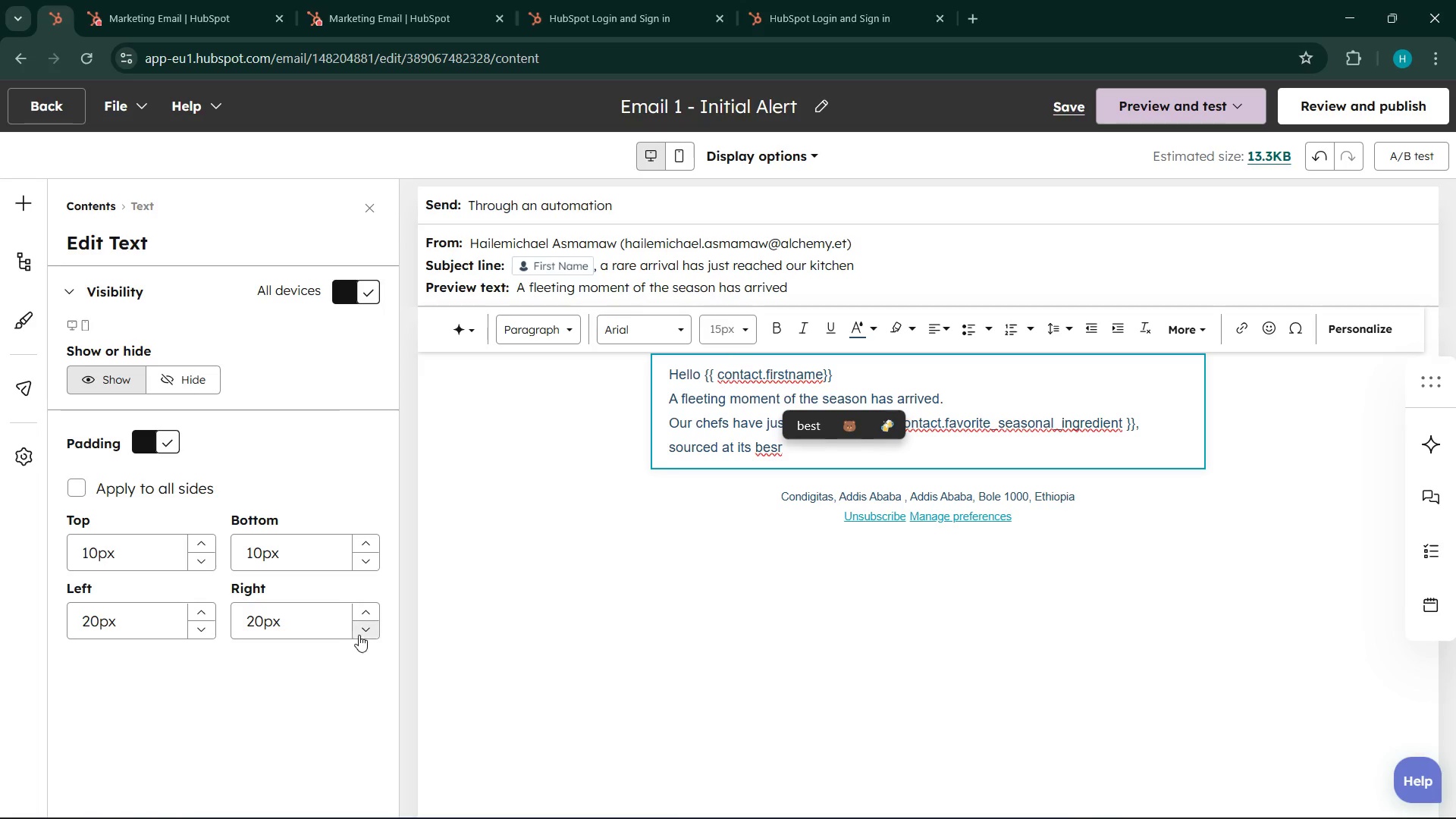 
left_click([368, 617])
 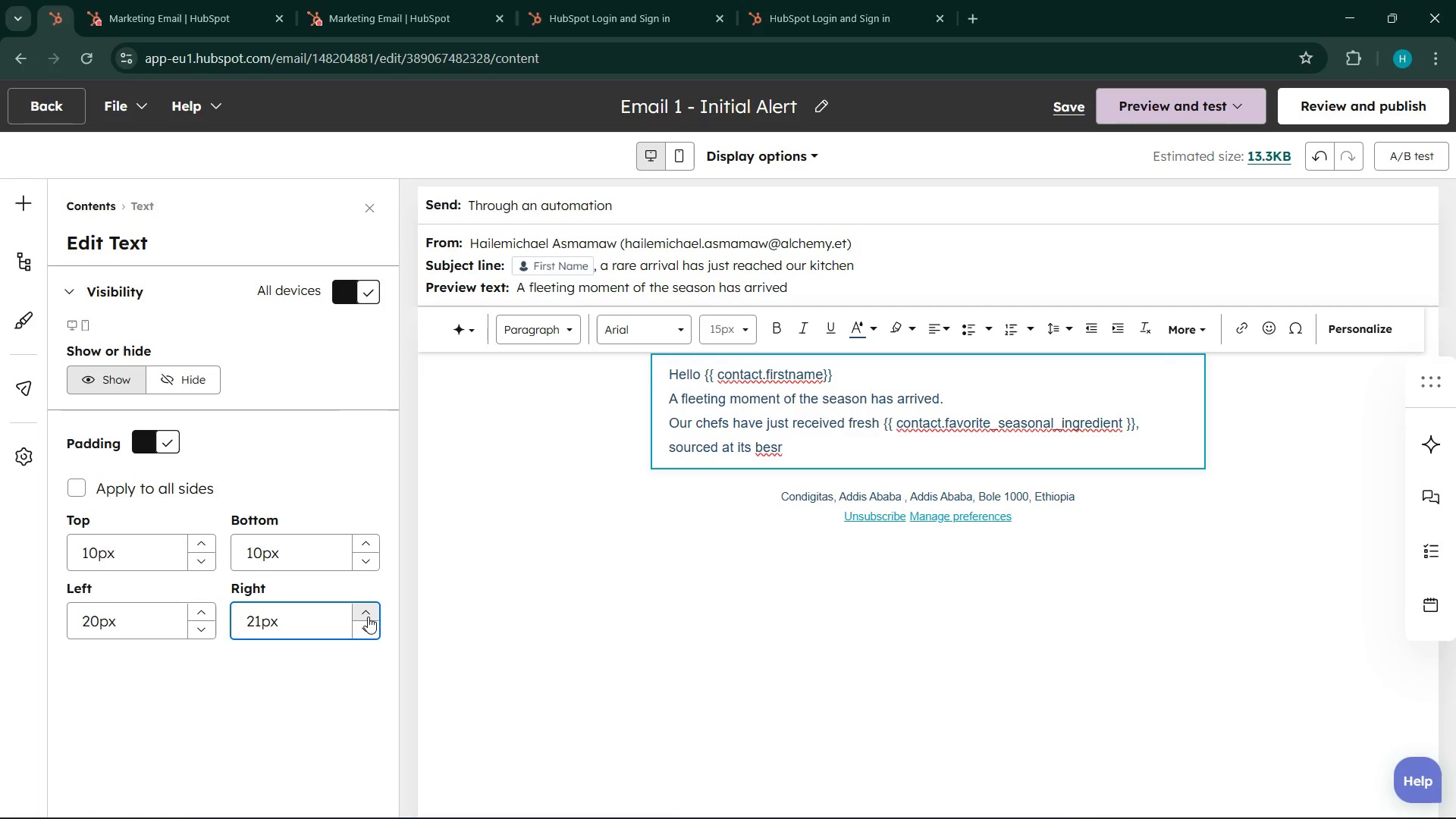 
left_click([368, 617])
 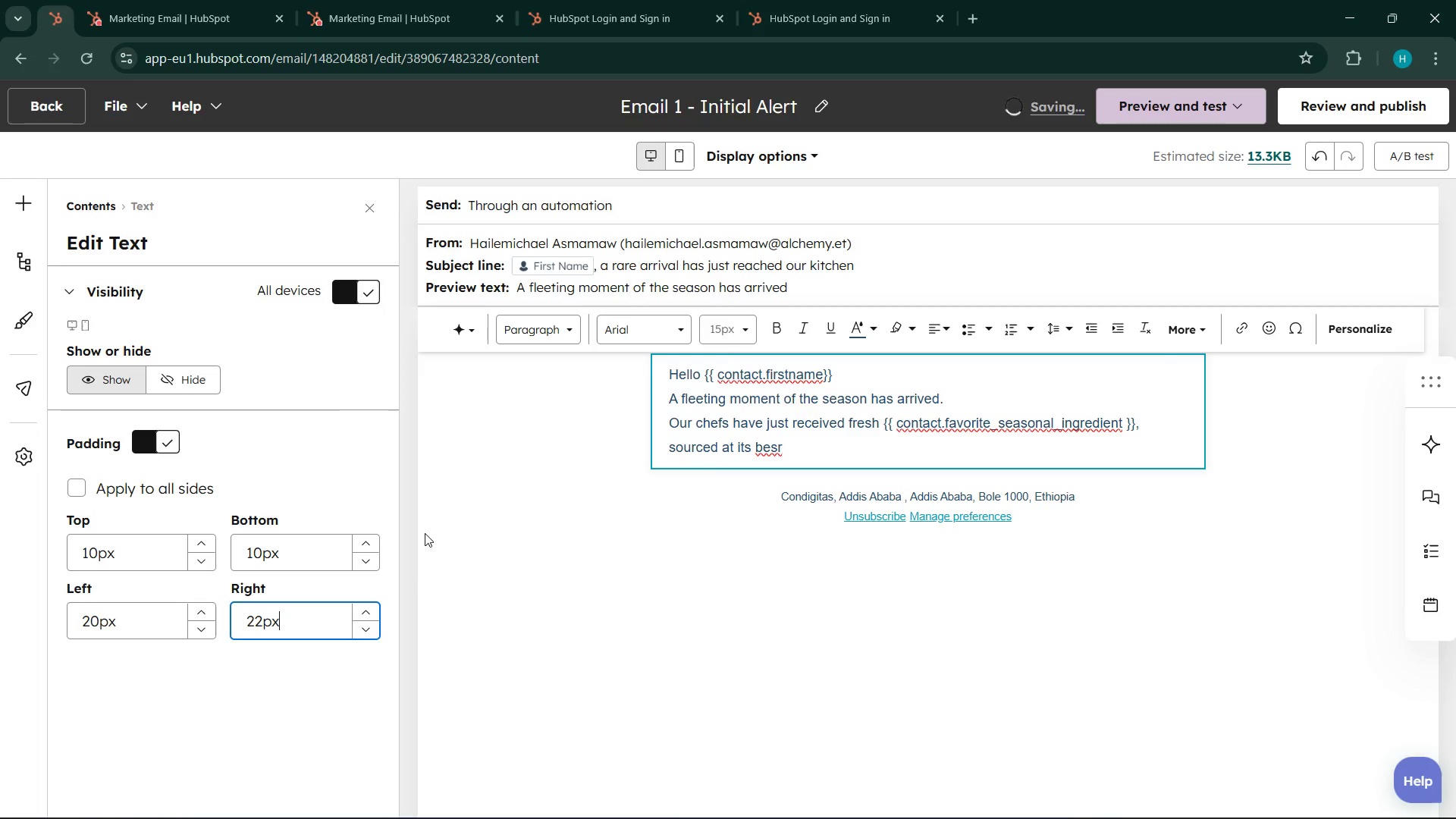 
double_click([366, 614])
 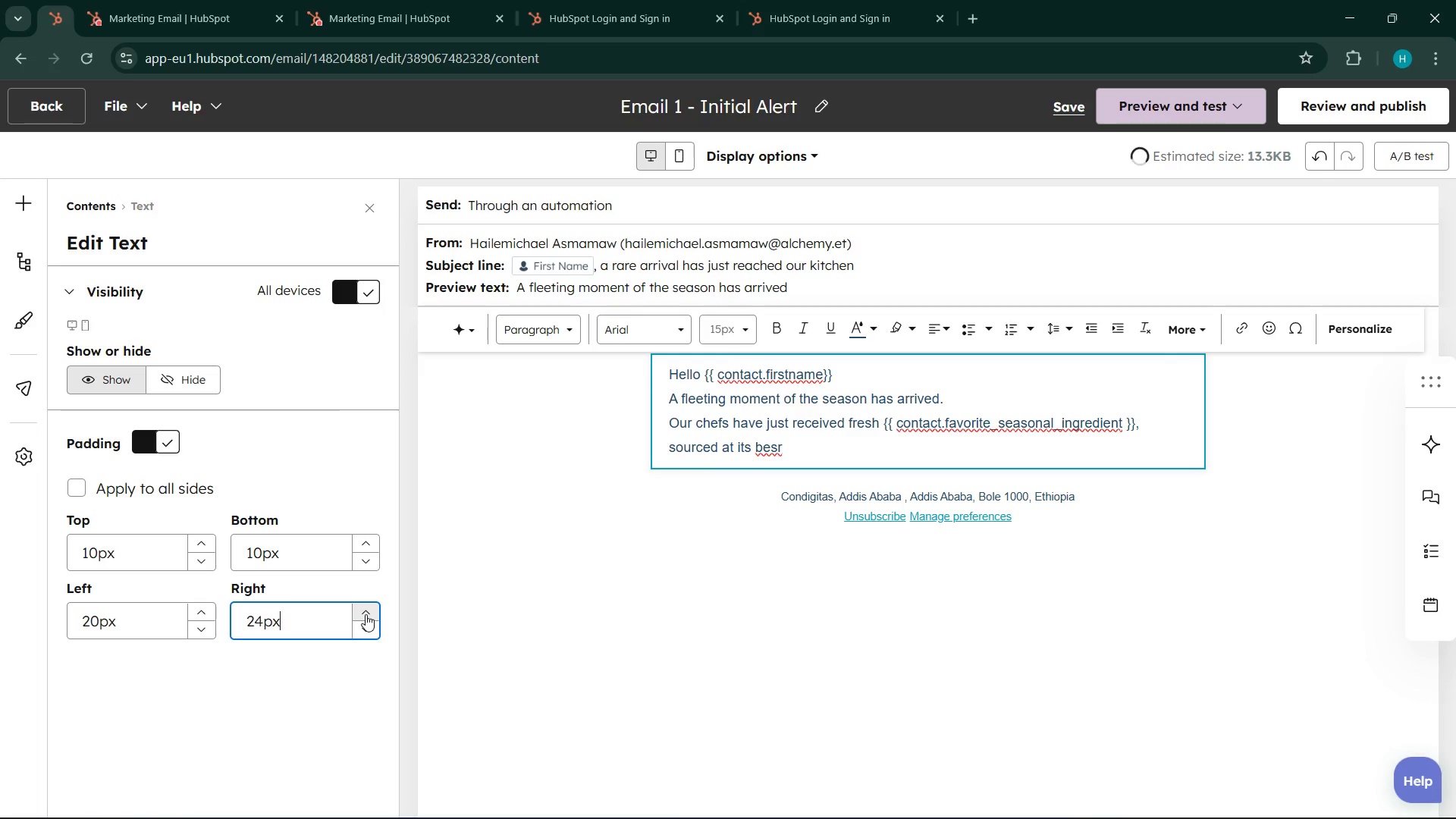 
triple_click([366, 614])
 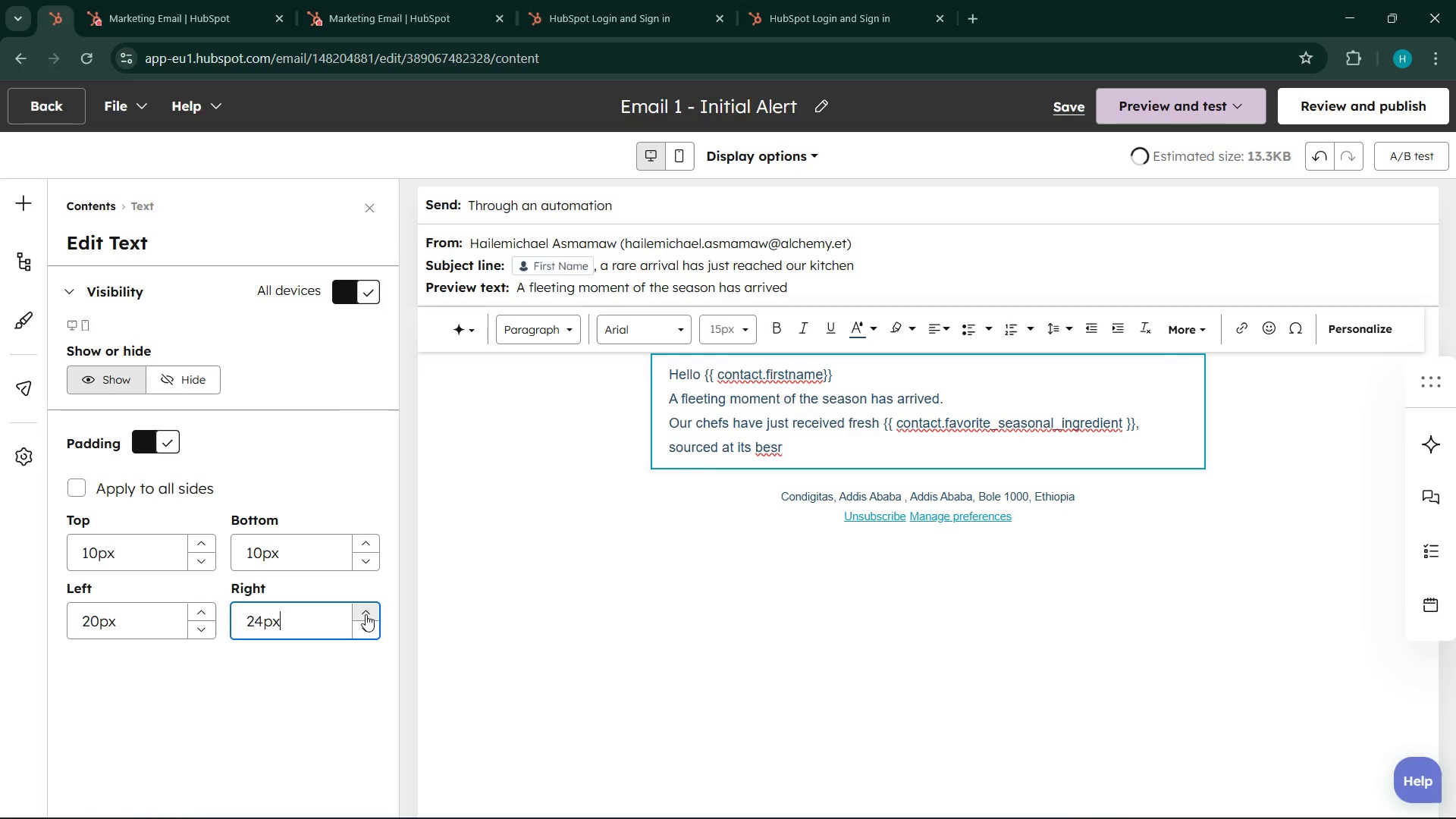 
triple_click([366, 614])
 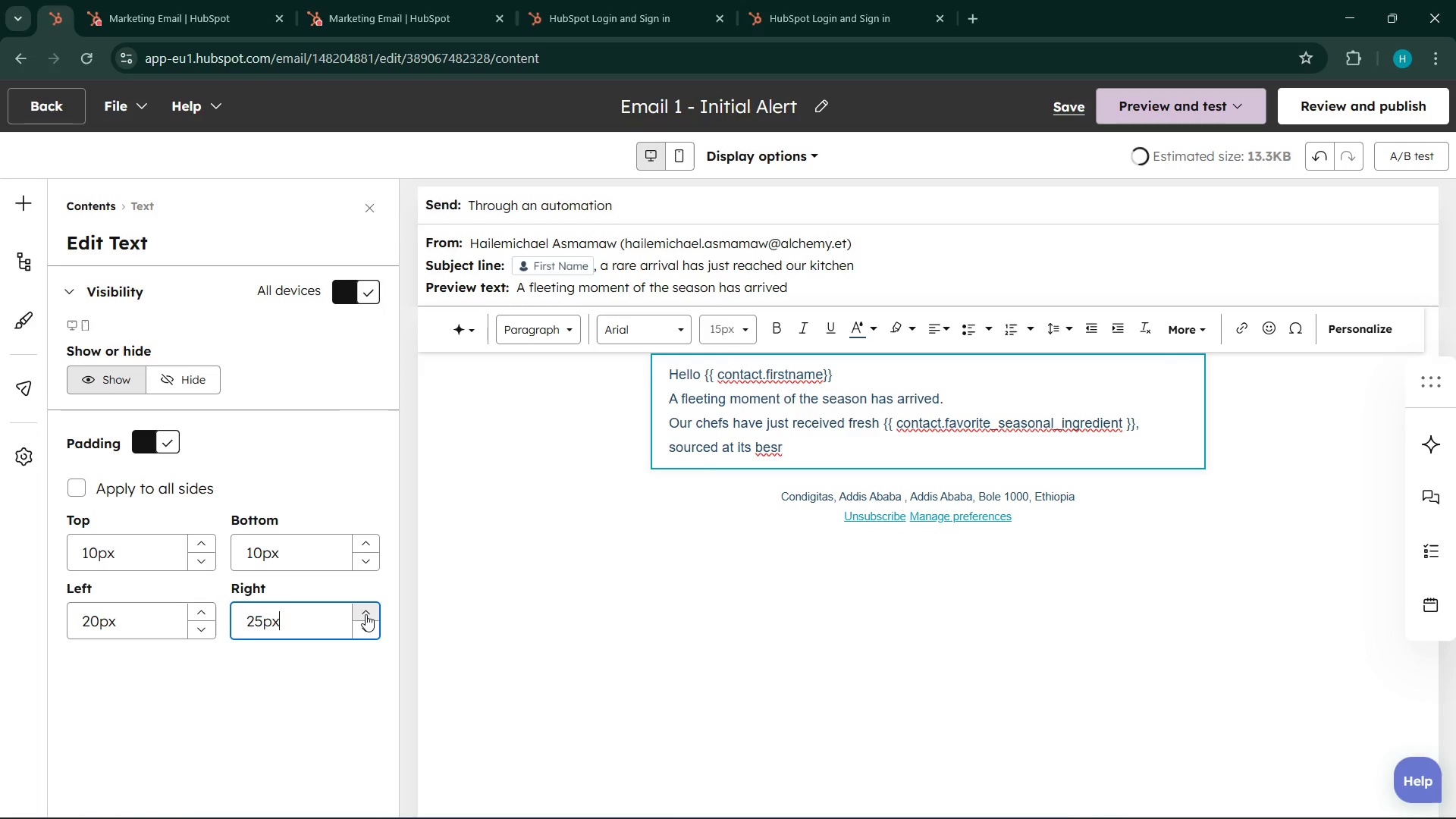 
triple_click([366, 614])
 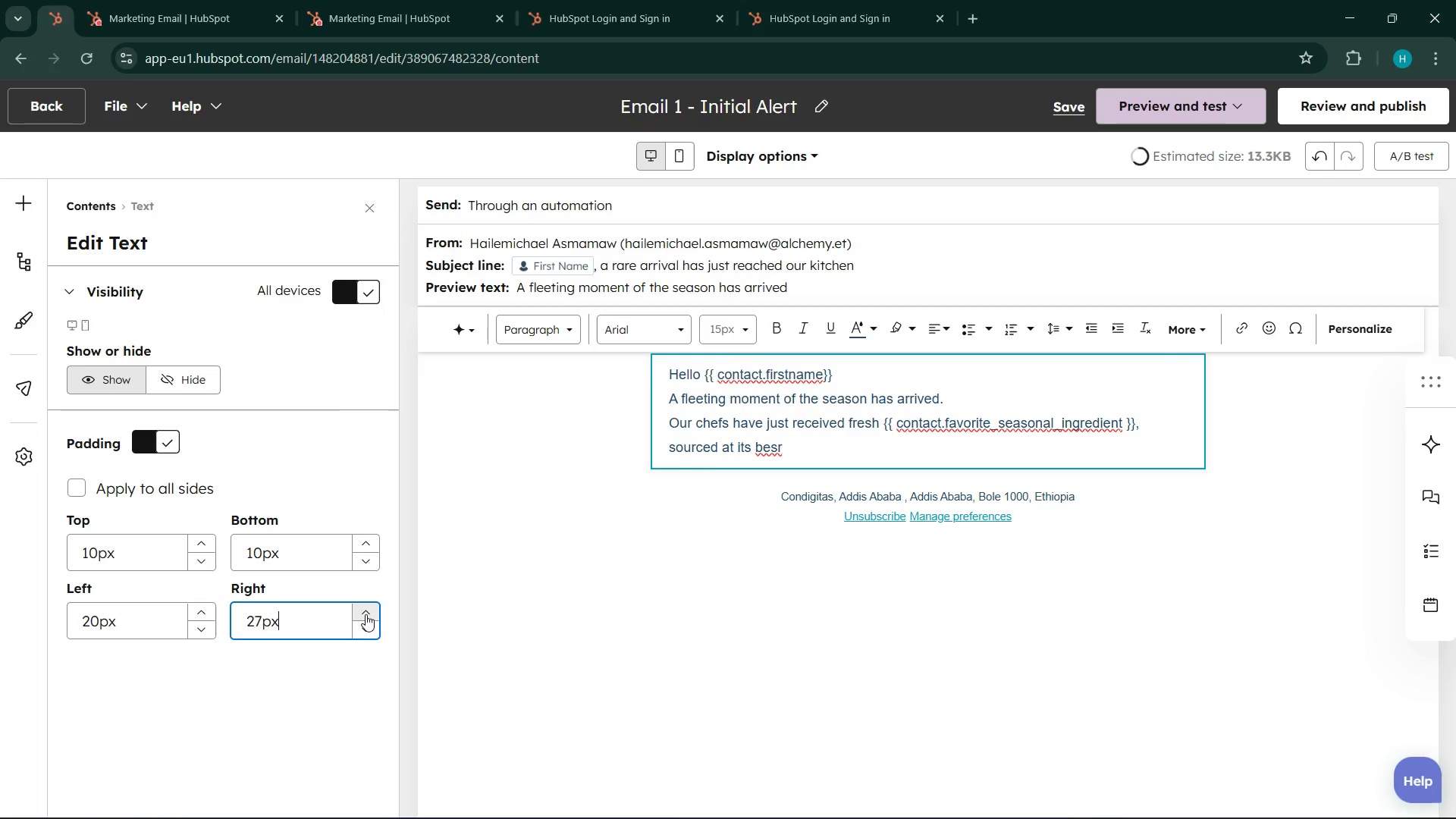 
left_click_drag(start_coordinate=[366, 614], to_coordinate=[369, 627])
 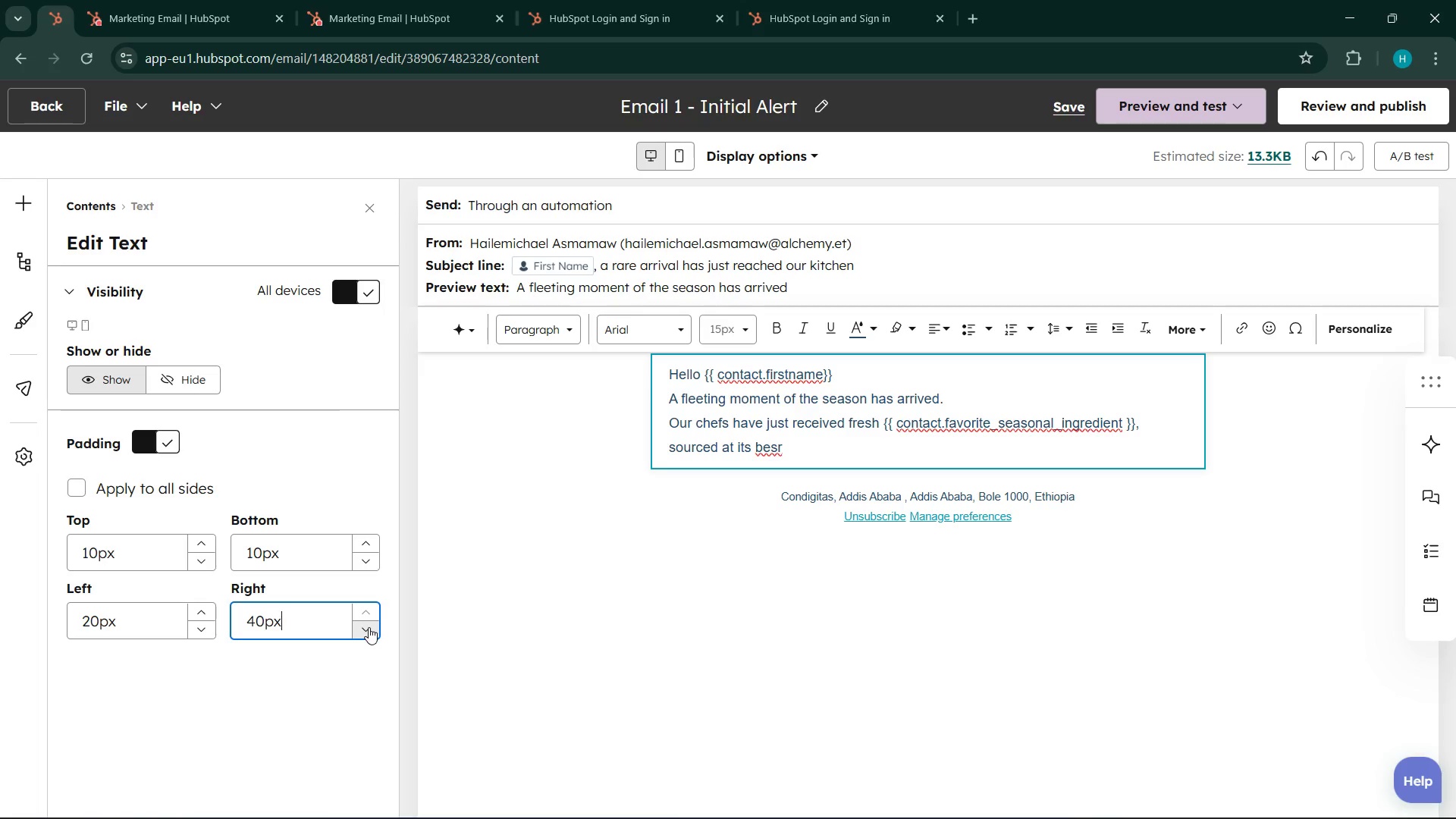 
left_click([369, 627])
 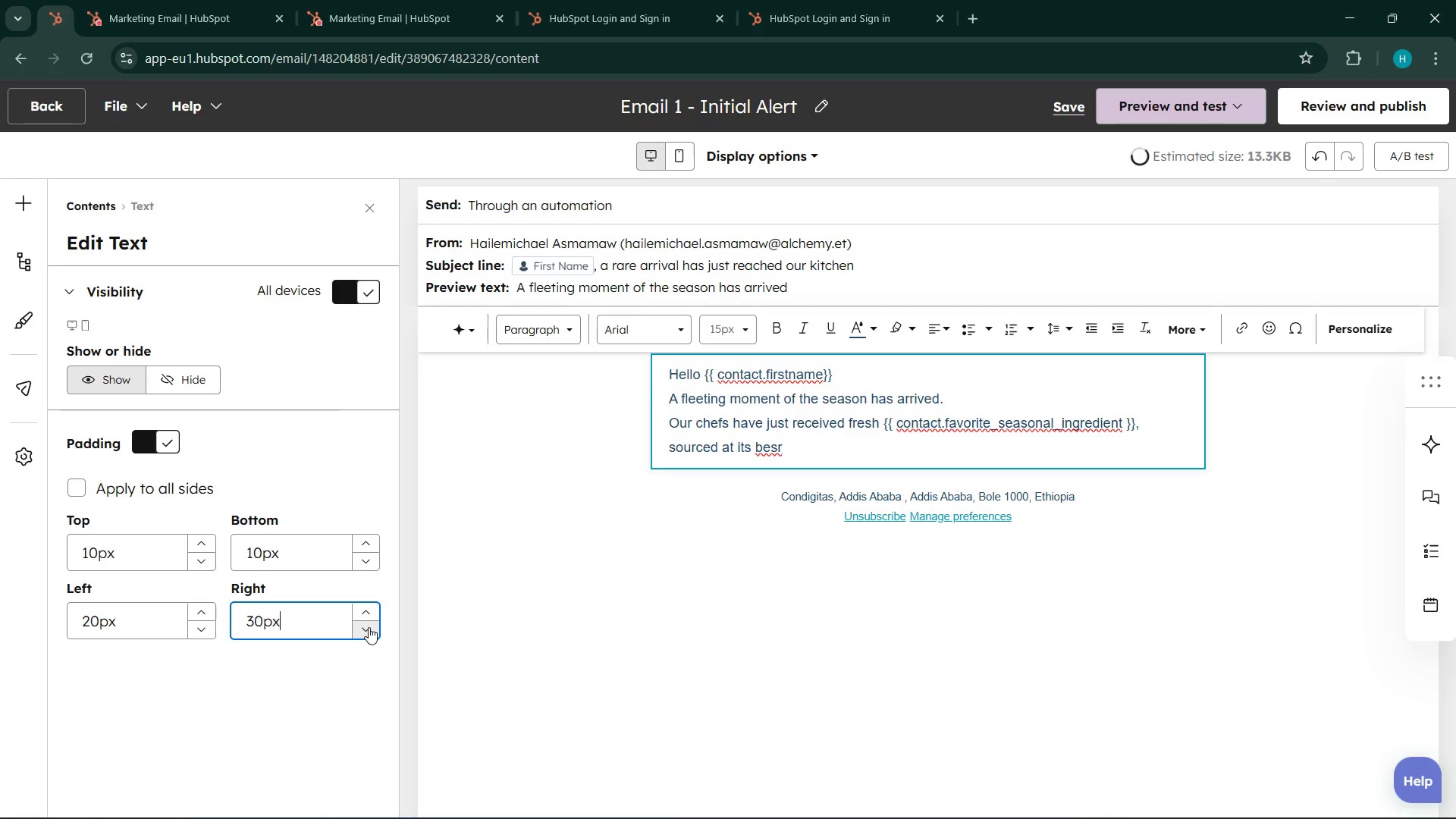 
double_click([369, 627])
 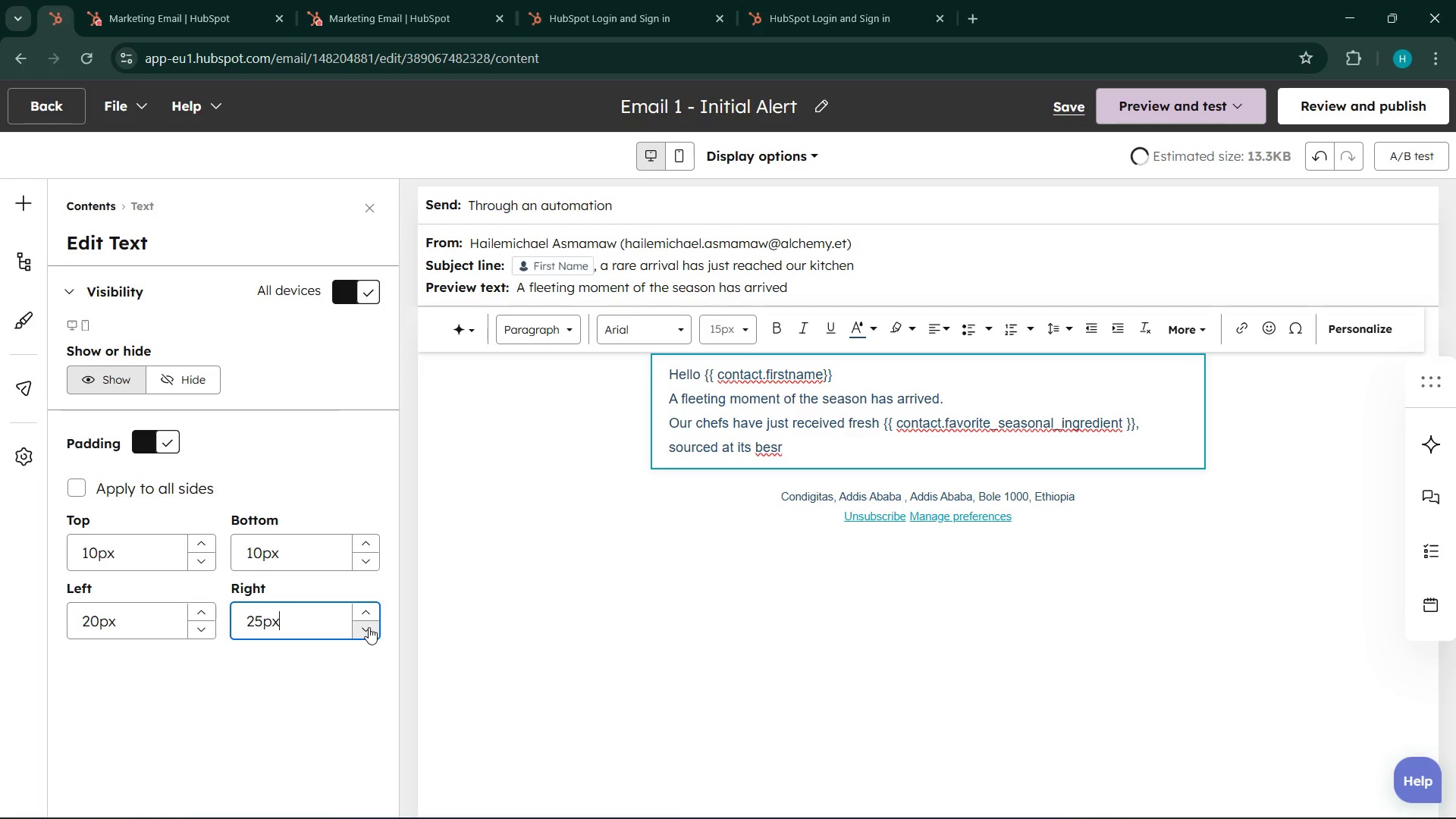 
double_click([369, 627])
 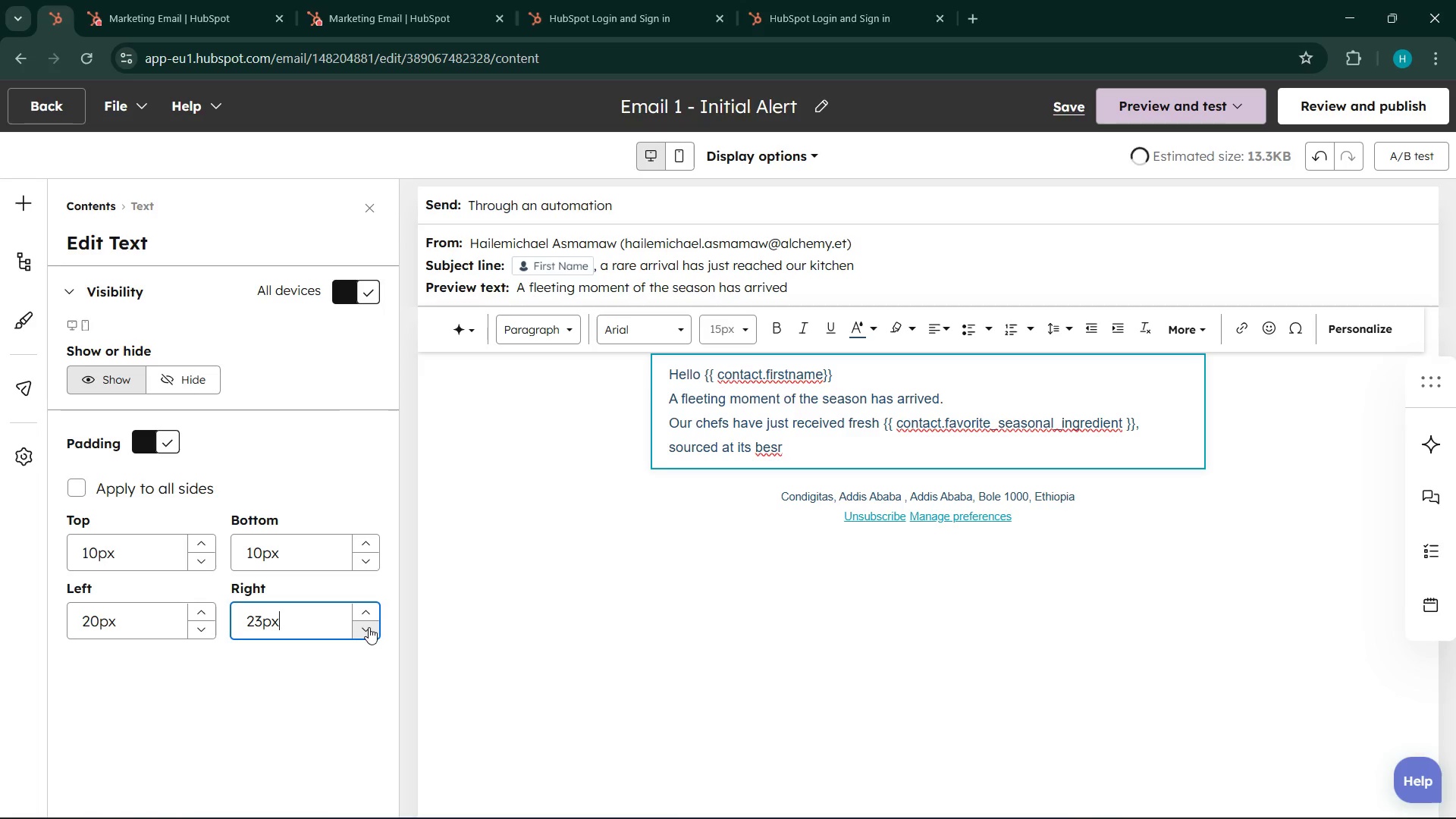 
triple_click([369, 627])
 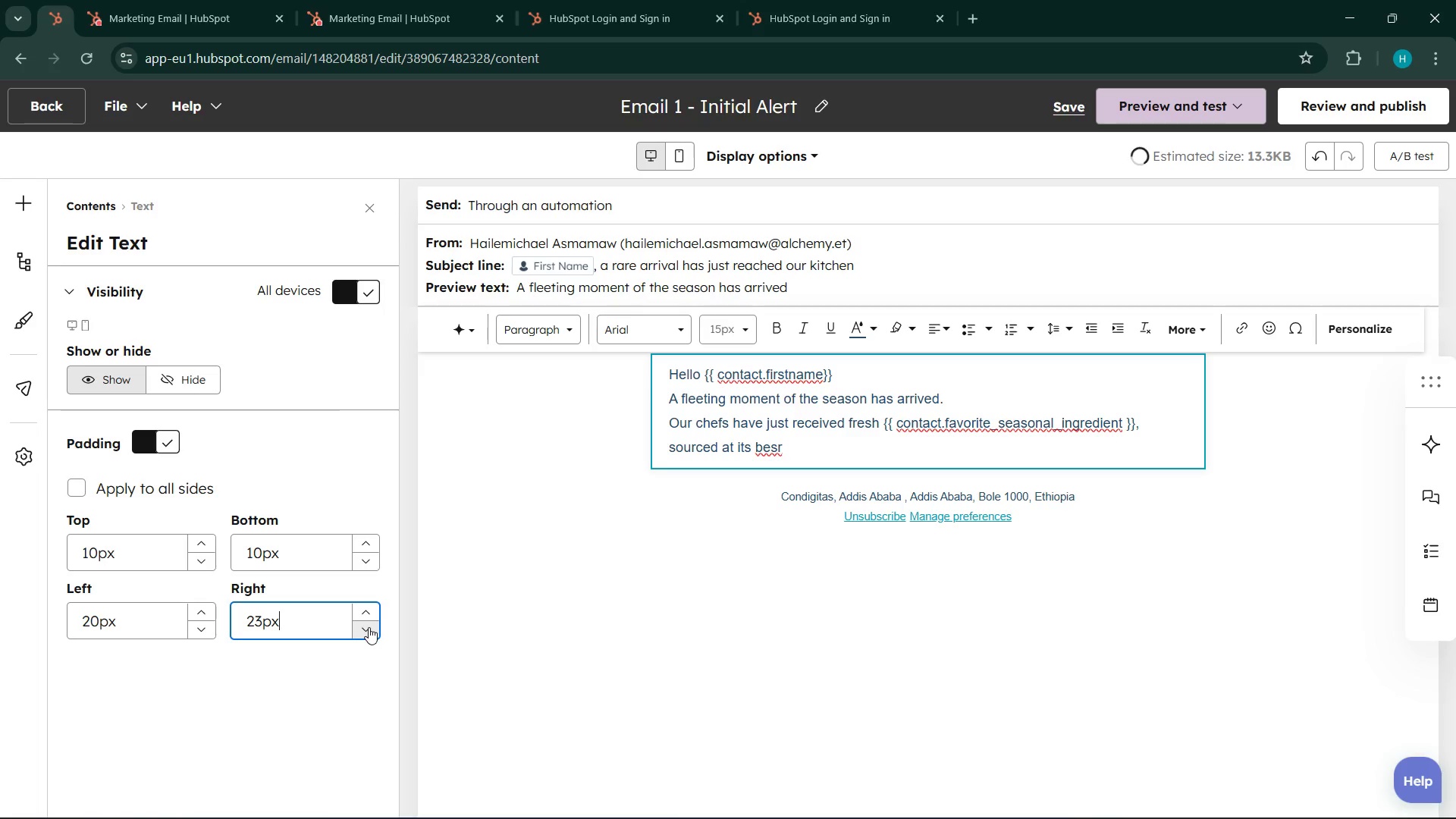 
triple_click([369, 627])
 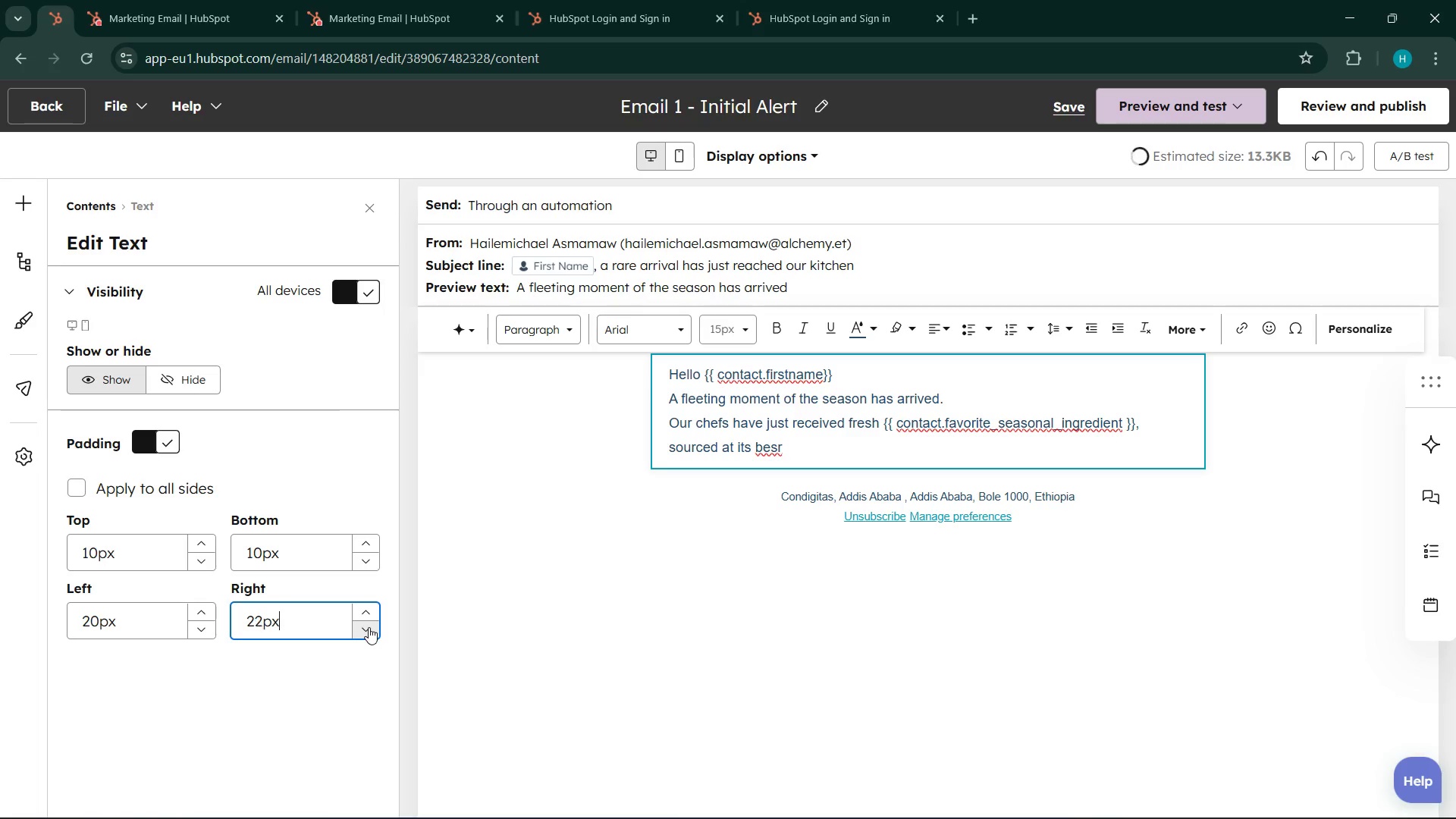 
triple_click([369, 627])
 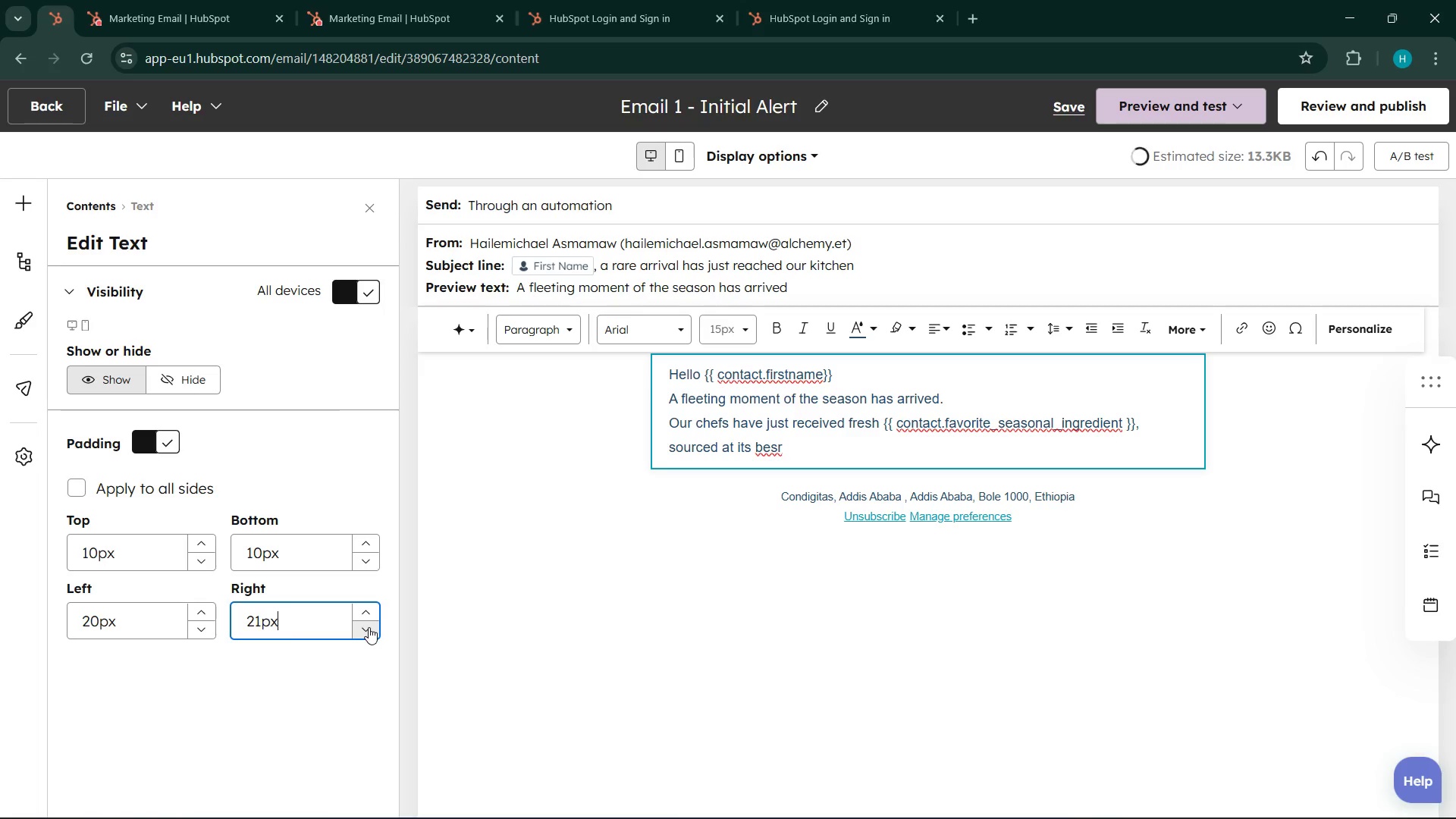 
triple_click([369, 627])
 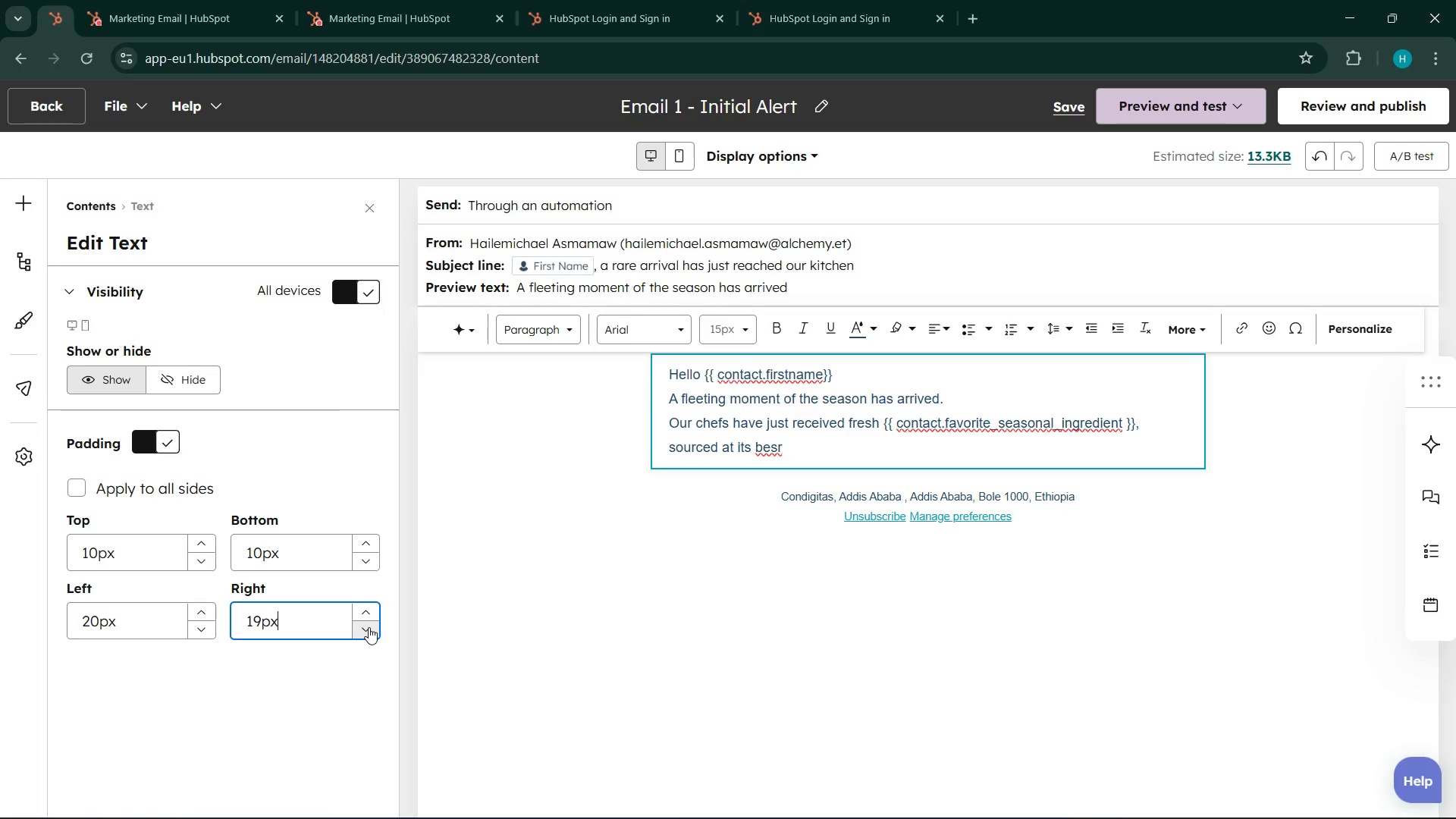 
left_click([369, 627])
 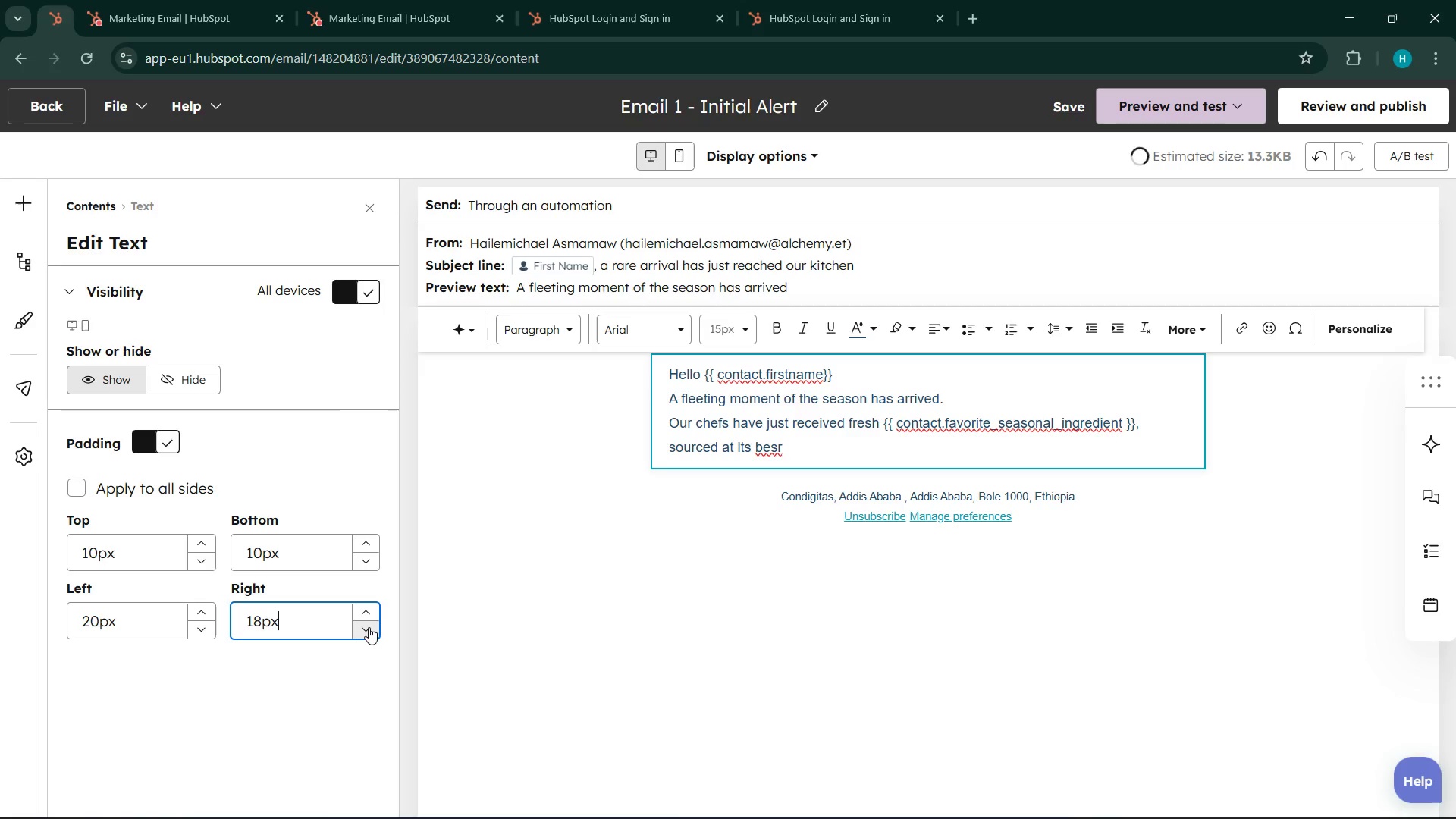 
double_click([369, 627])
 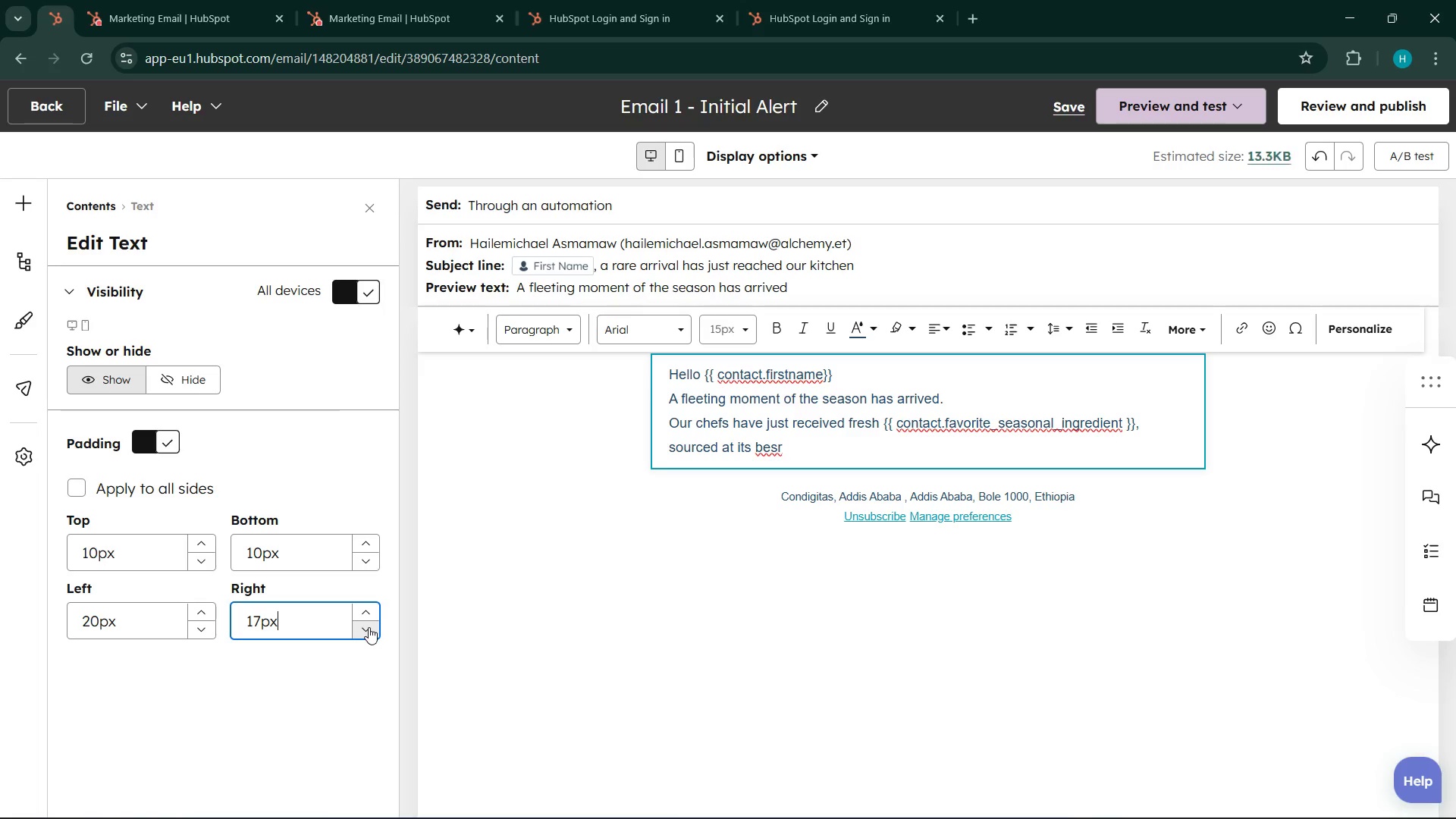 
triple_click([369, 627])
 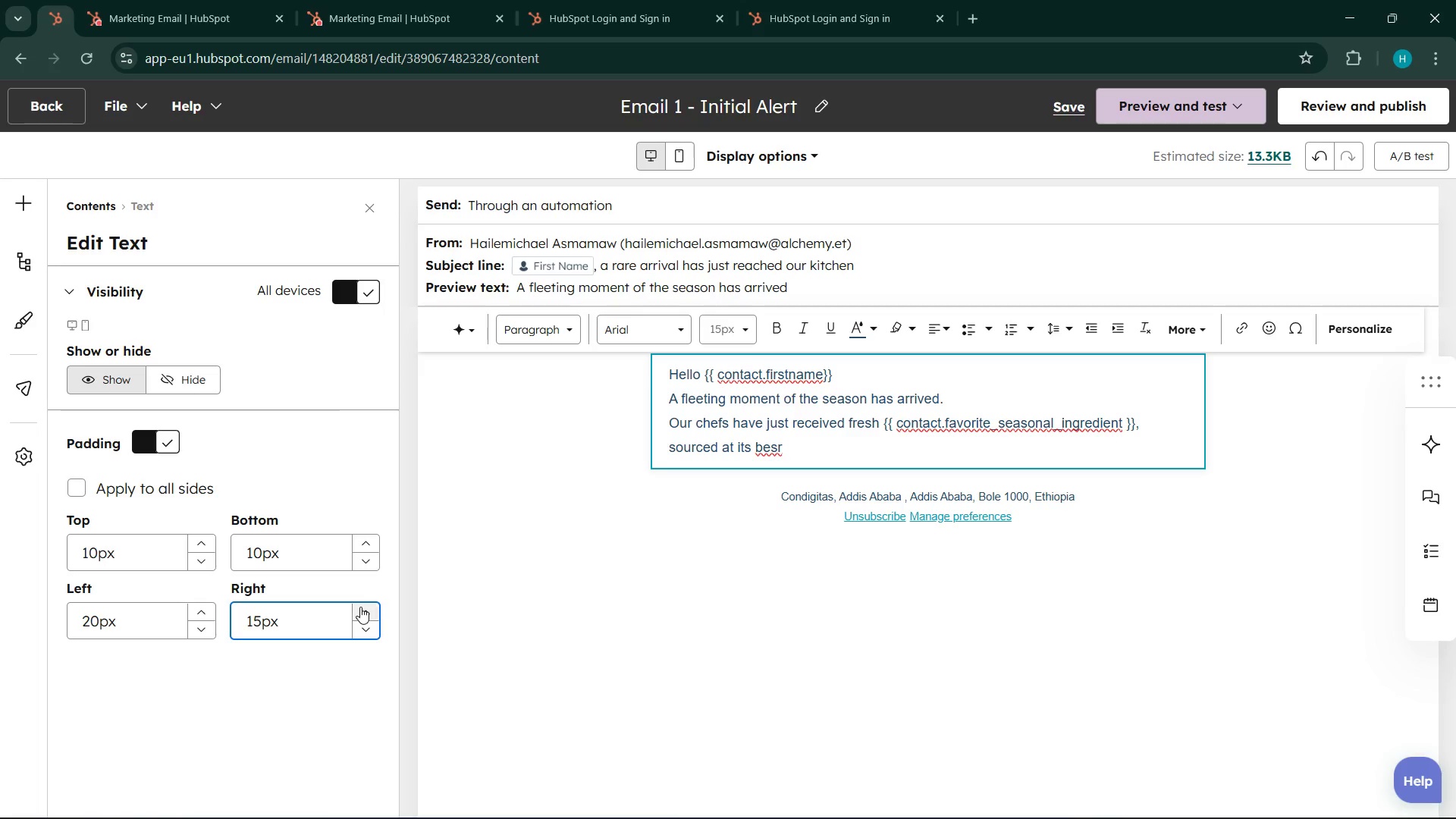 
double_click([362, 609])
 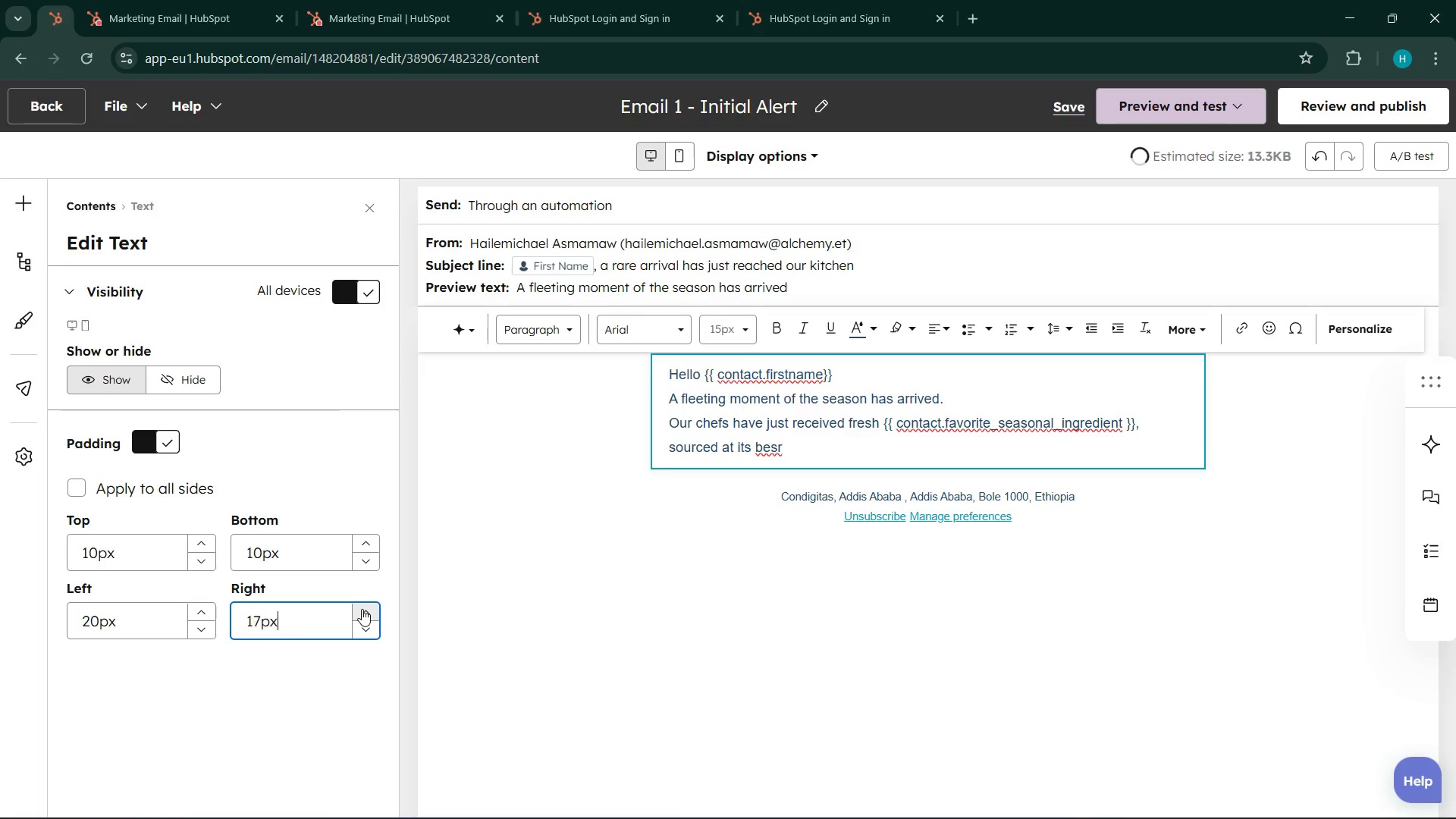 
triple_click([362, 609])
 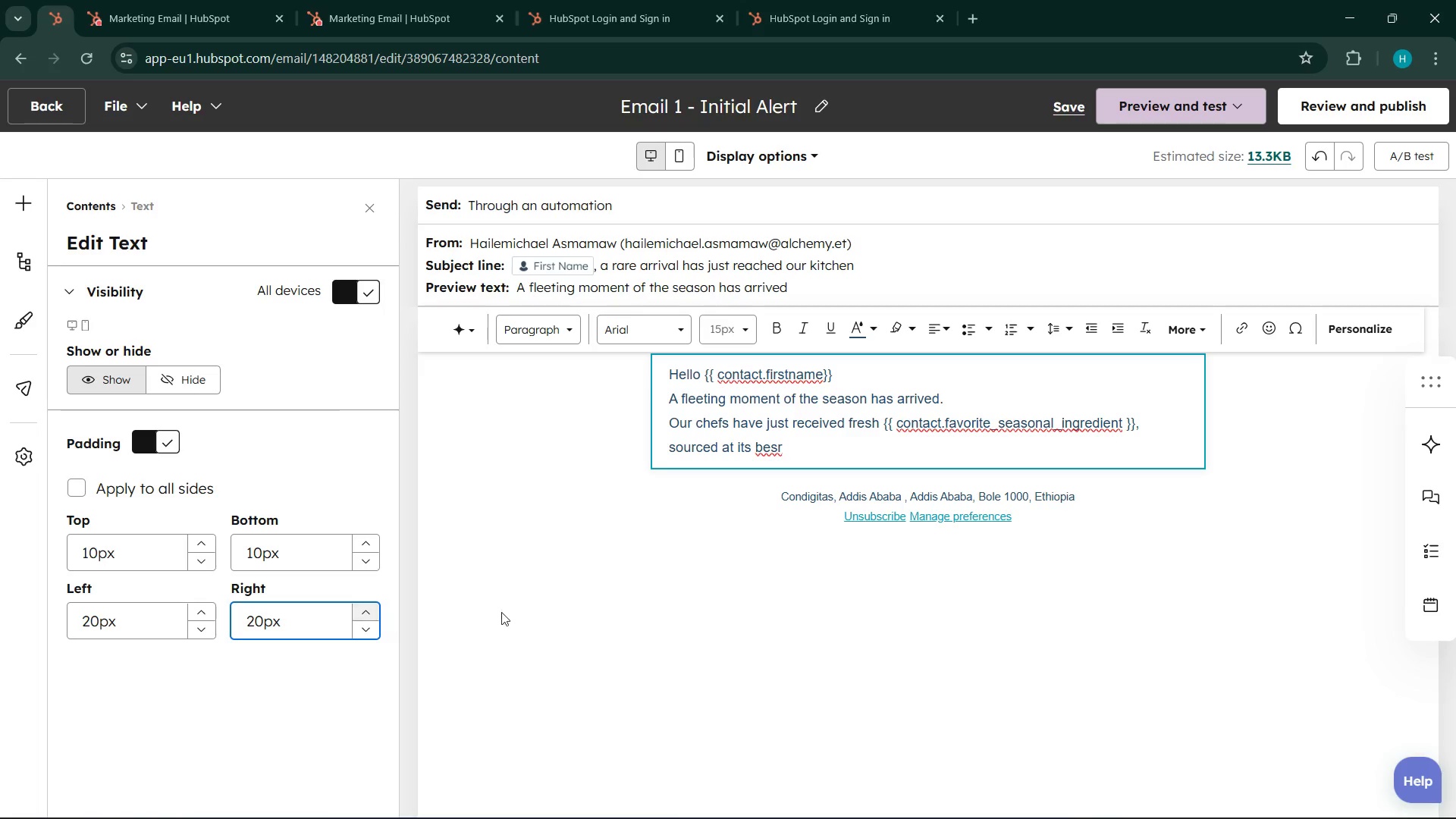 
left_click([824, 626])
 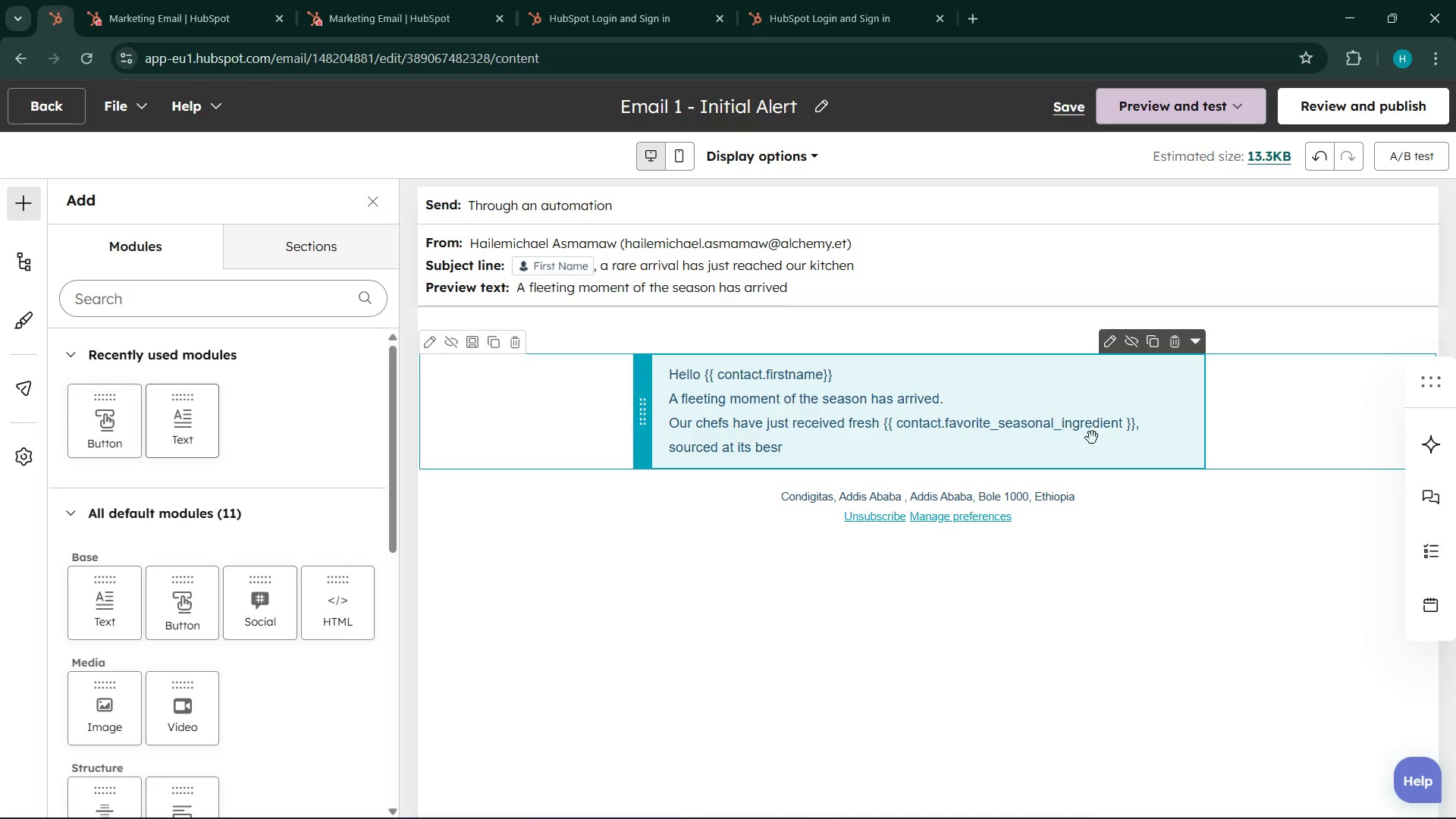 
left_click([1082, 434])
 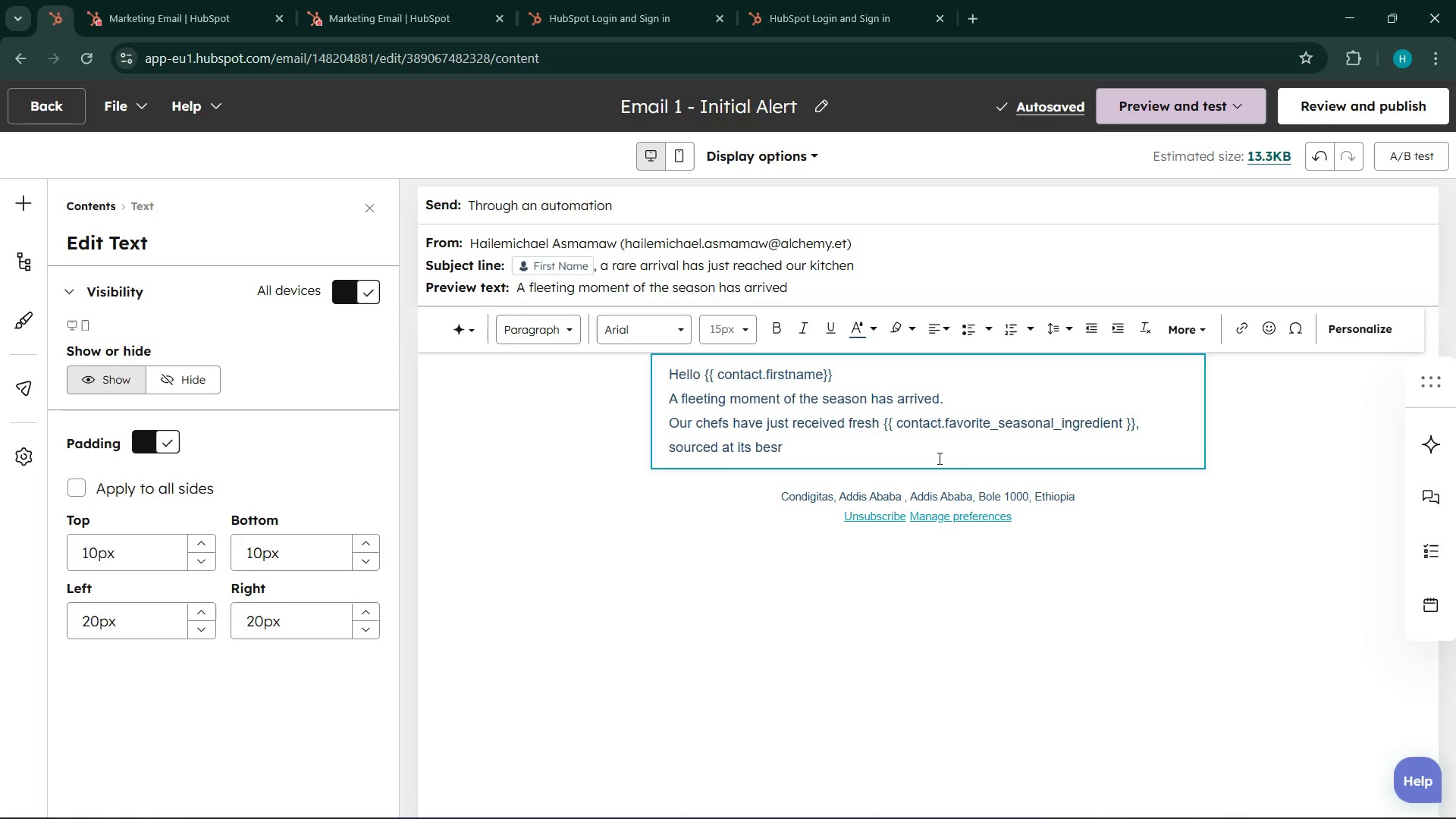 
left_click([908, 444])
 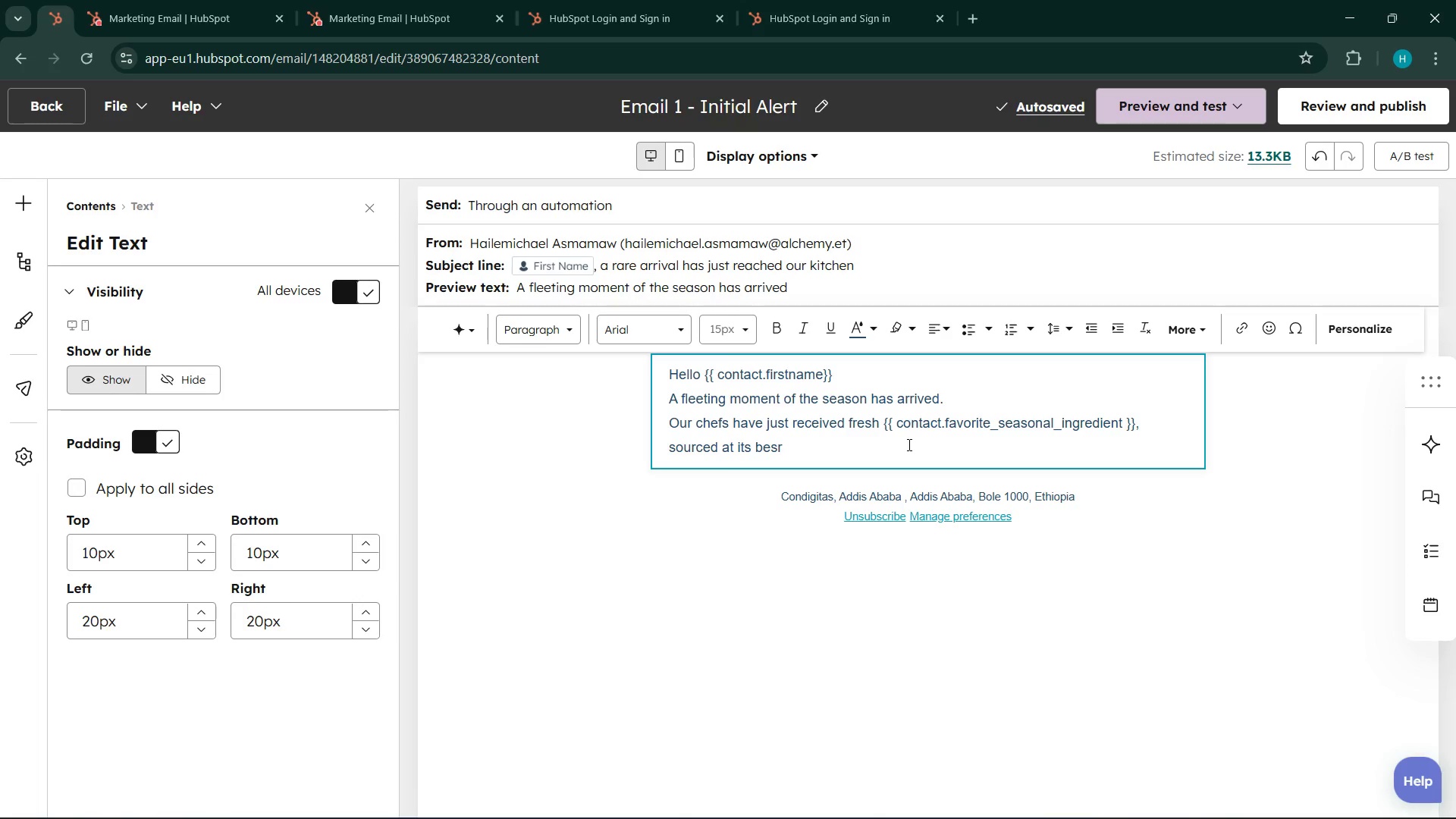 
key(Backspace)
 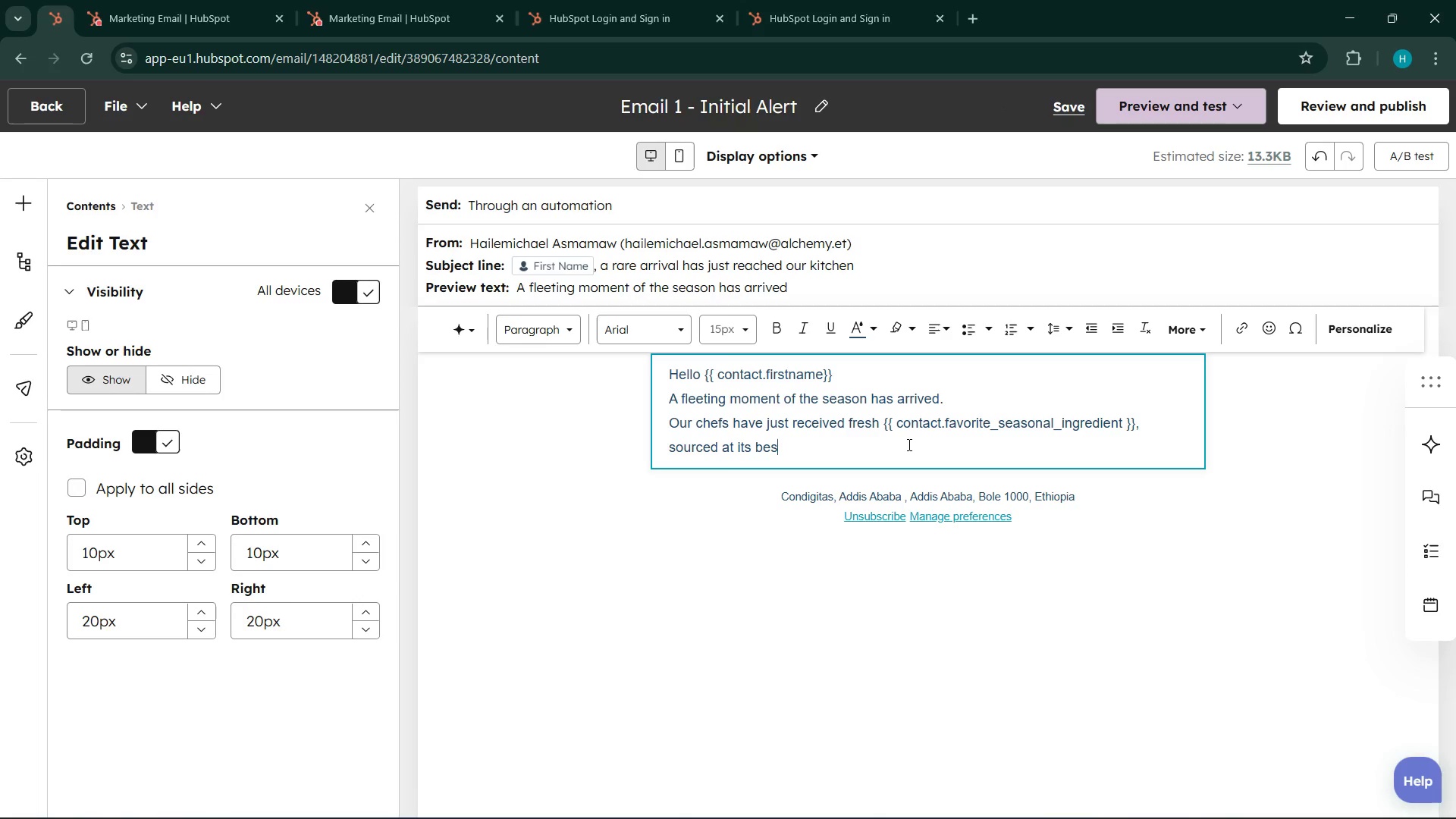 
key(T)
 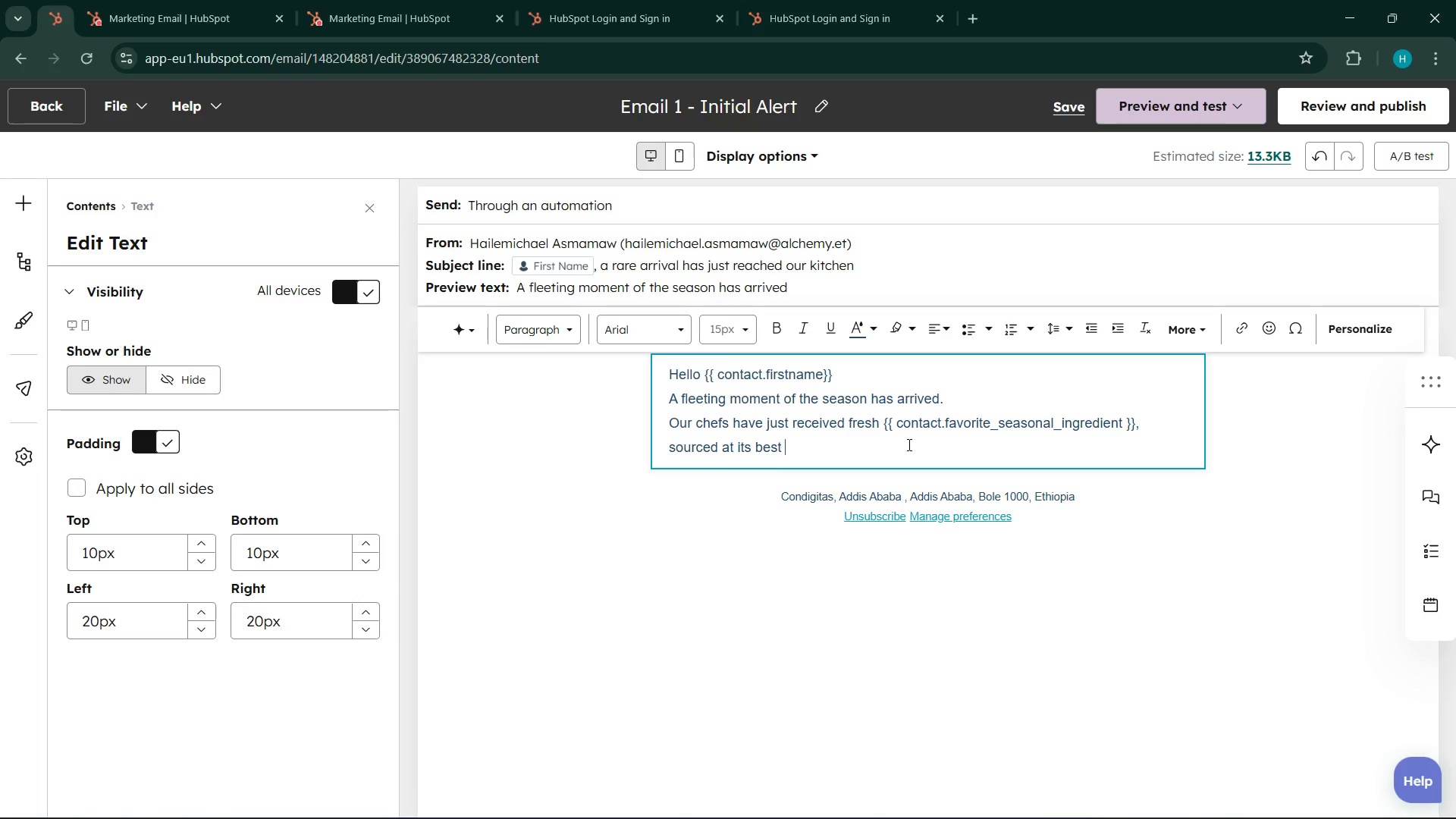 
key(Space)
 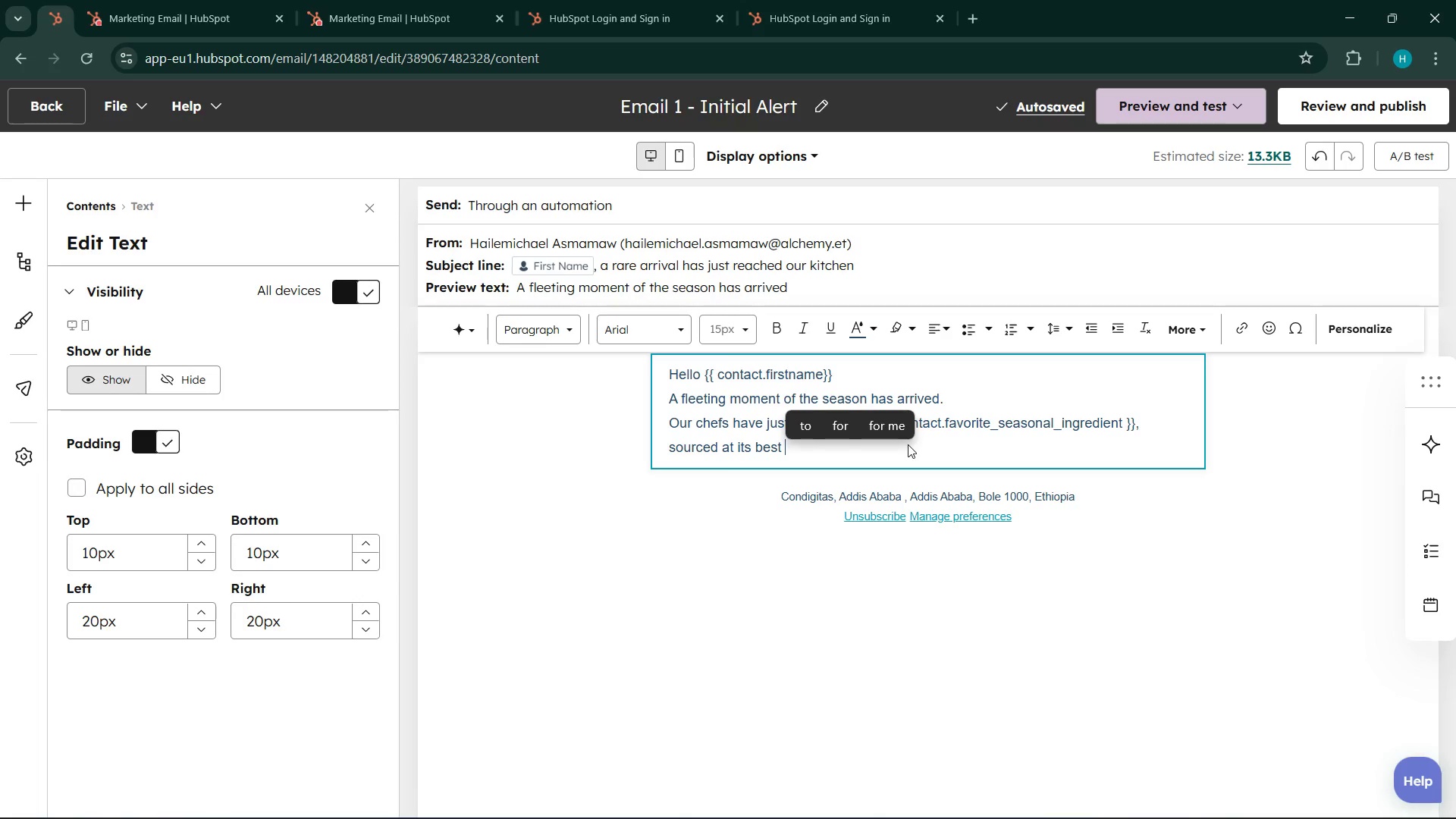 
wait(5.83)
 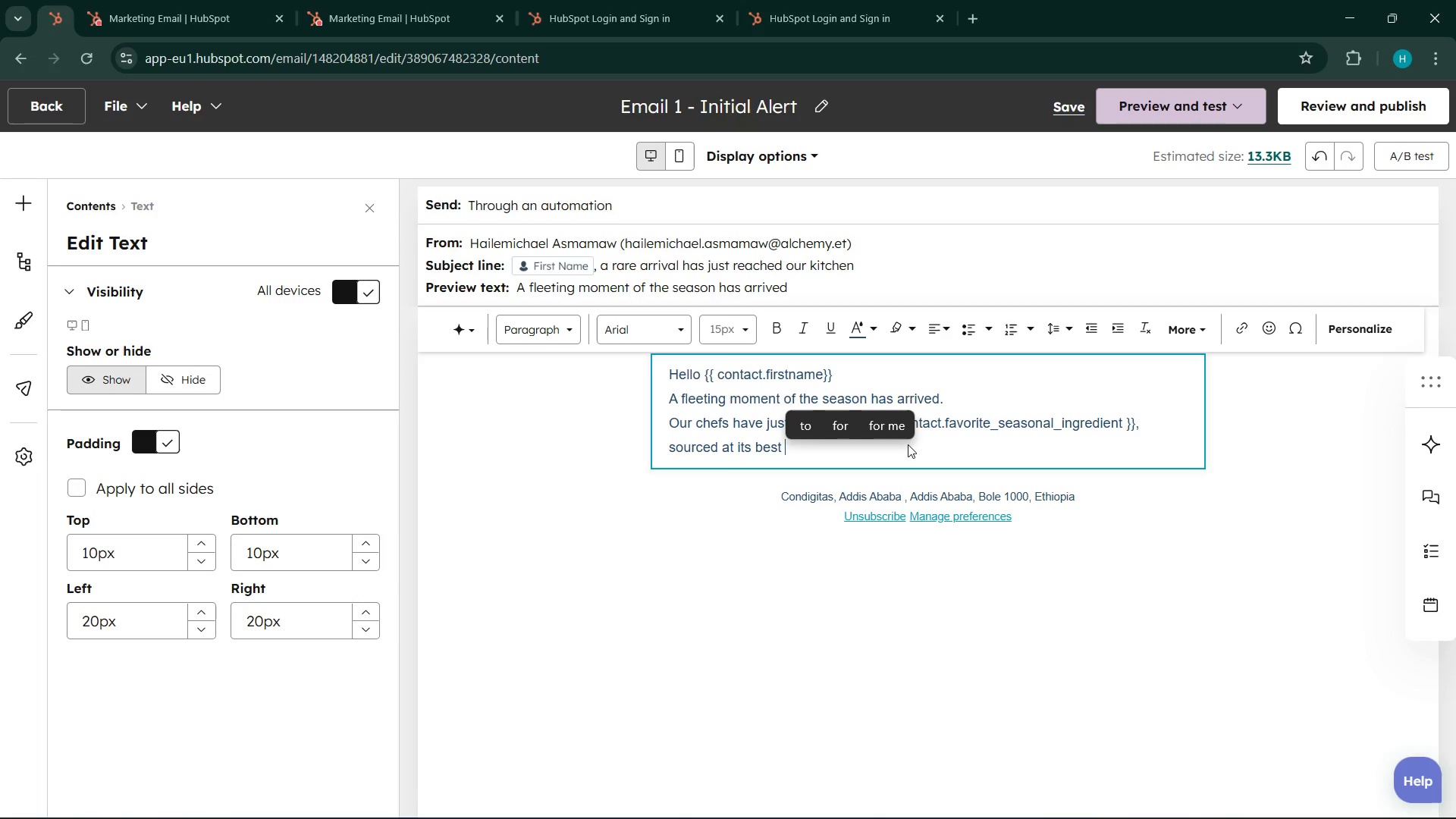 
key(Backspace)
key(Backspace)
key(Backspace)
key(Backspace)
key(Backspace)
key(Backspace)
type( absolute peas)
key(Backspace)
type(km)
key(Backspace)
type(, a delicacy that graces our menu for only a sj)
key(Backspace)
type(hort time eas)
key(Backspace)
type(ch year )
key(Backspace)
type(.)
 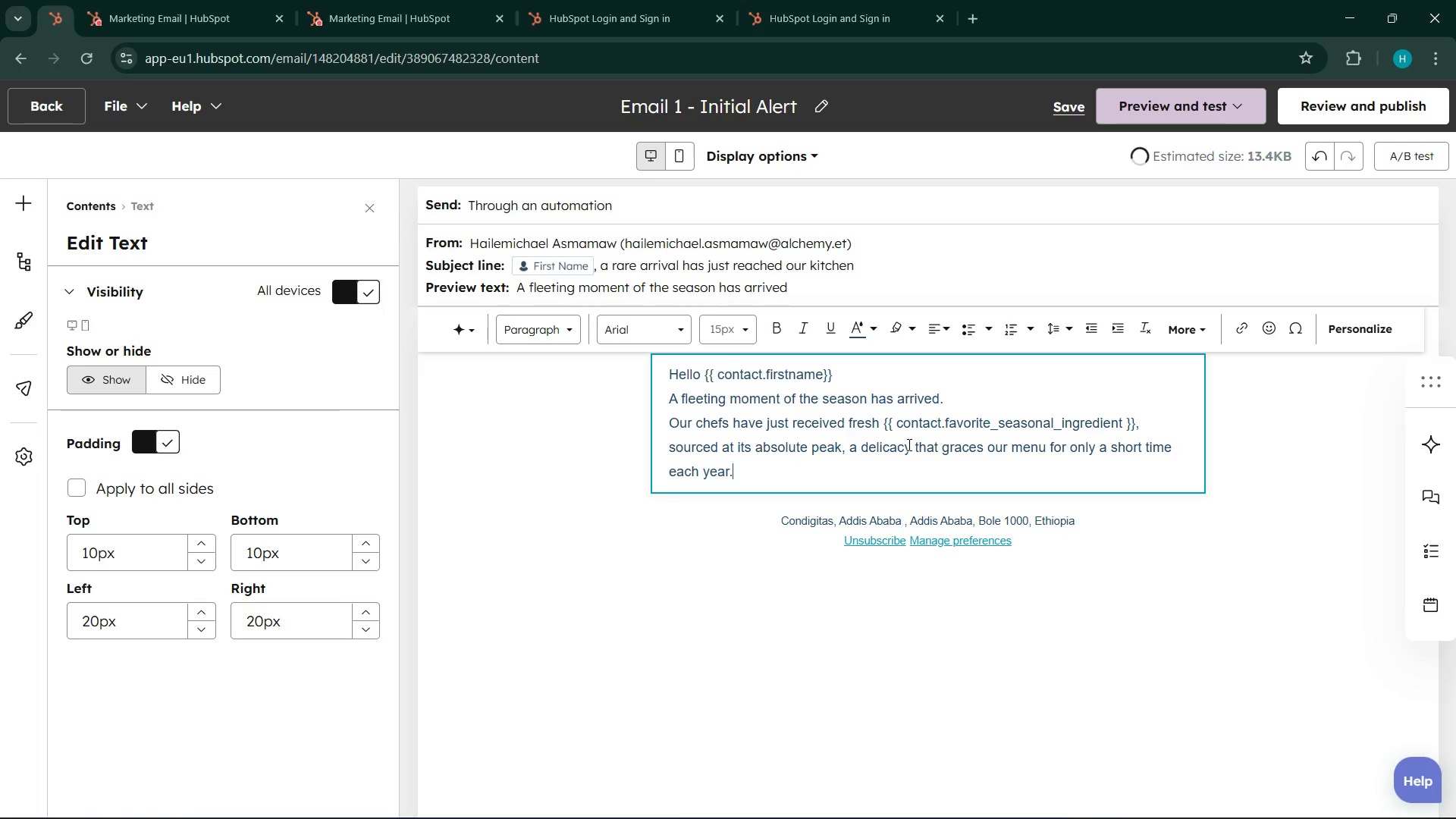 
key(Shift+Enter)
 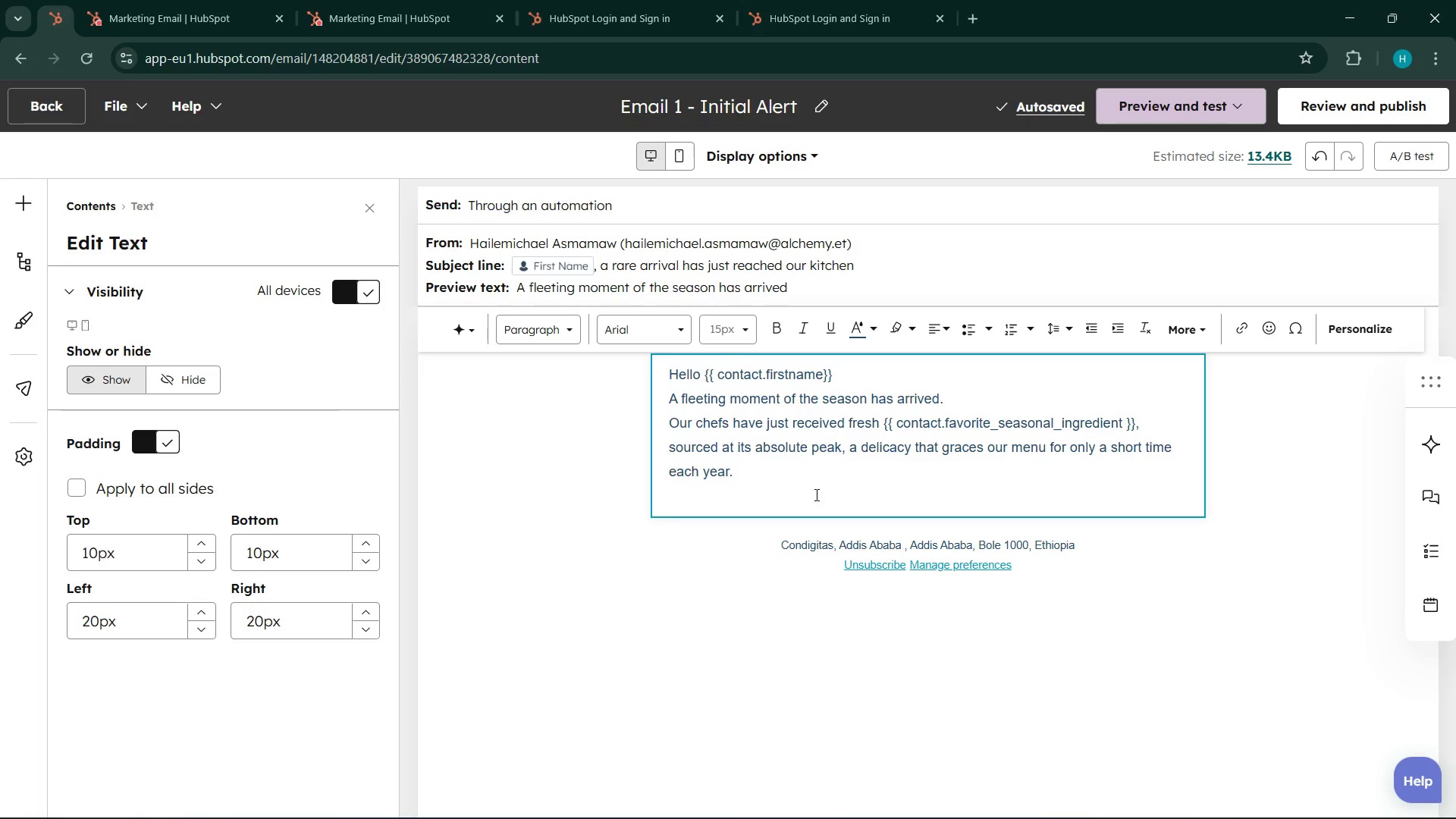 
wait(73.7)
 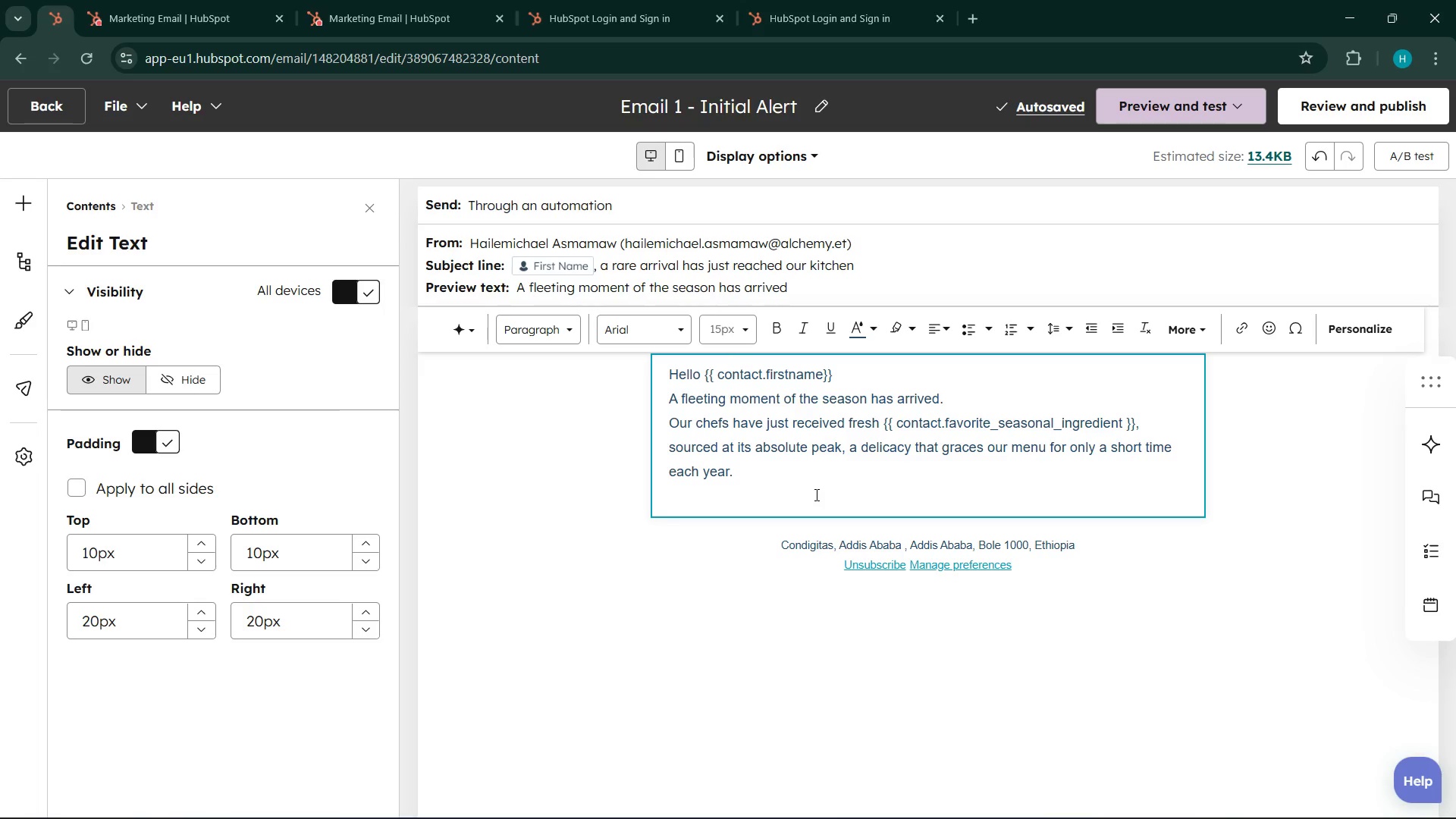 
type(Prepared q)
key(Backspace)
type(with )
 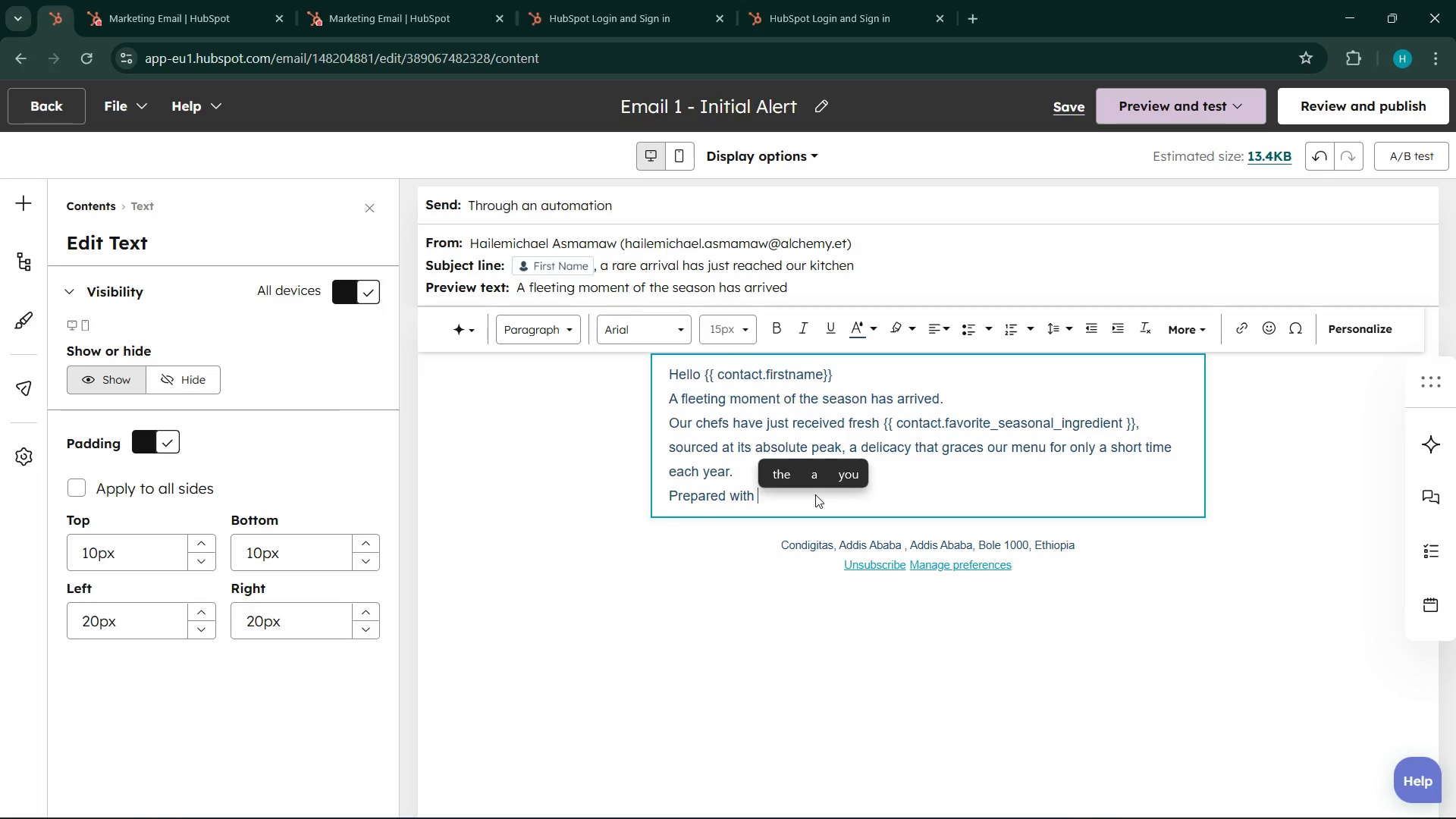 
type(care and )
 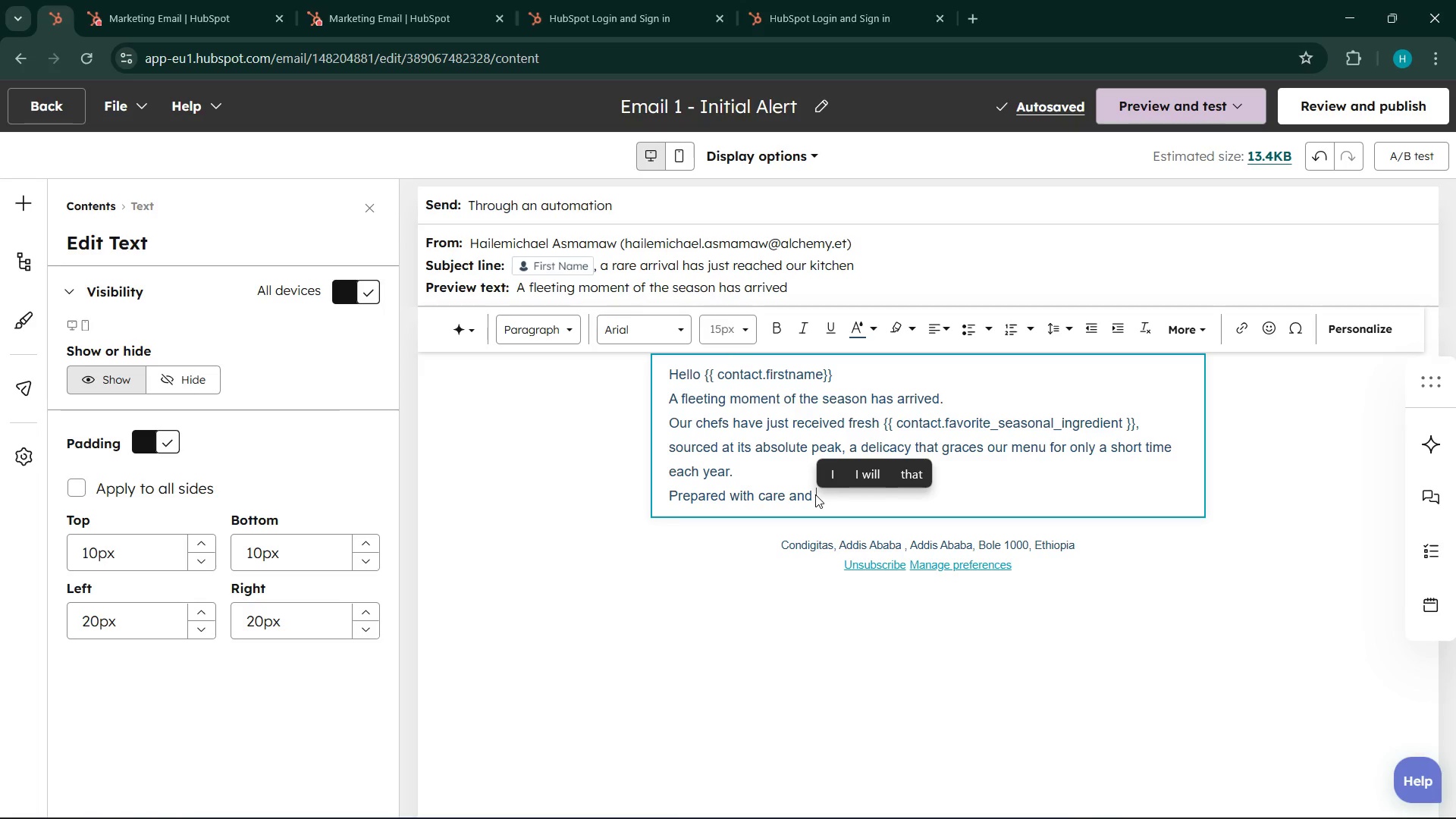 
type(restraint )
 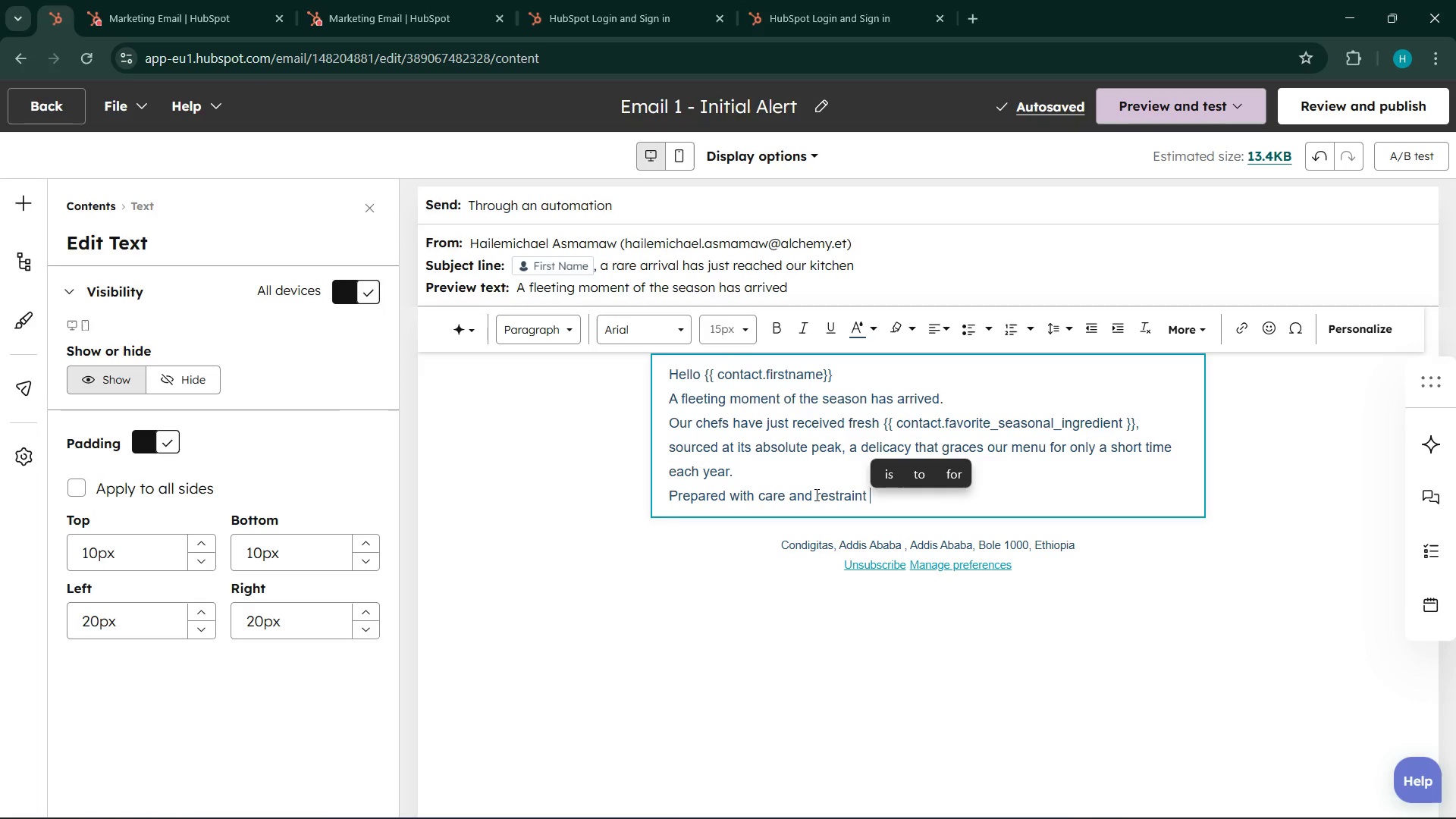 
key(Backspace)
type(, this ingre)
 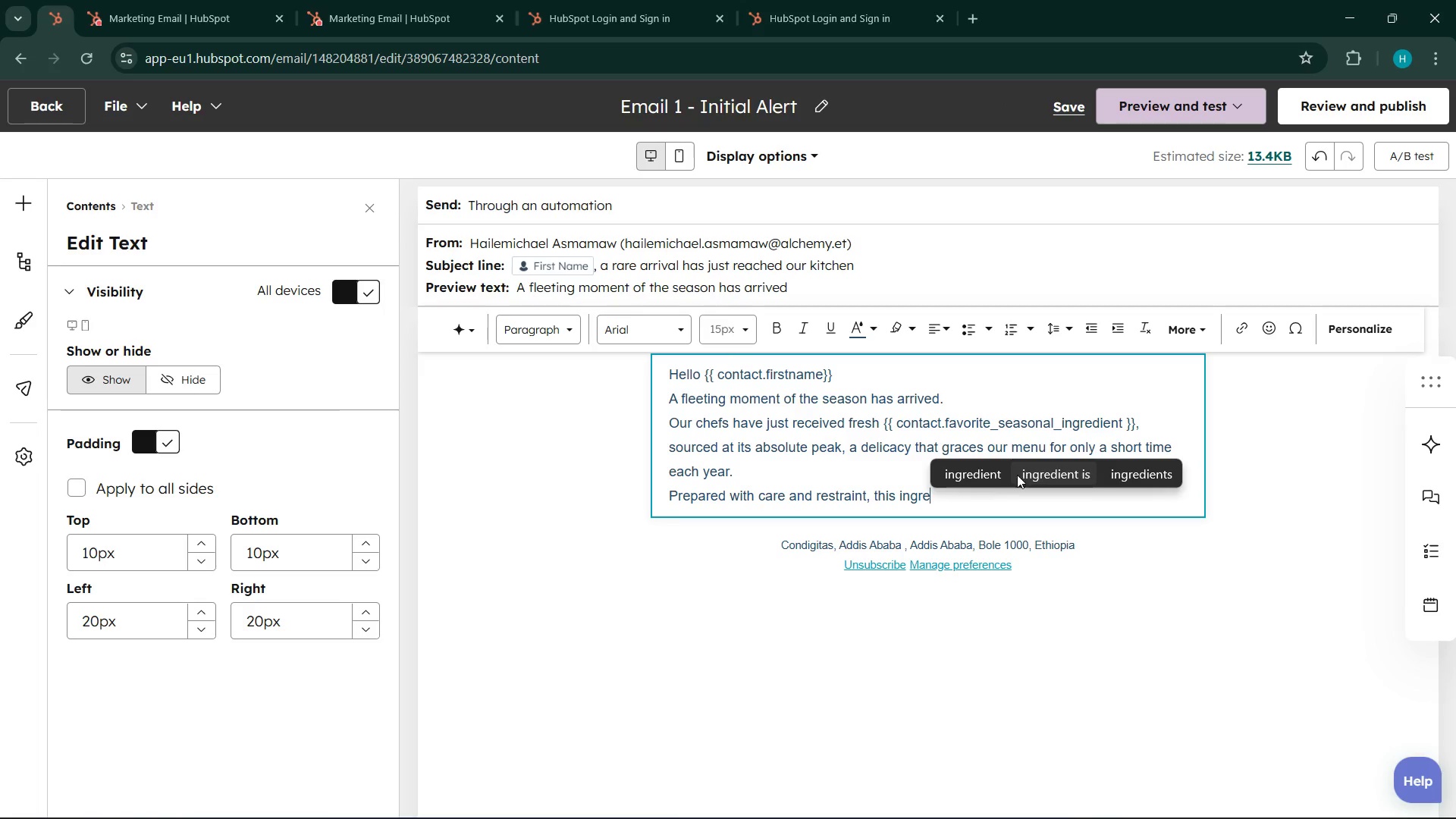 
left_click([995, 487])
 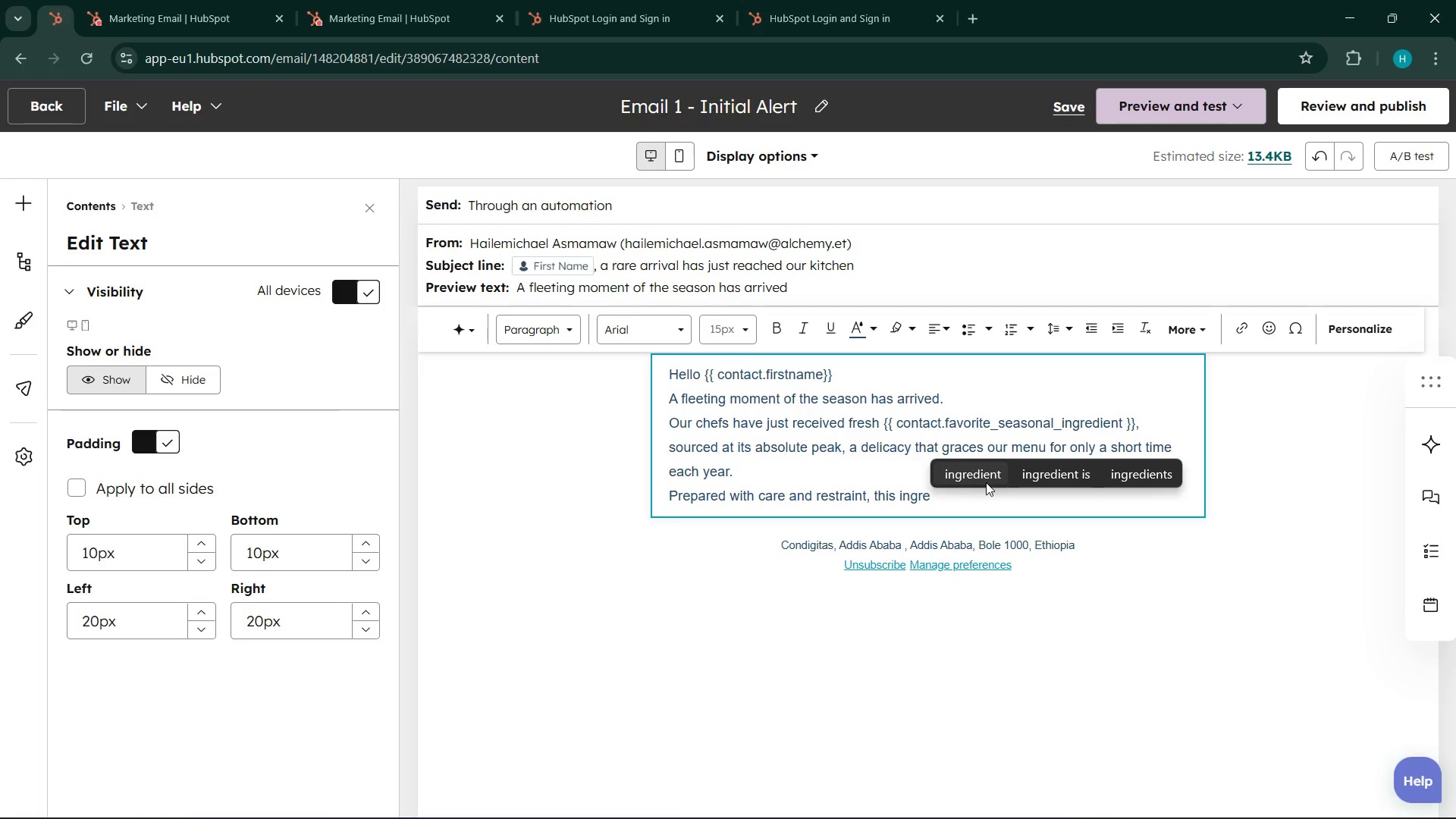 
left_click([986, 482])
 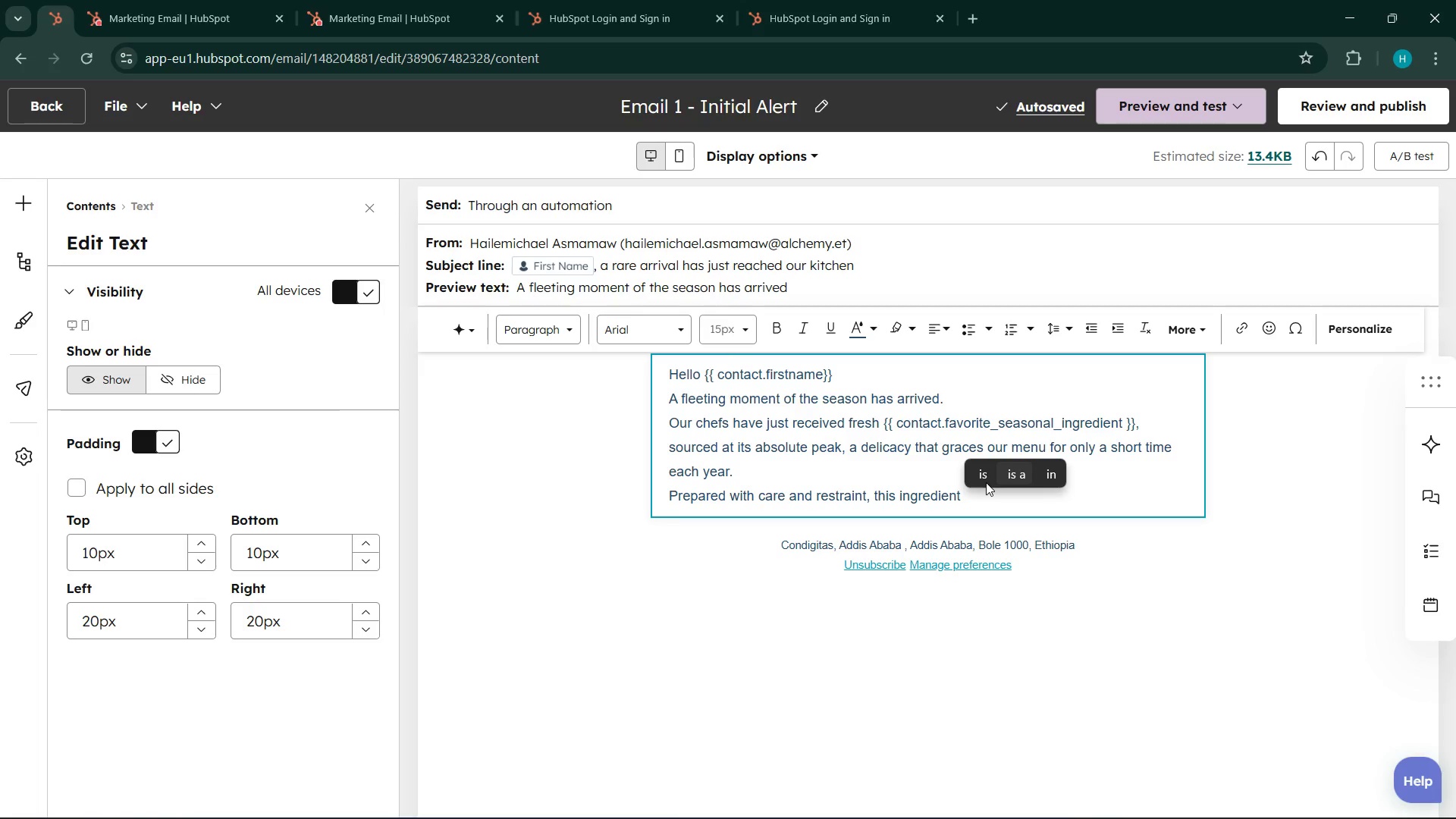 
type(will be featue)
key(Backspace)
type(red )
 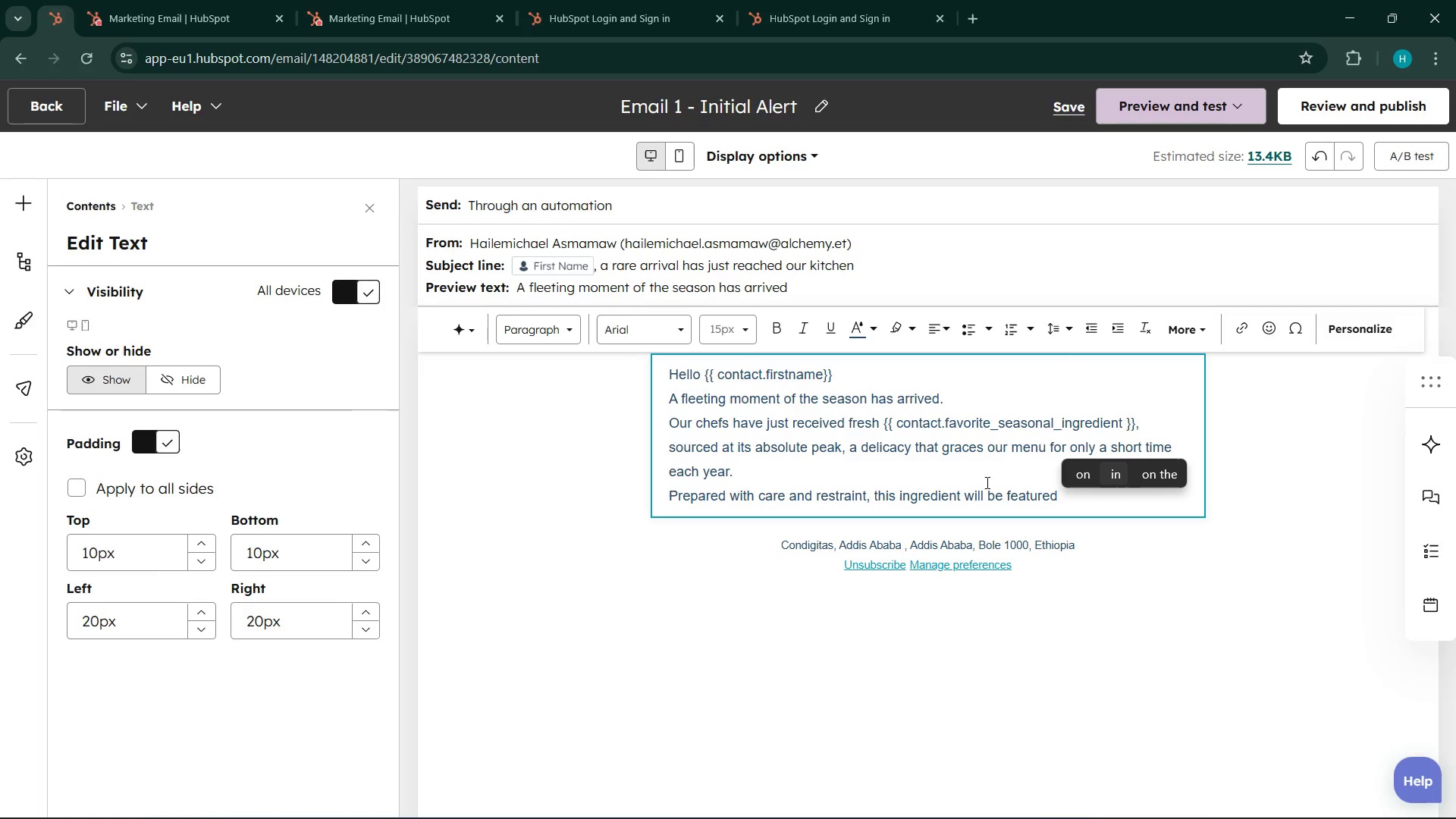 
type(in limited number of dished )
key(Backspace)
key(Backspace)
type(s )
 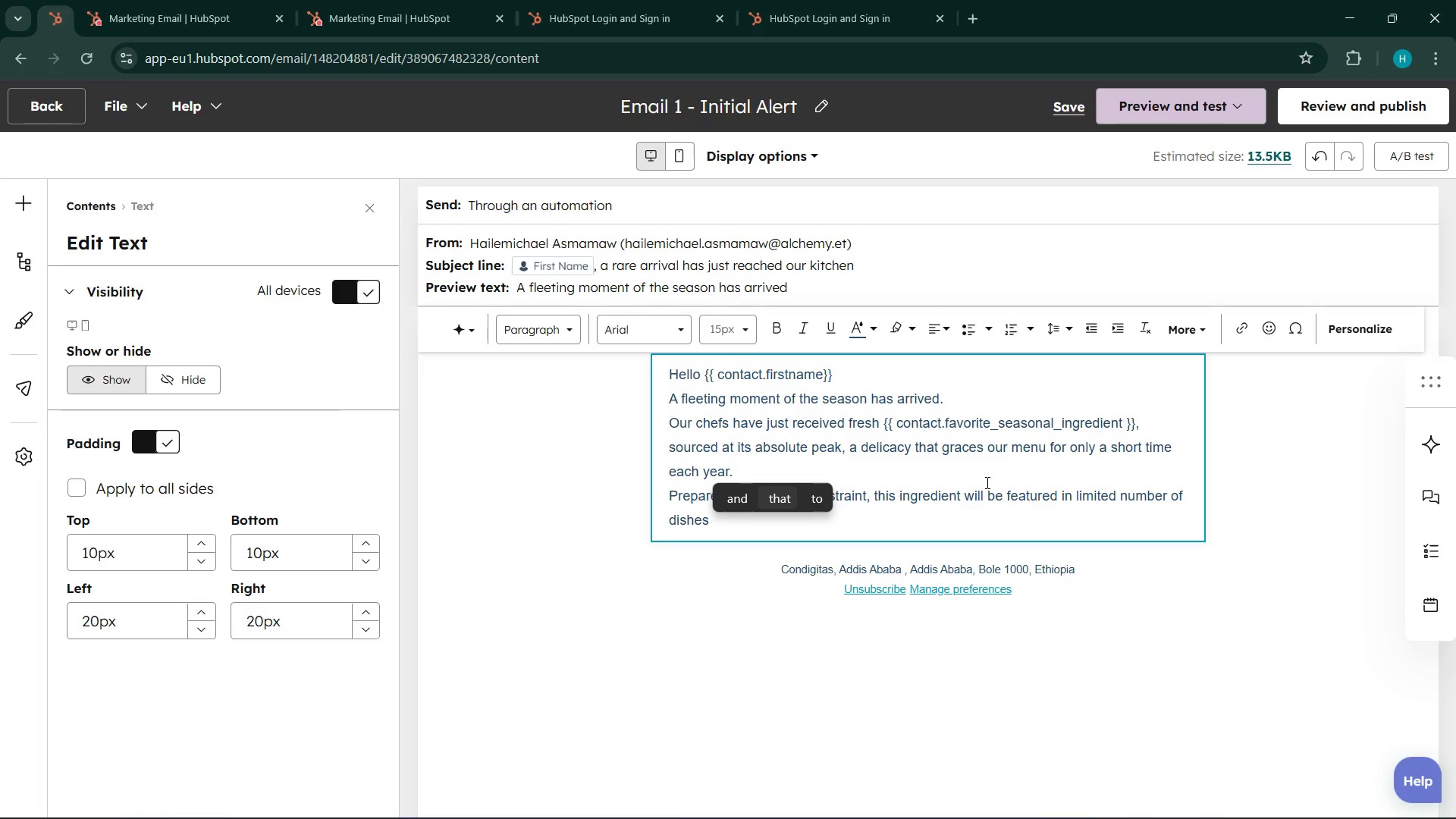 
type(designr)
key(Backspace)
type(ed to hifhlight )
key(Backspace)
key(Backspace)
key(Backspace)
key(Backspace)
key(Backspace)
key(Backspace)
key(Backspace)
key(Backspace)
type(gh)
 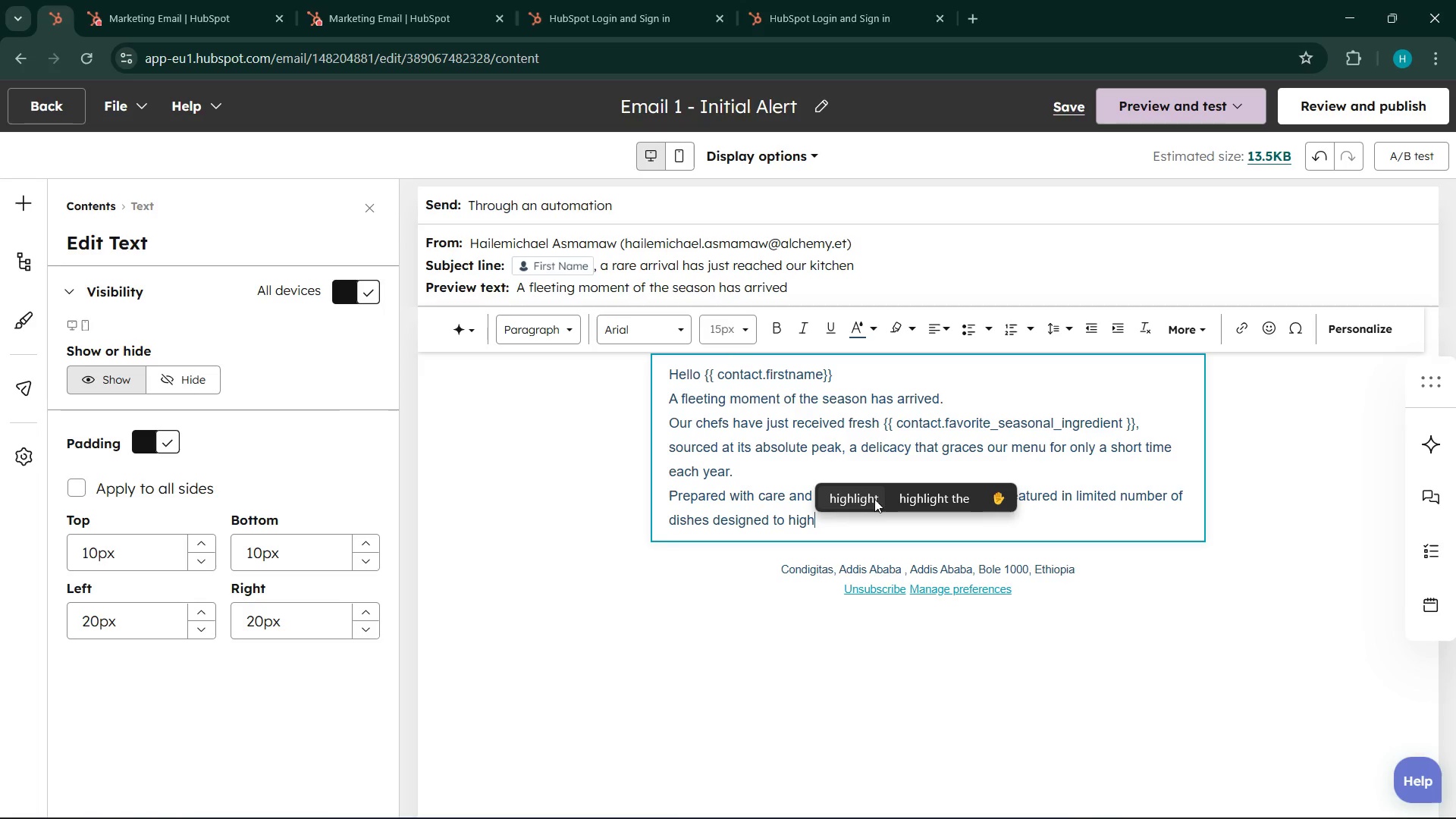 
left_click([851, 492])
 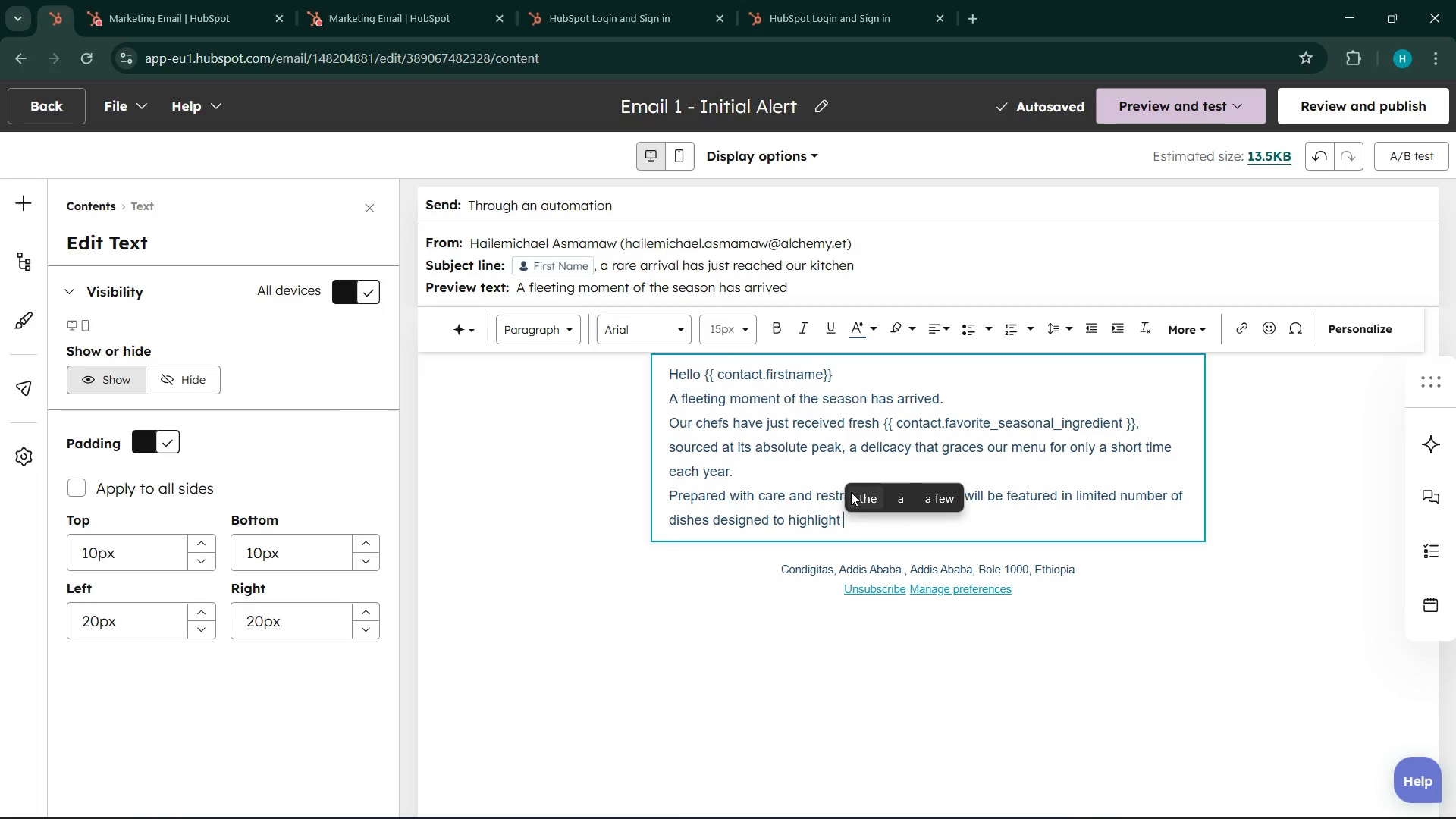 
type(its natural character )
key(Backspace)
type(.)
 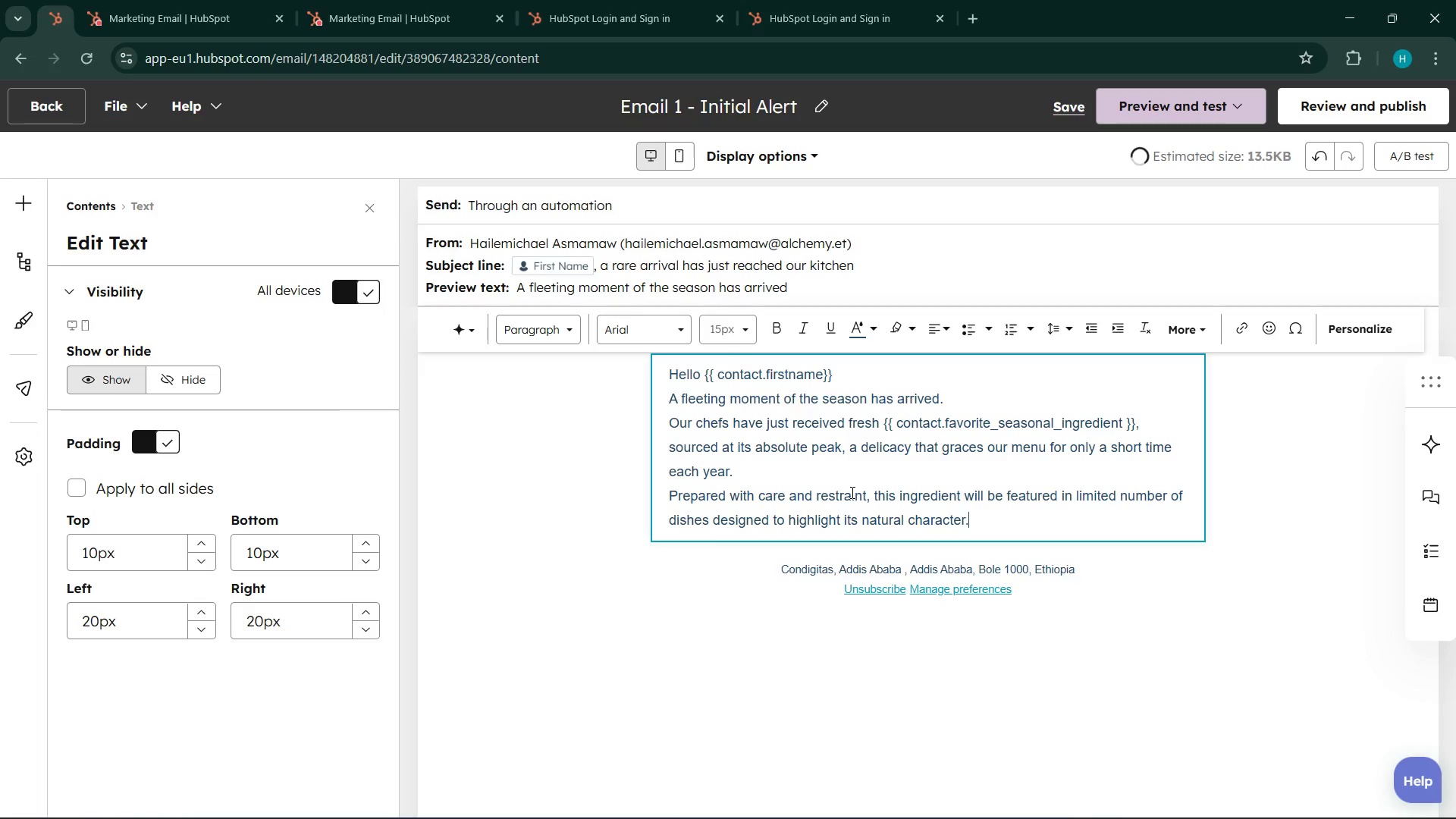 
key(Shift+Enter)
 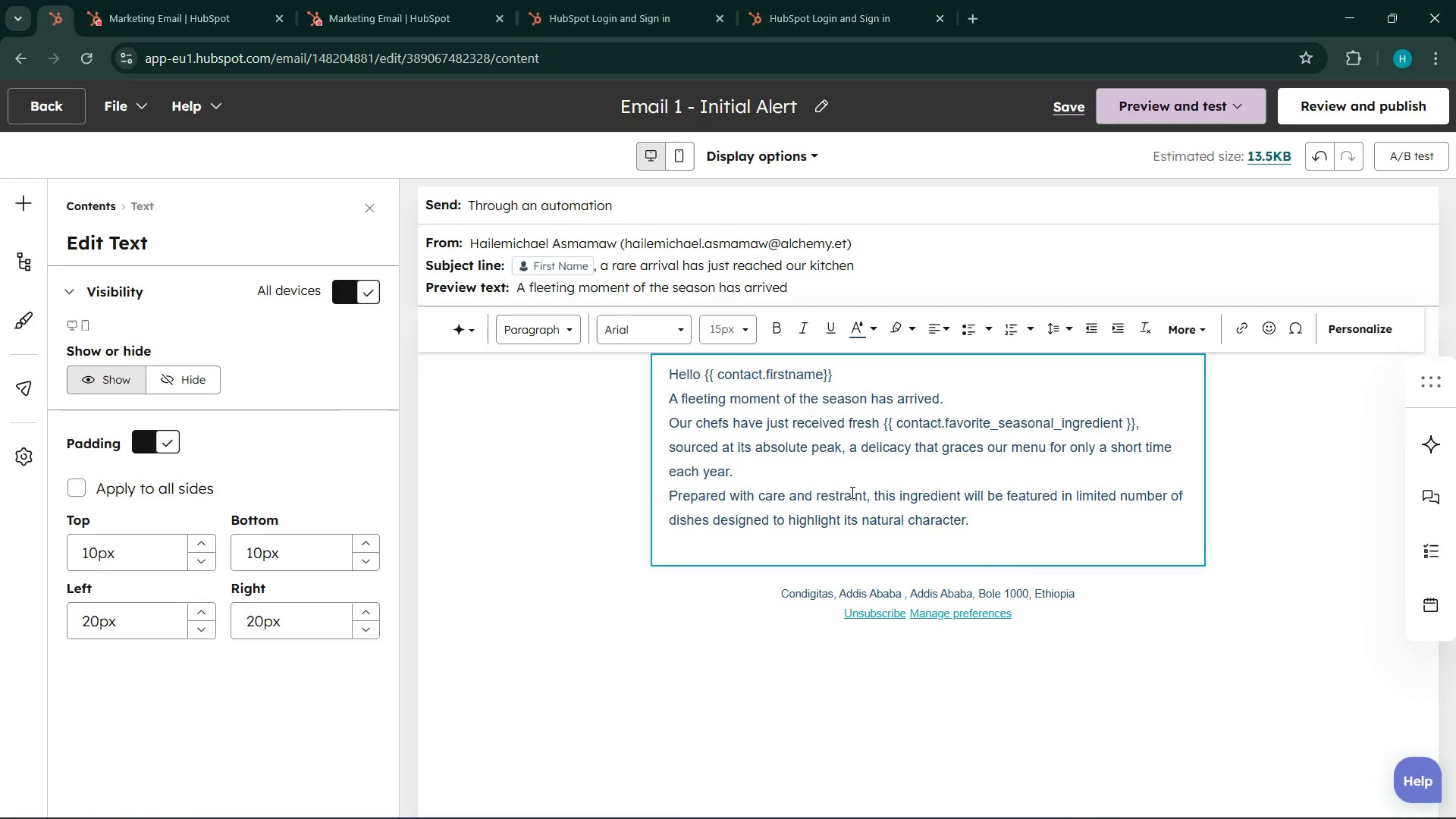 
type(We have rese)
 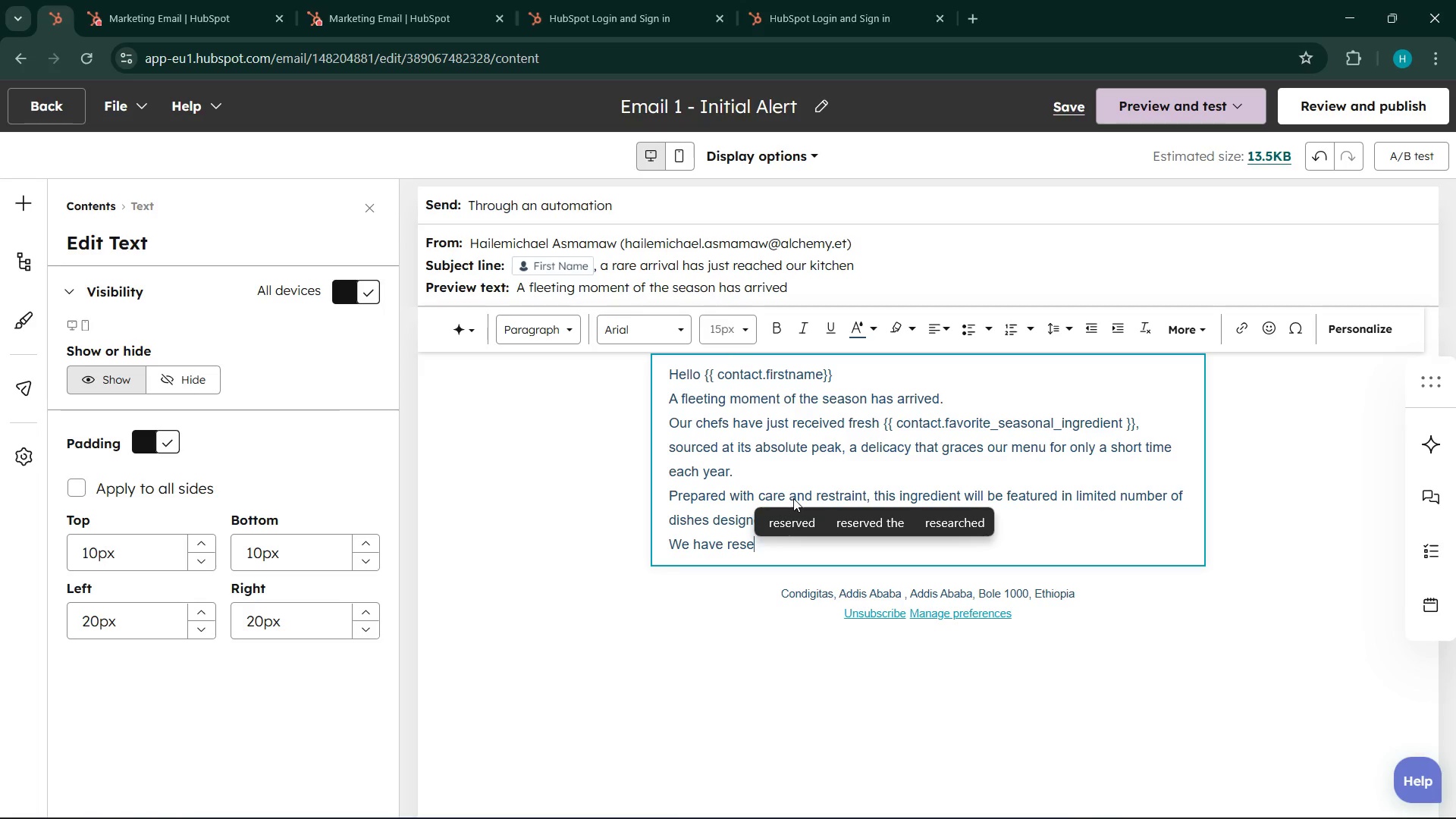 
left_click([795, 515])
 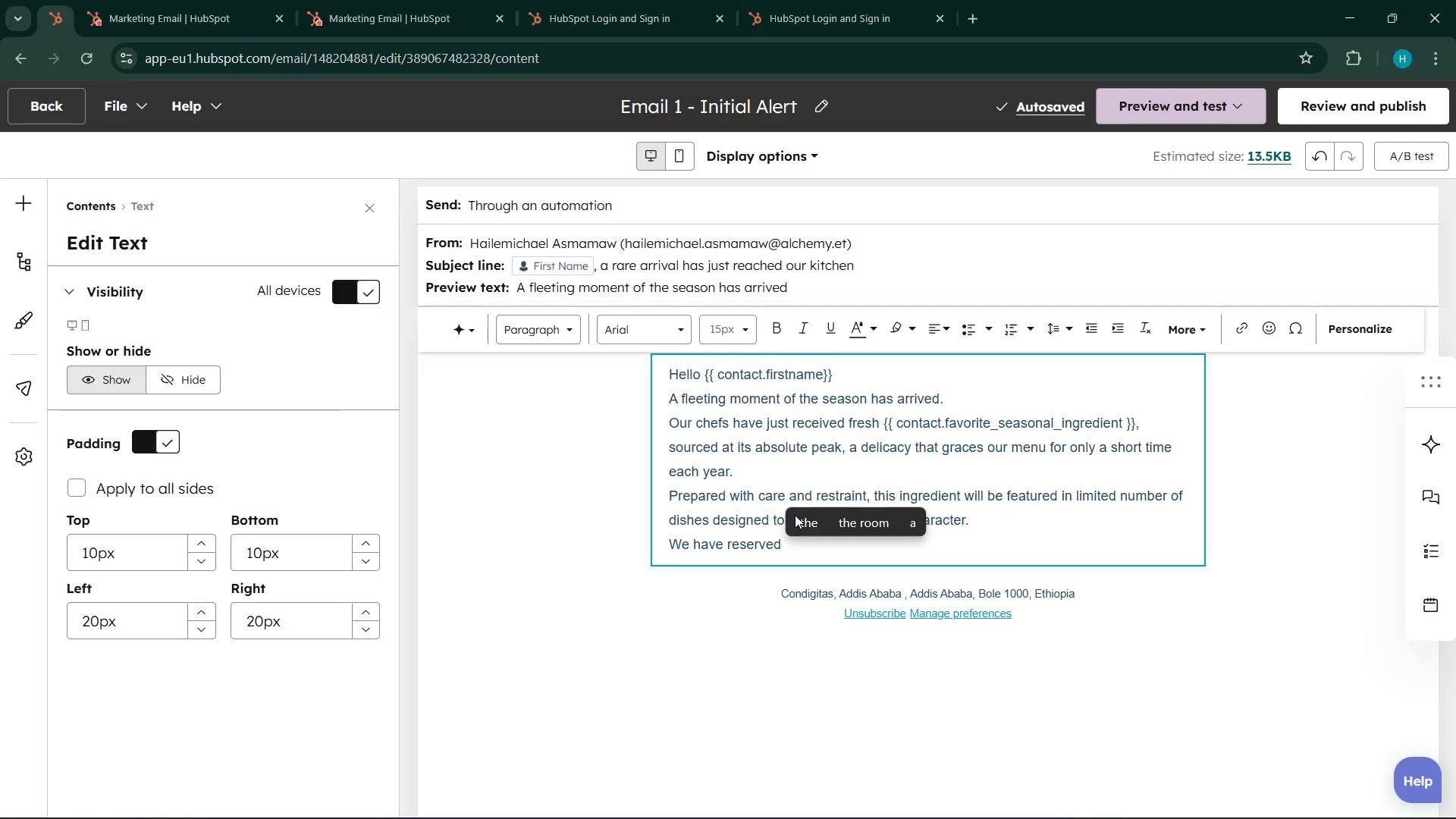 
type(avai)
 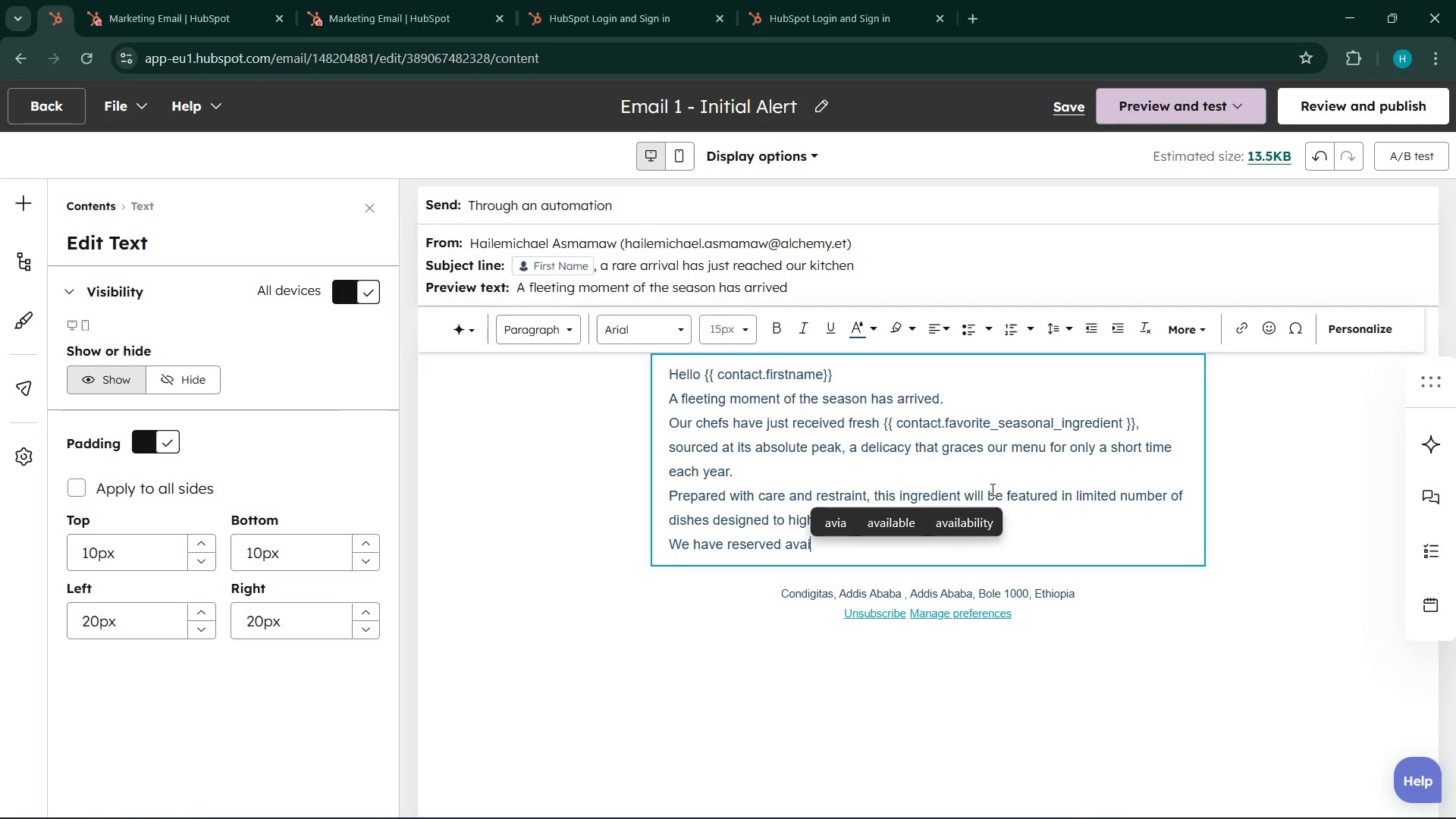 
left_click([973, 527])
 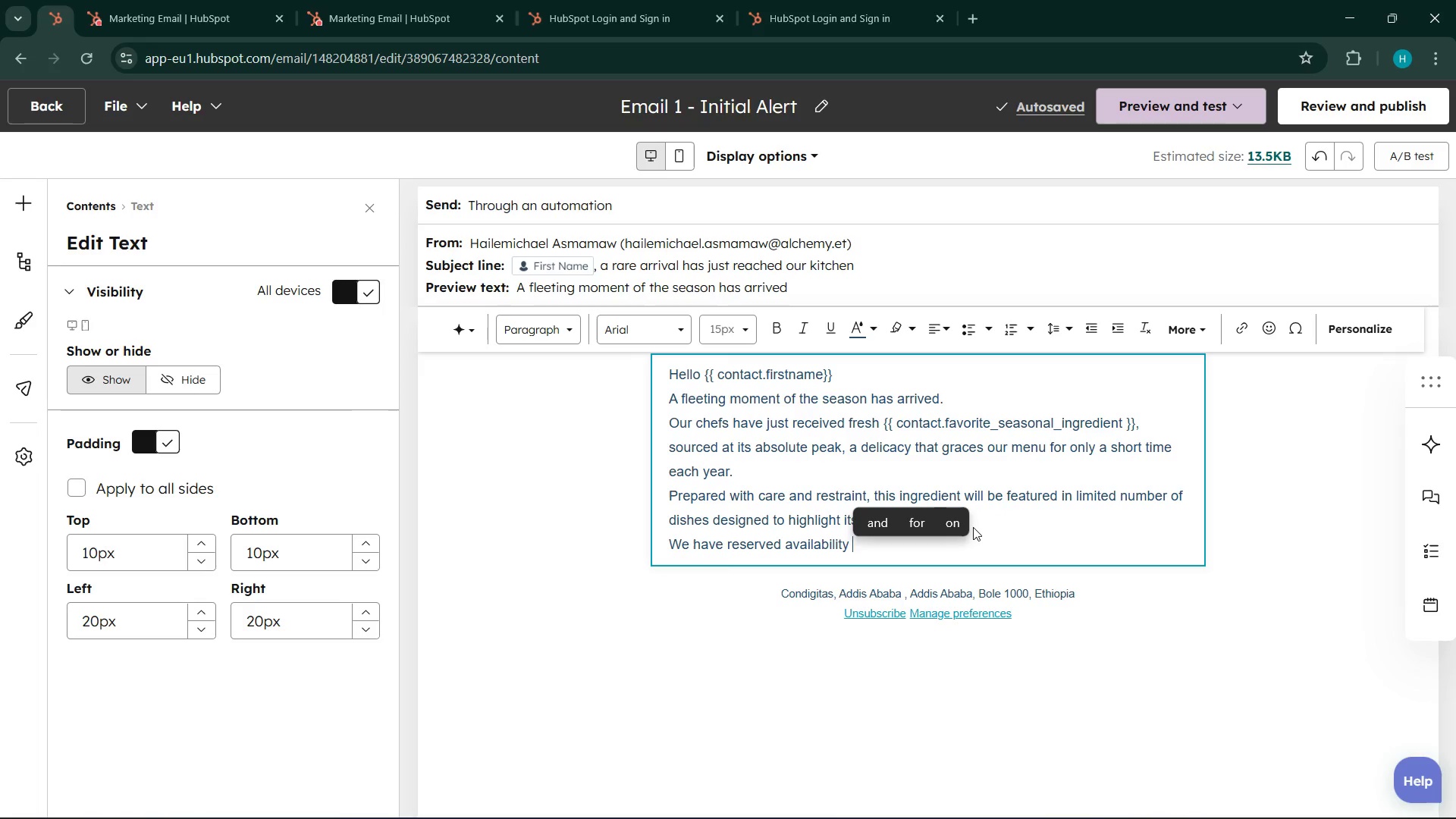 
type(for your )
 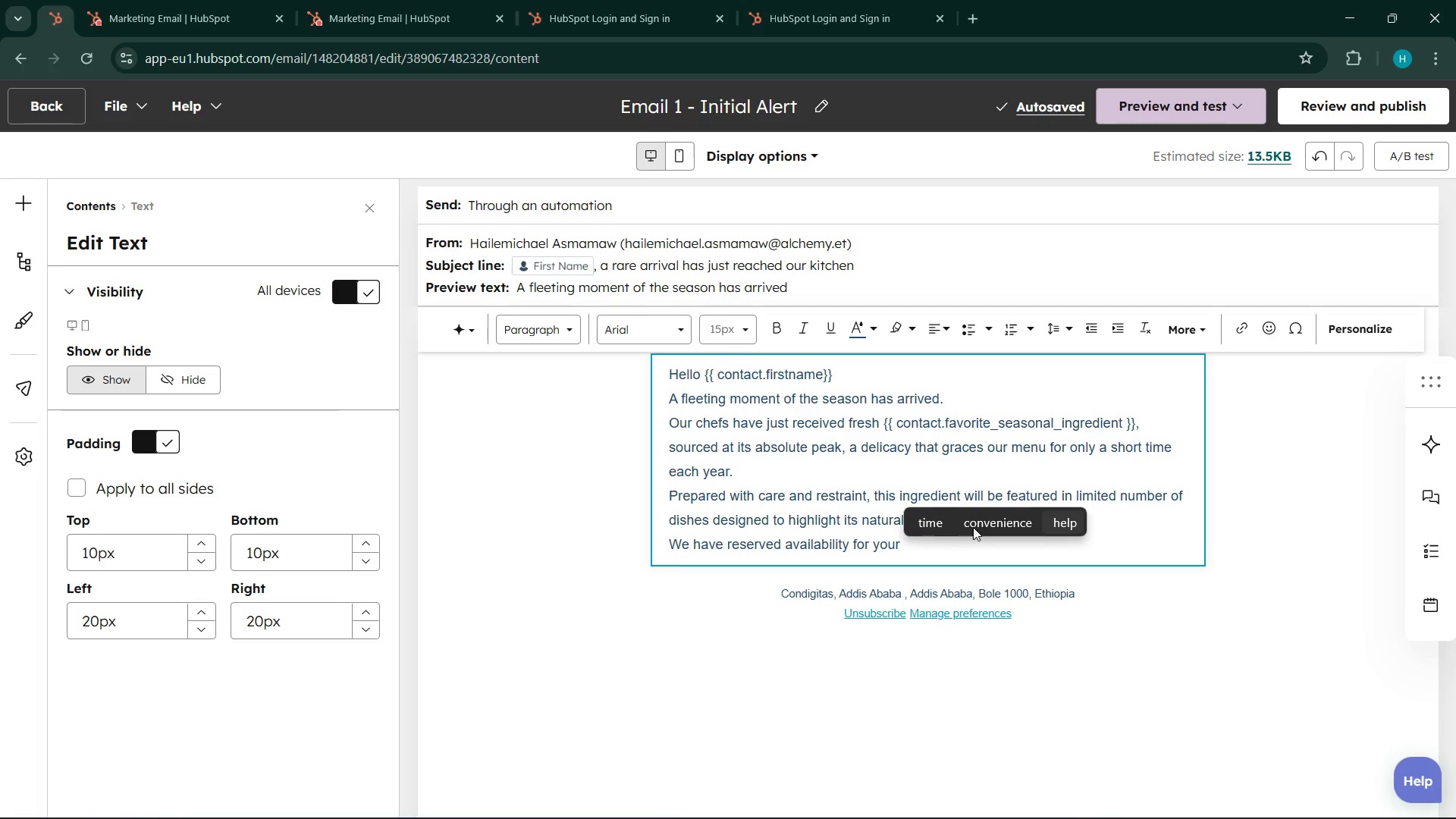 
wait(5.39)
 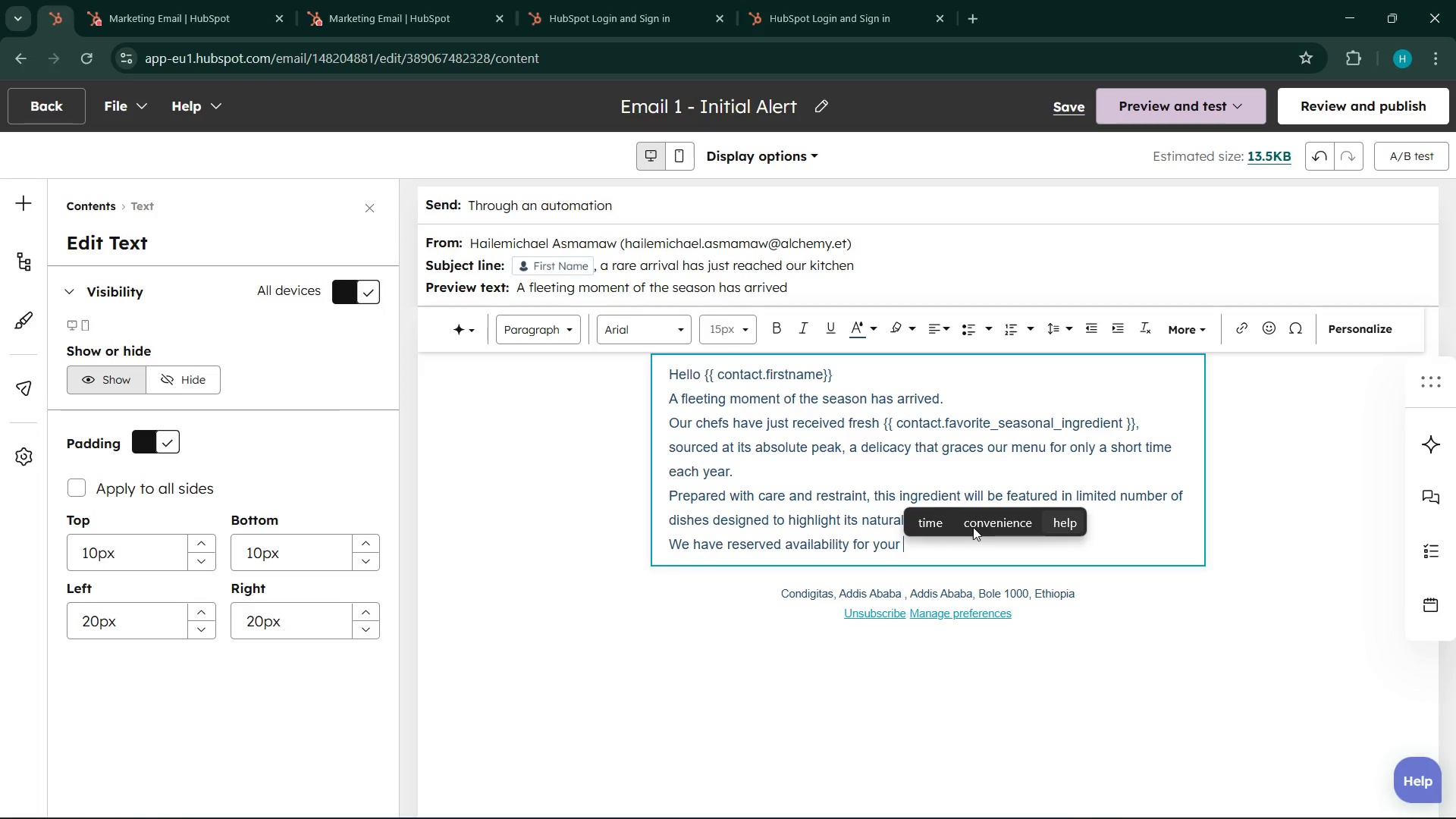 
type(Pre)
key(Backspace)
key(Backspace)
key(Backspace)
type(preff)
 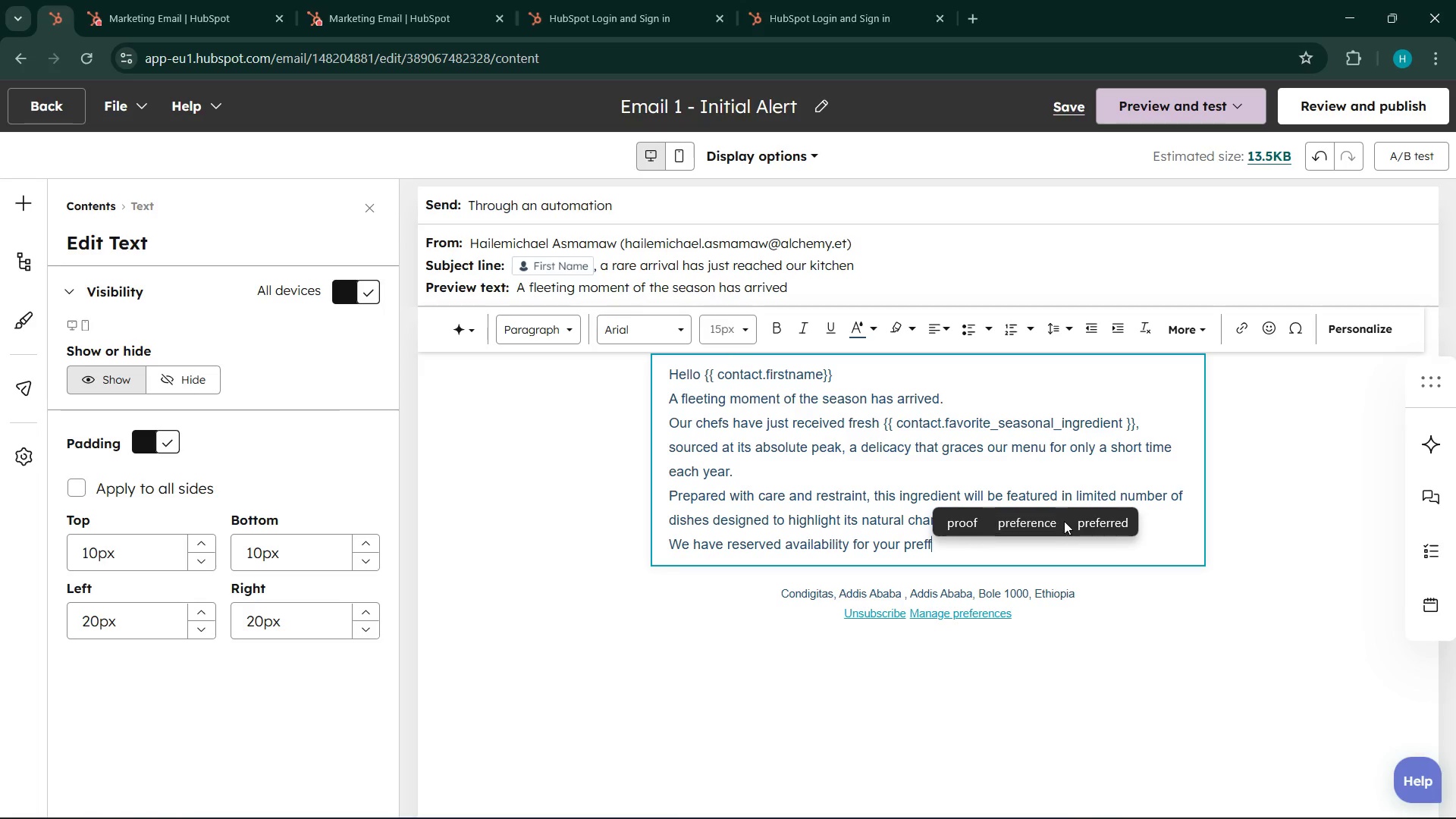 
left_click([1075, 521])
 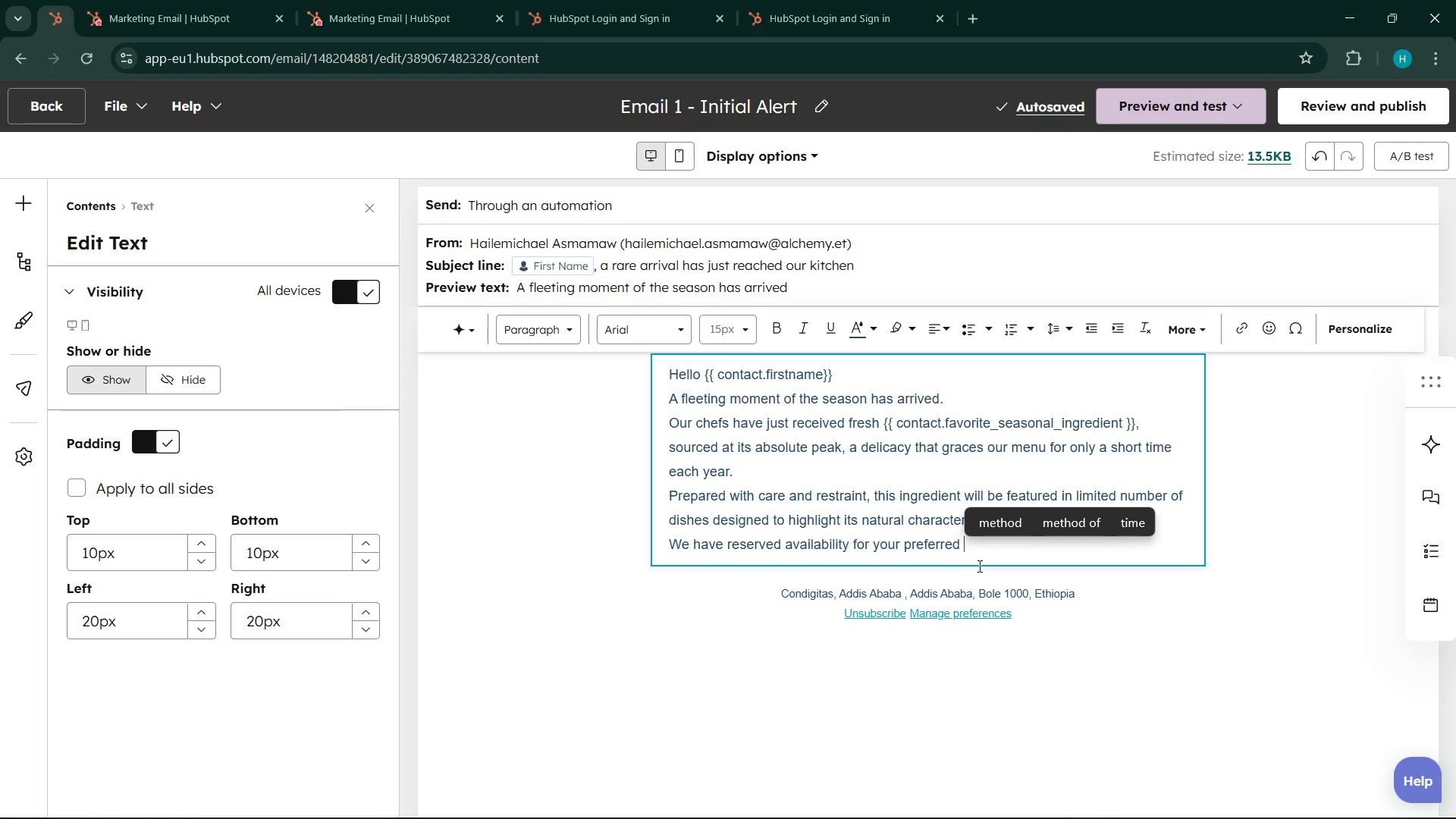 
type({{ contact.pre)
 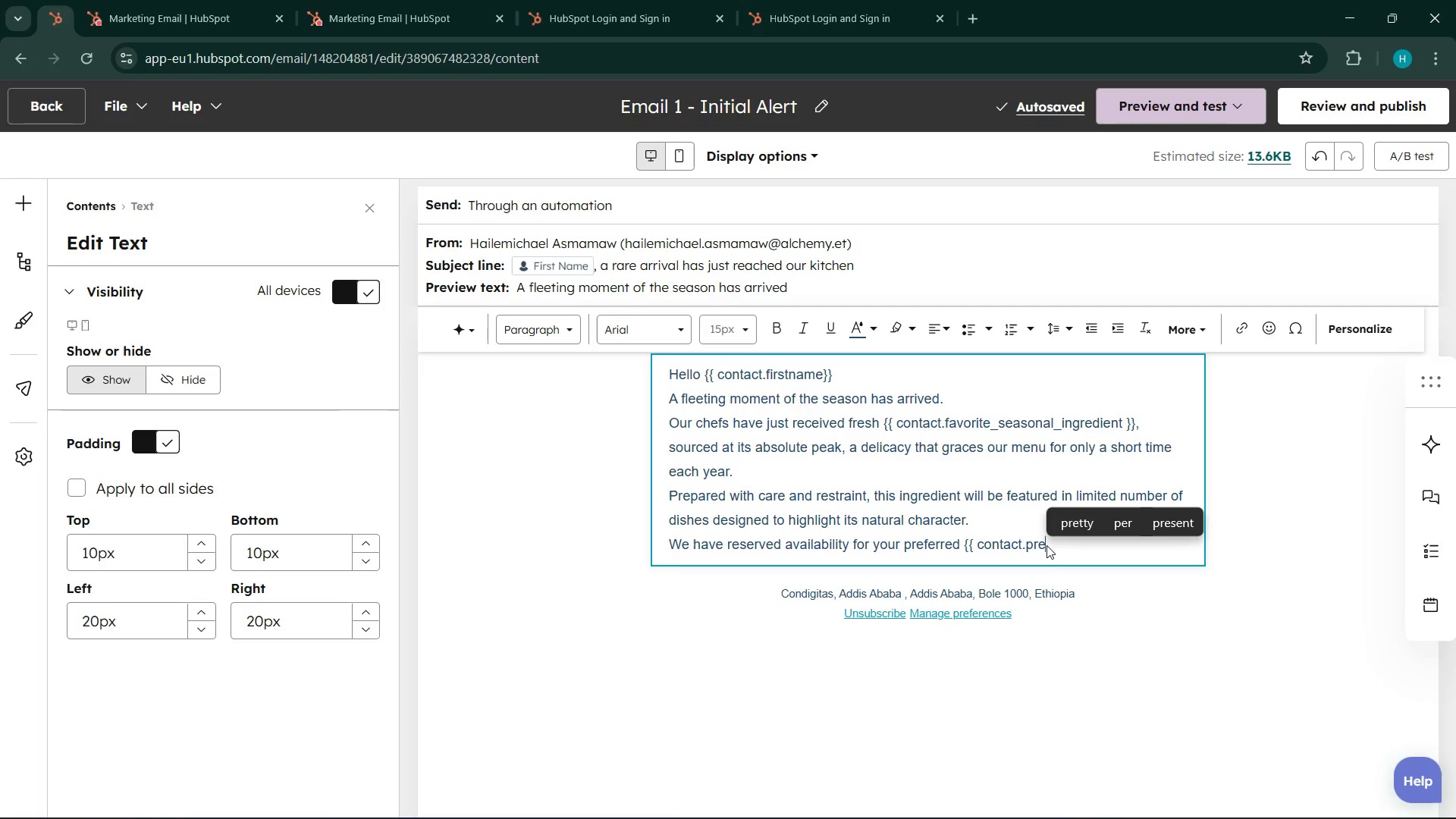 
wait(6.16)
 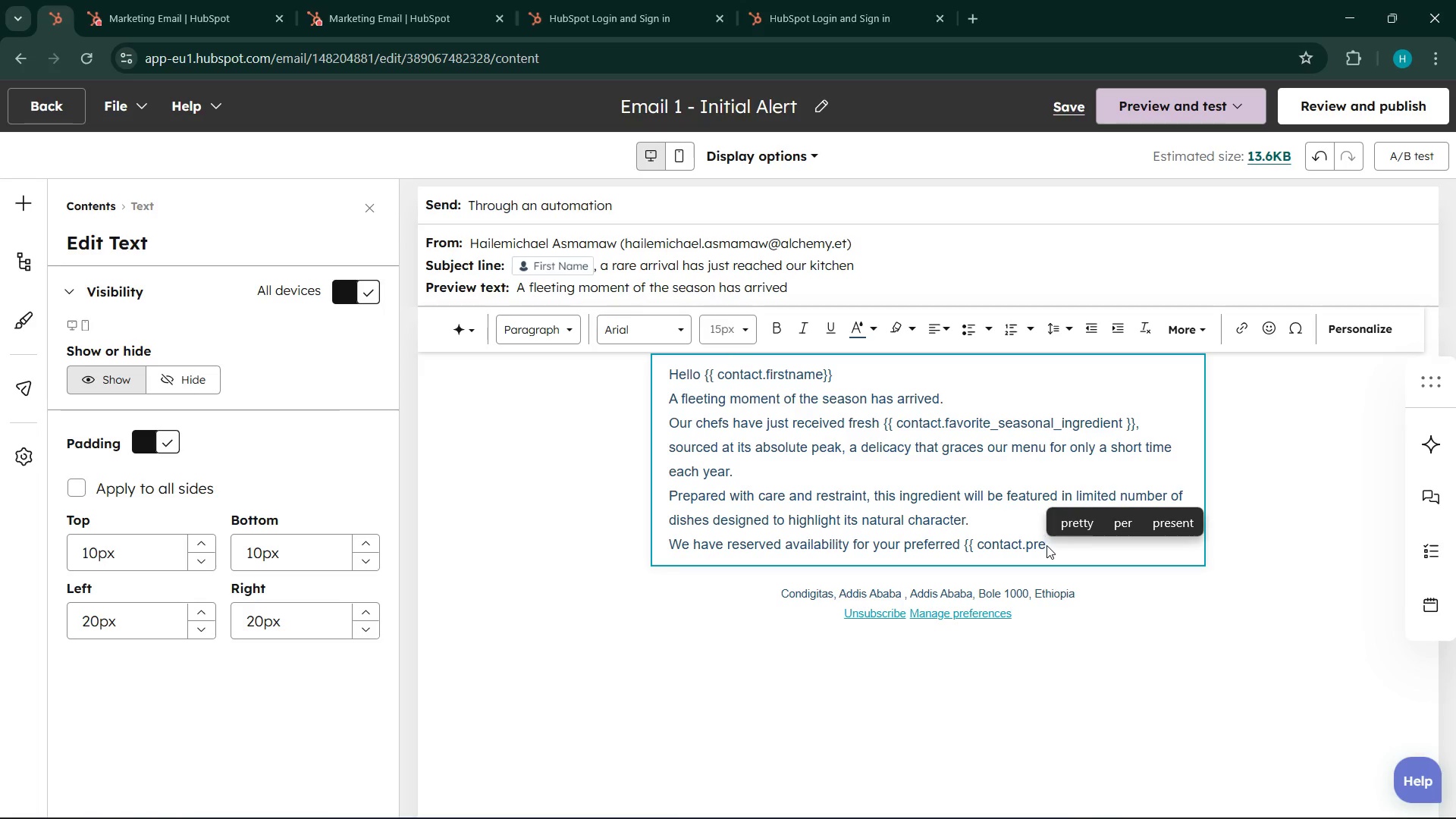 
type(ferr)
 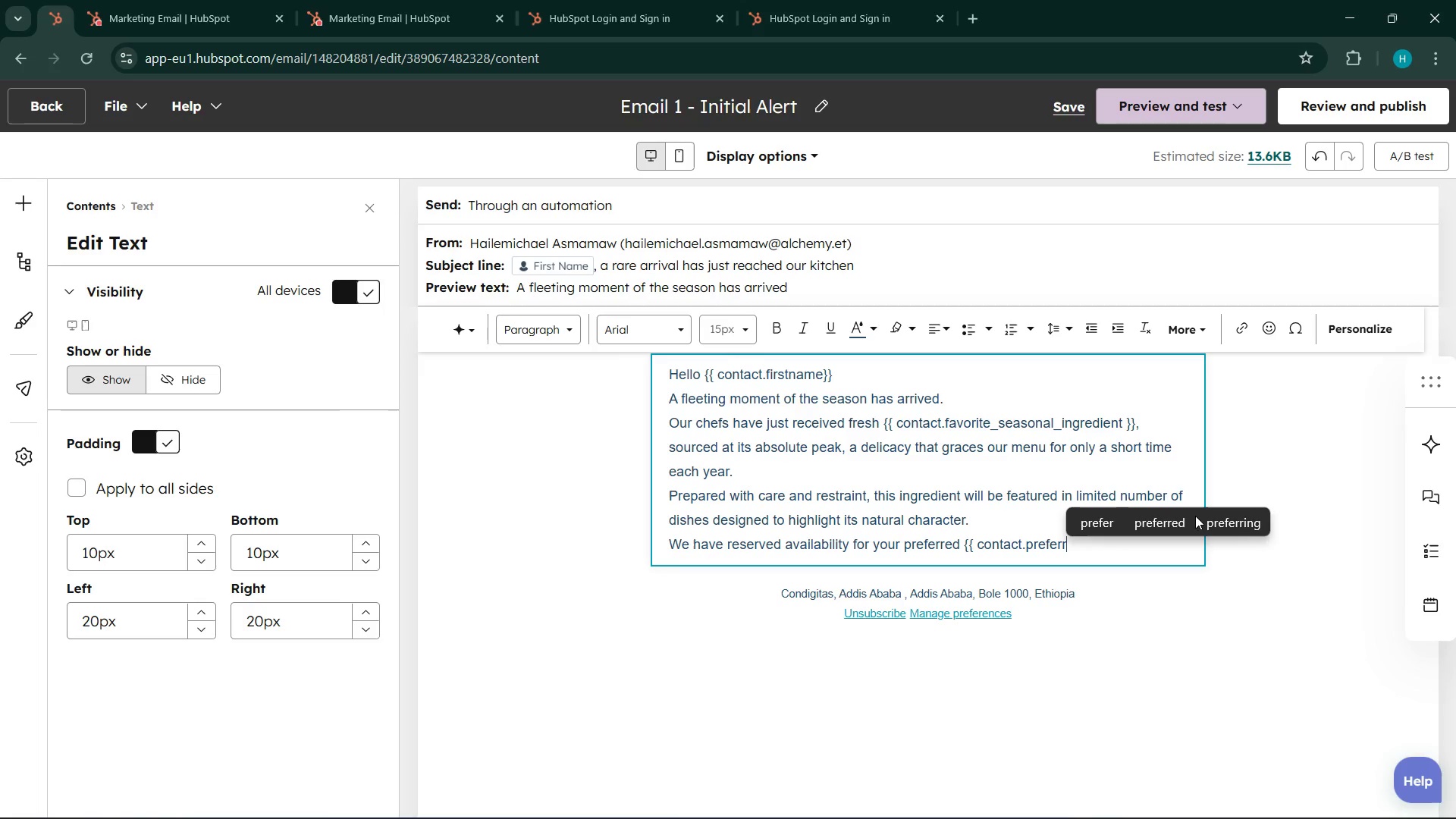 
left_click([1156, 519])
 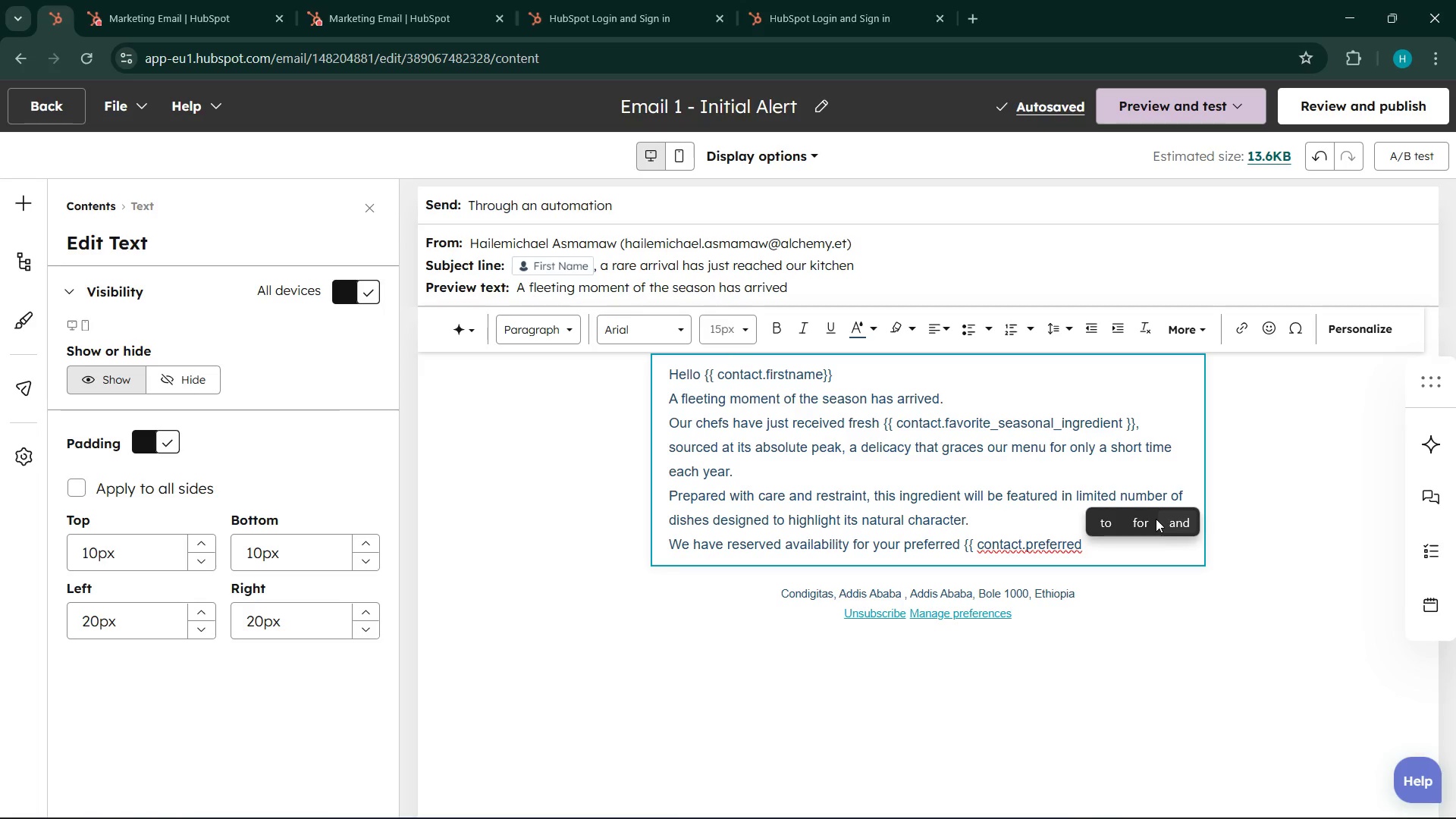 
key(Backspace)
 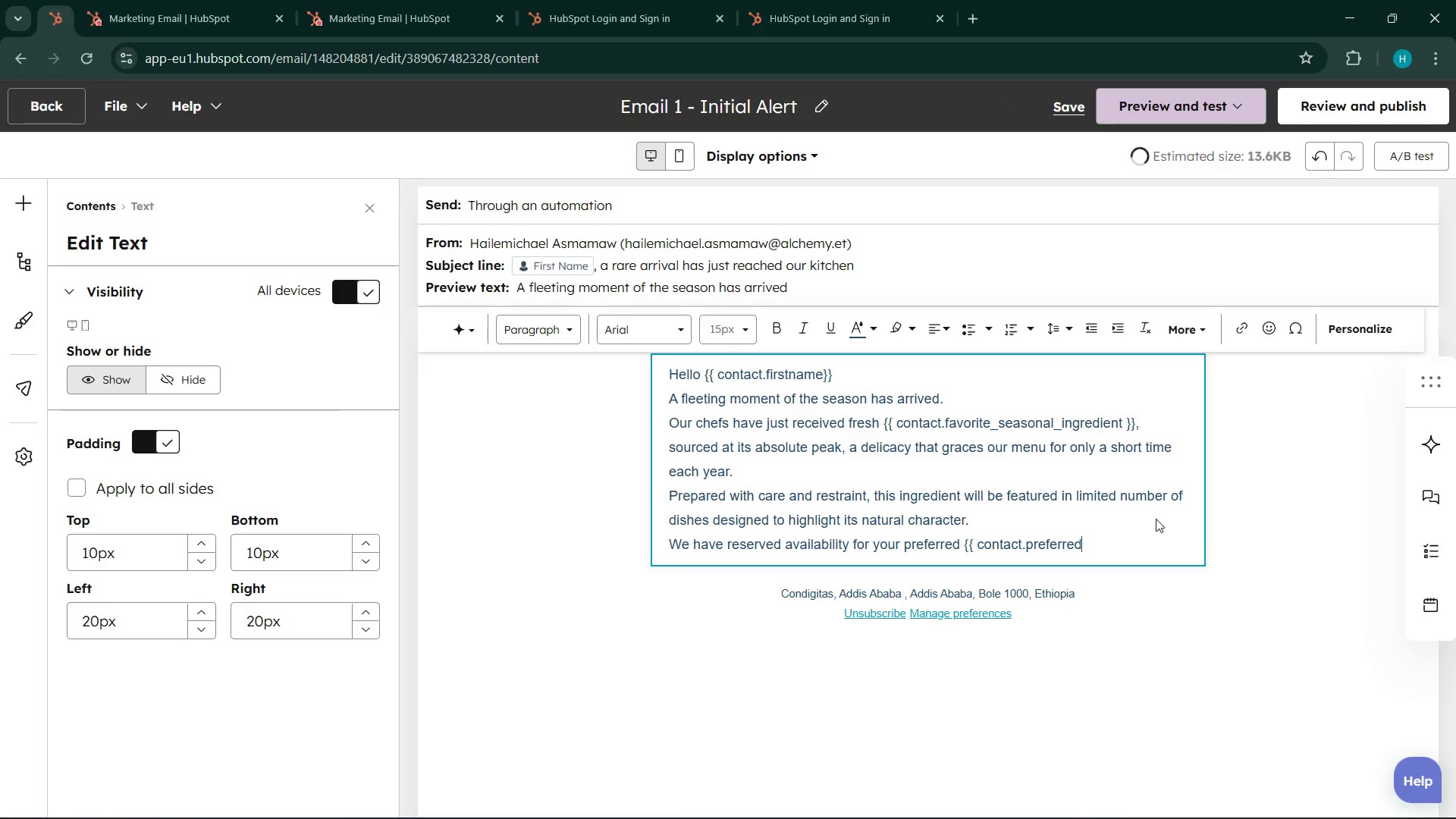 
key(Control+V)
 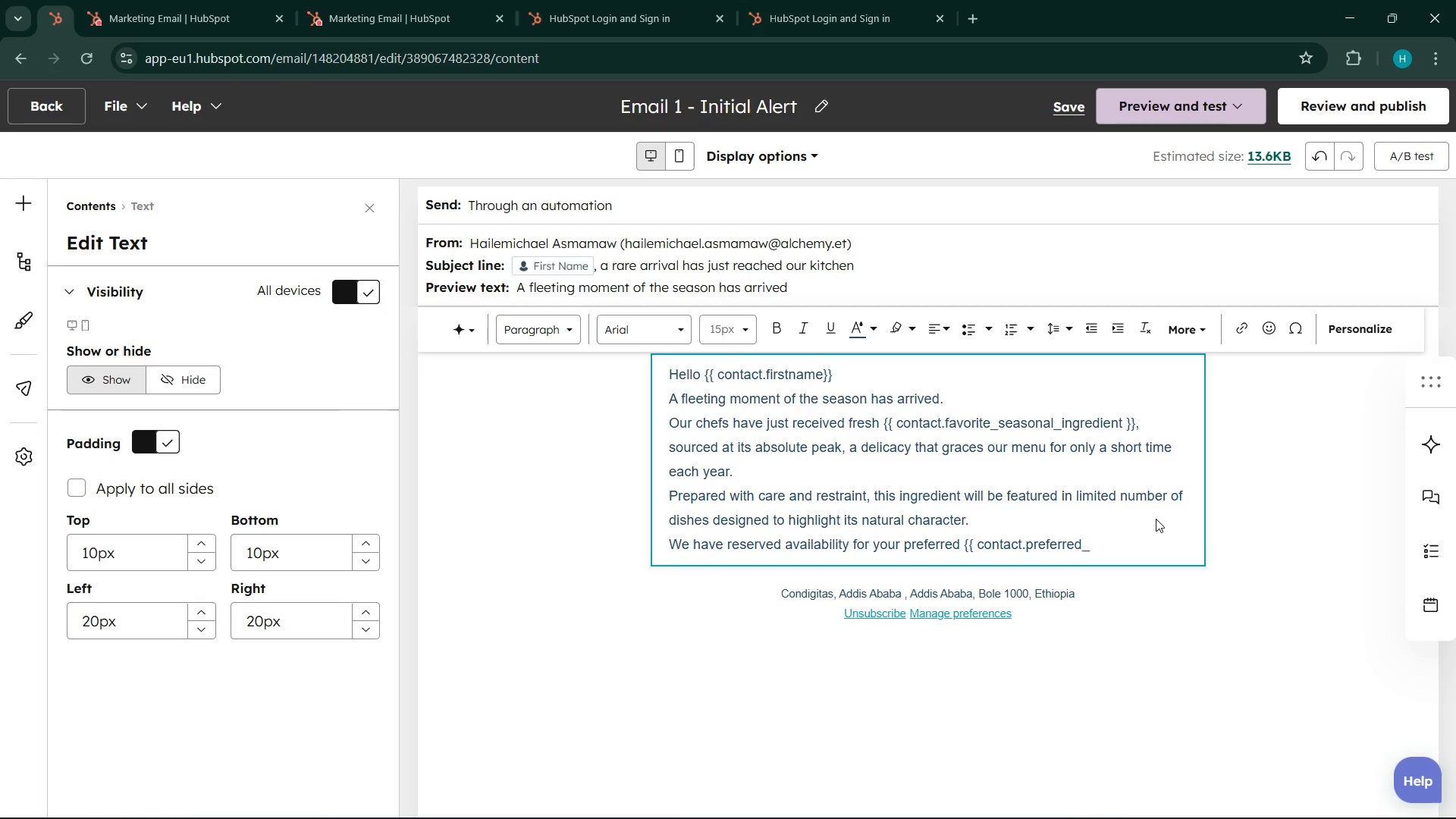 
type(dining)
 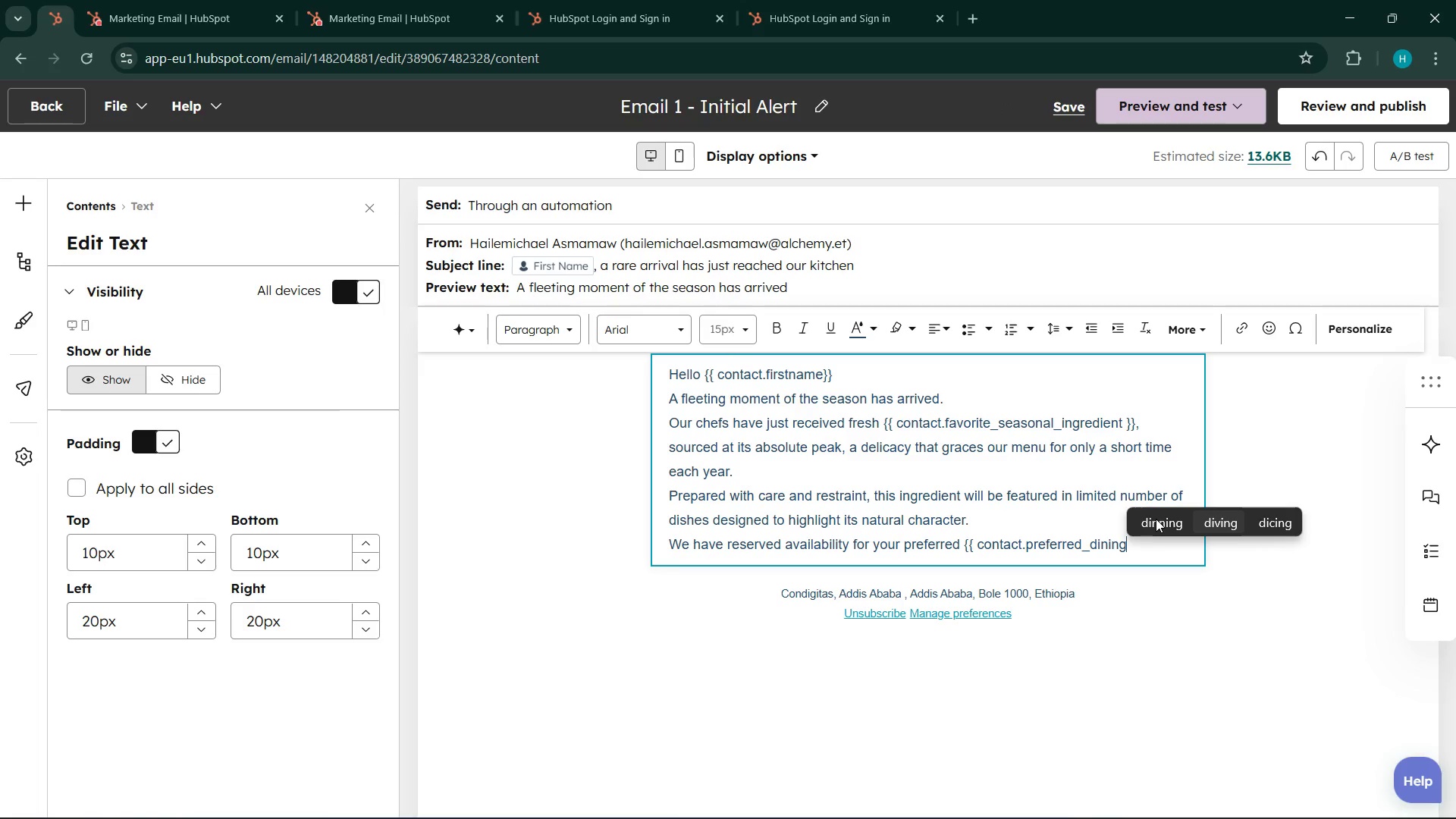 
key(Control+V)
 